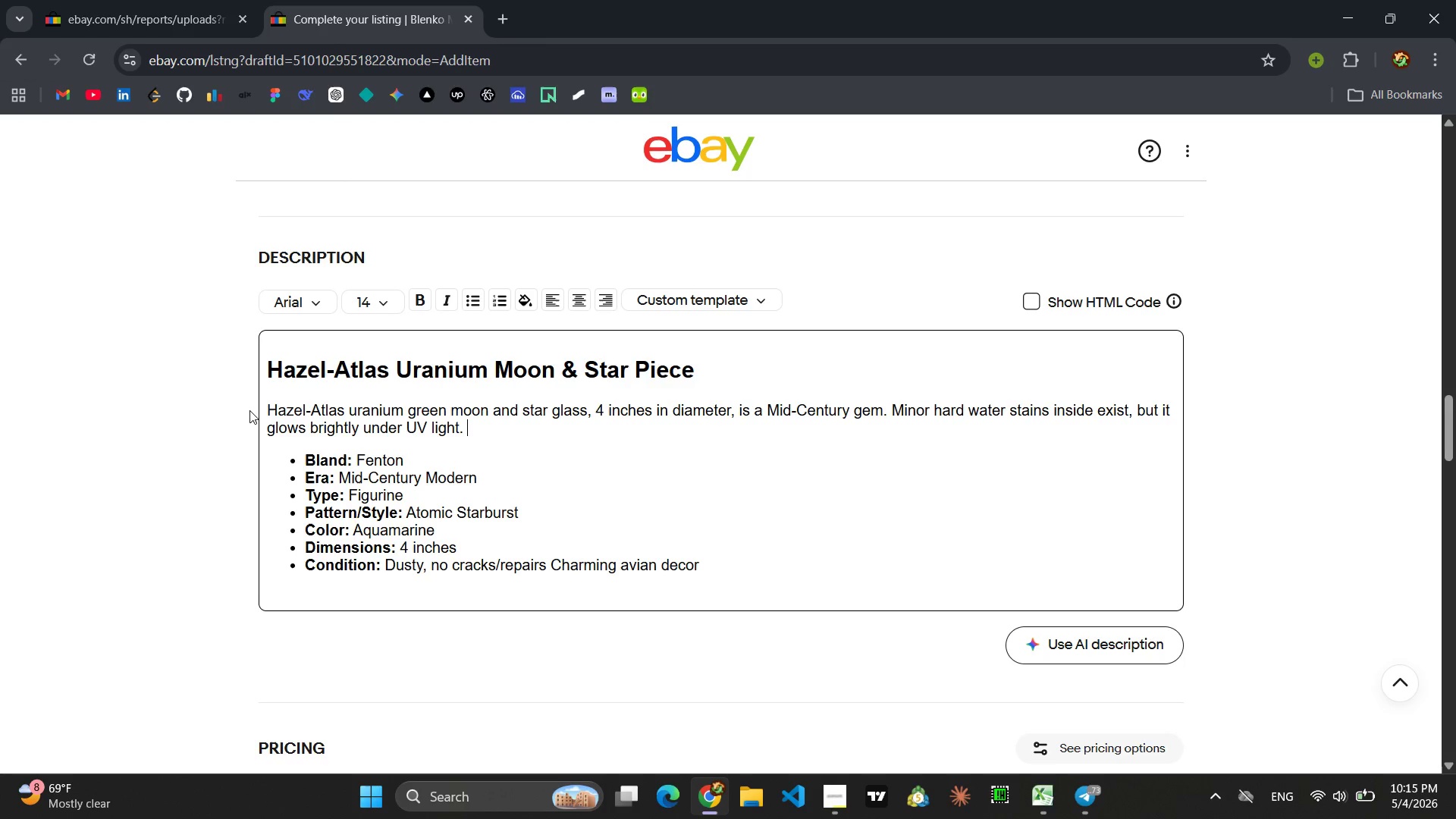 
left_click_drag(start_coordinate=[416, 459], to_coordinate=[356, 469])
 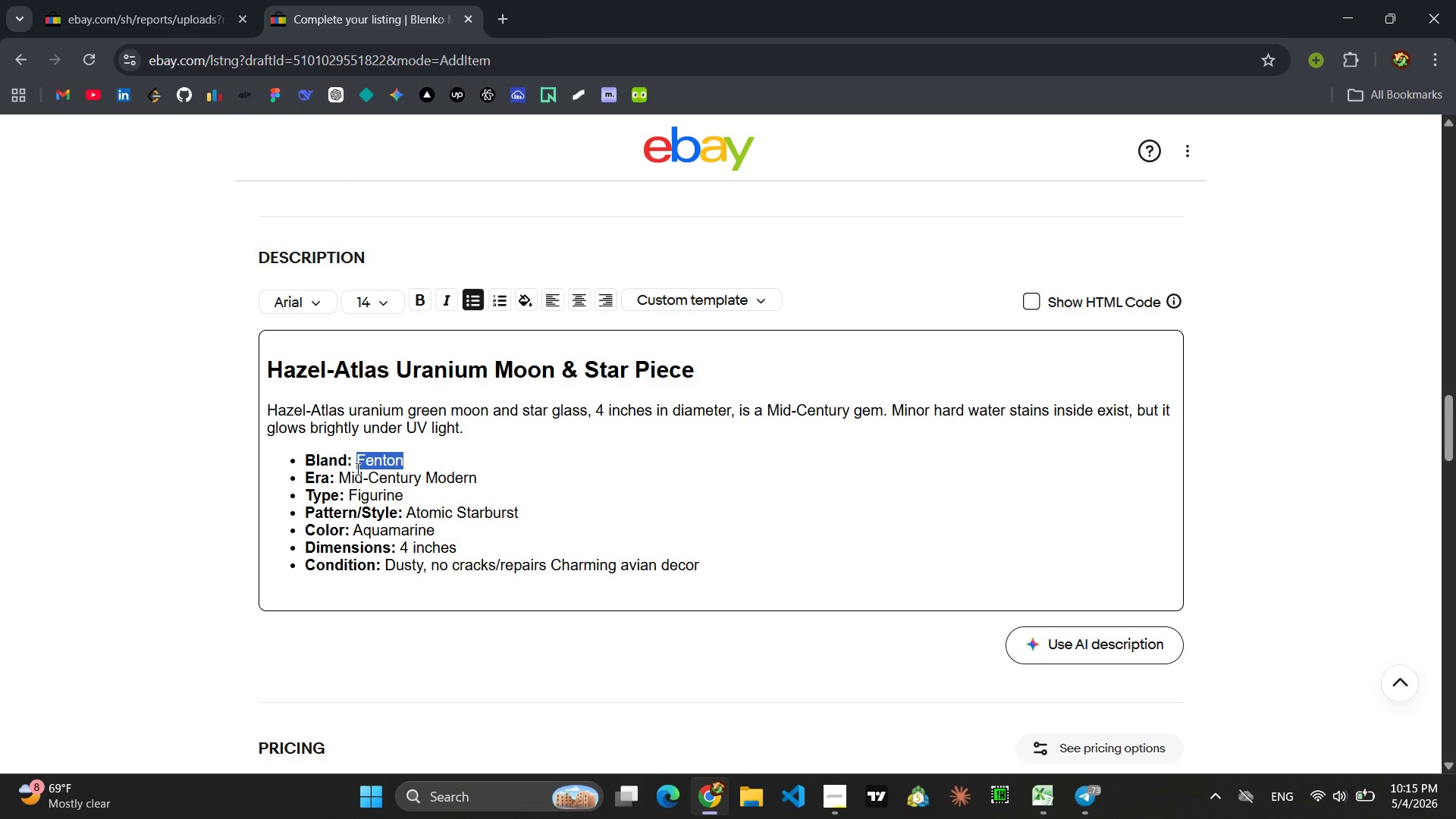 
type(Hazel-AL)
key(Backspace)
key(Backspace)
type(tl)
key(Backspace)
key(Backspace)
type(Atlas)
 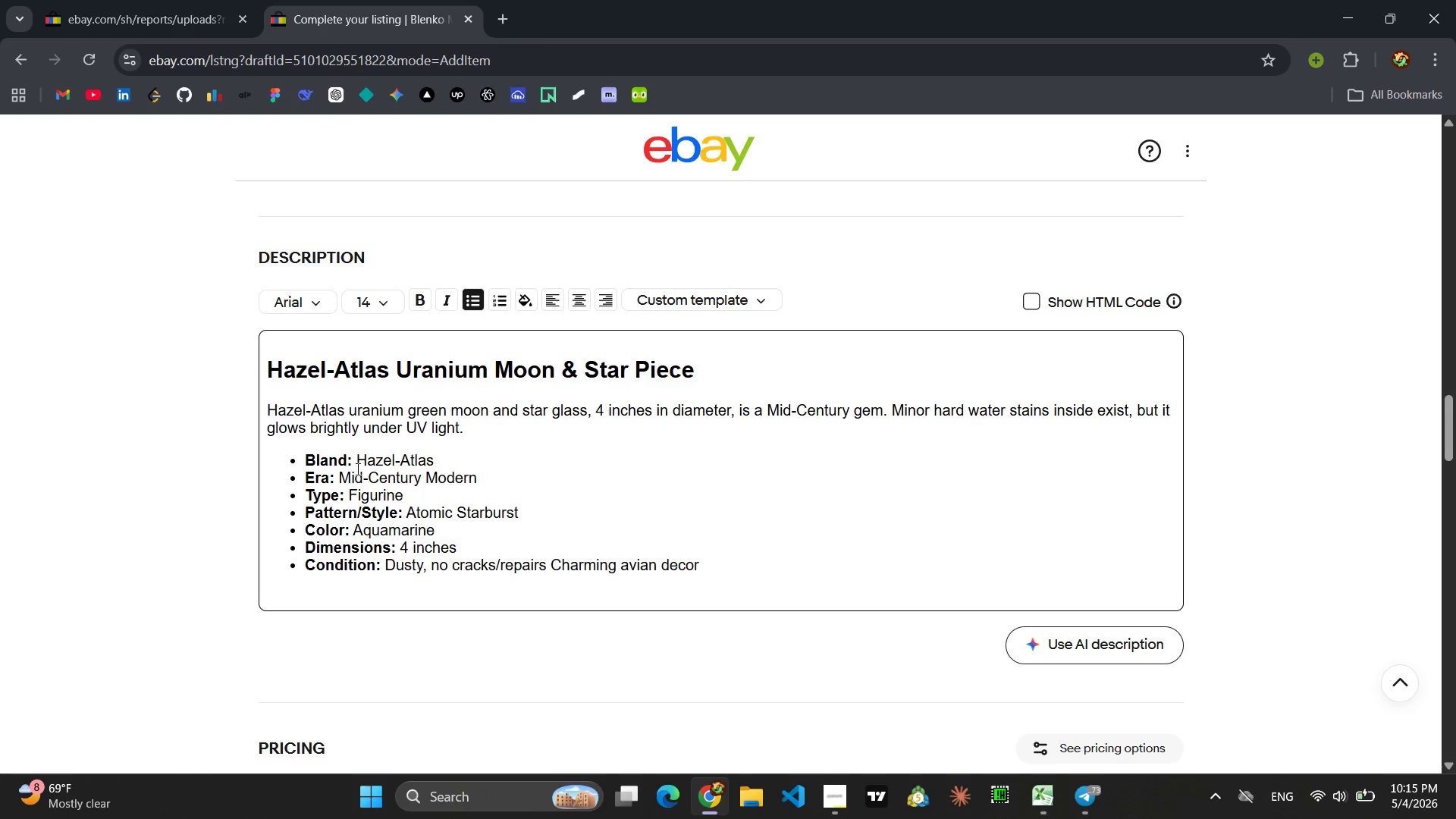 
left_click_drag(start_coordinate=[478, 472], to_coordinate=[340, 470])
 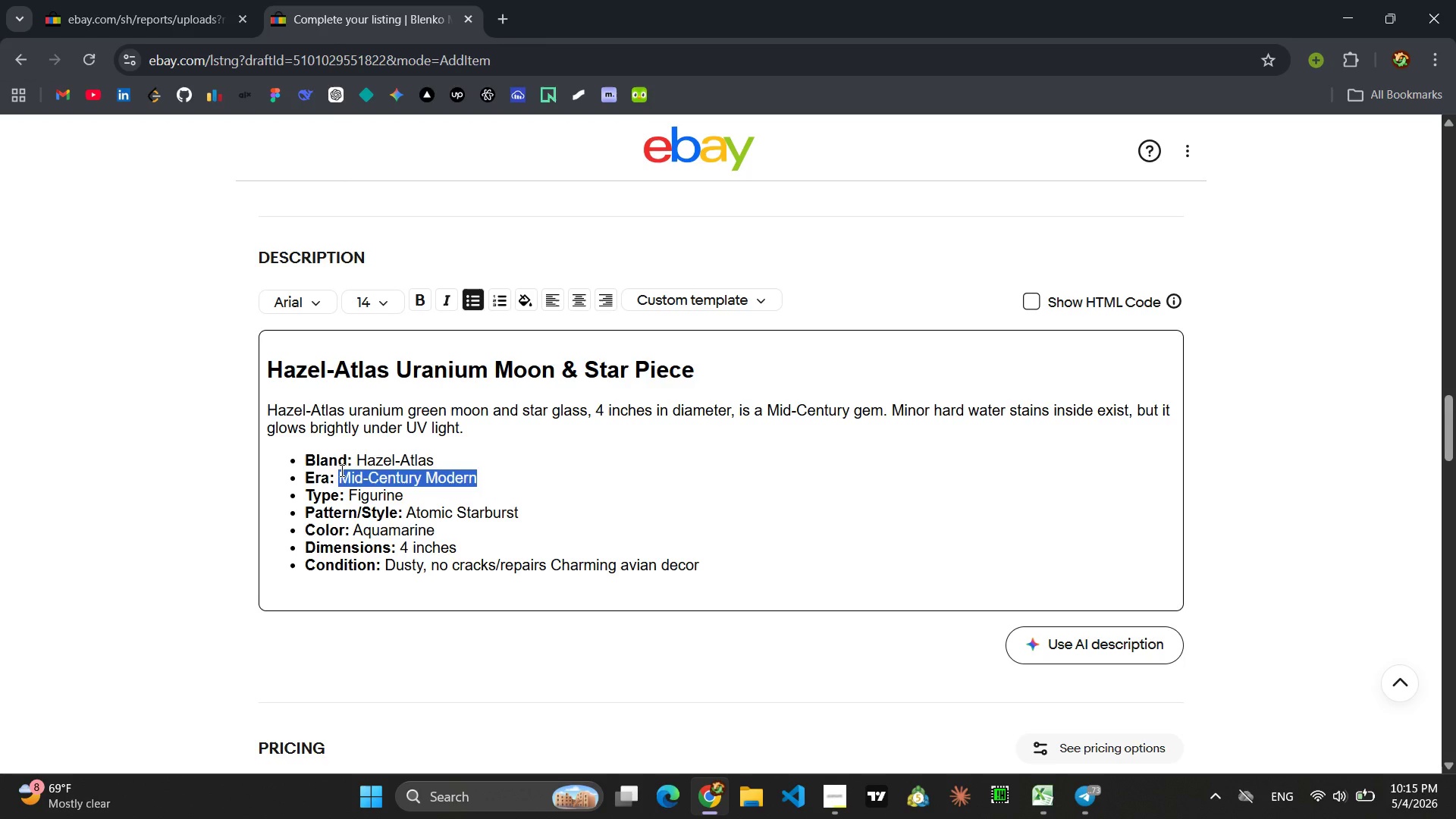 
key(Shift+ShiftLeft)
 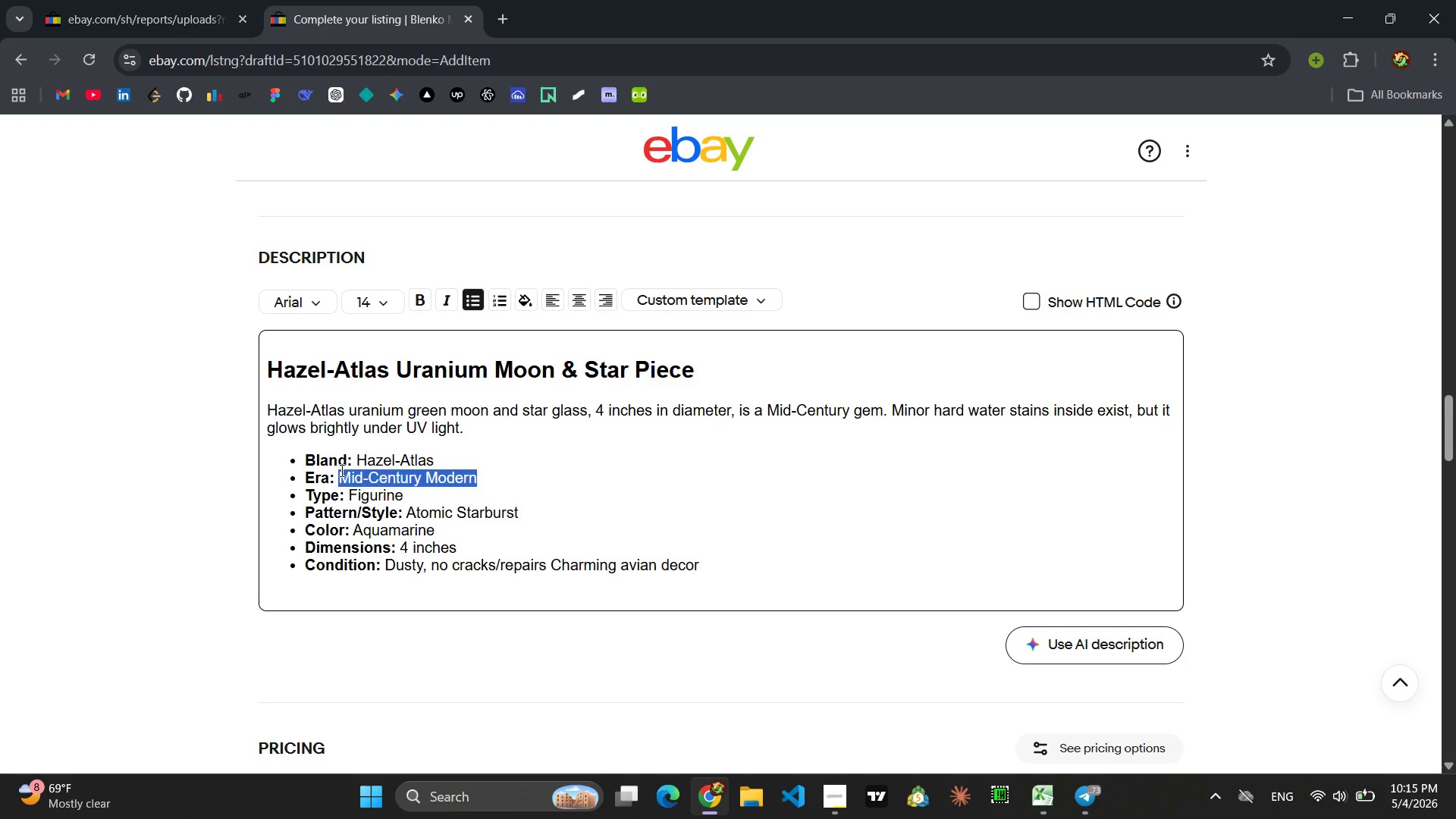 
left_click_drag(start_coordinate=[419, 500], to_coordinate=[350, 497])
 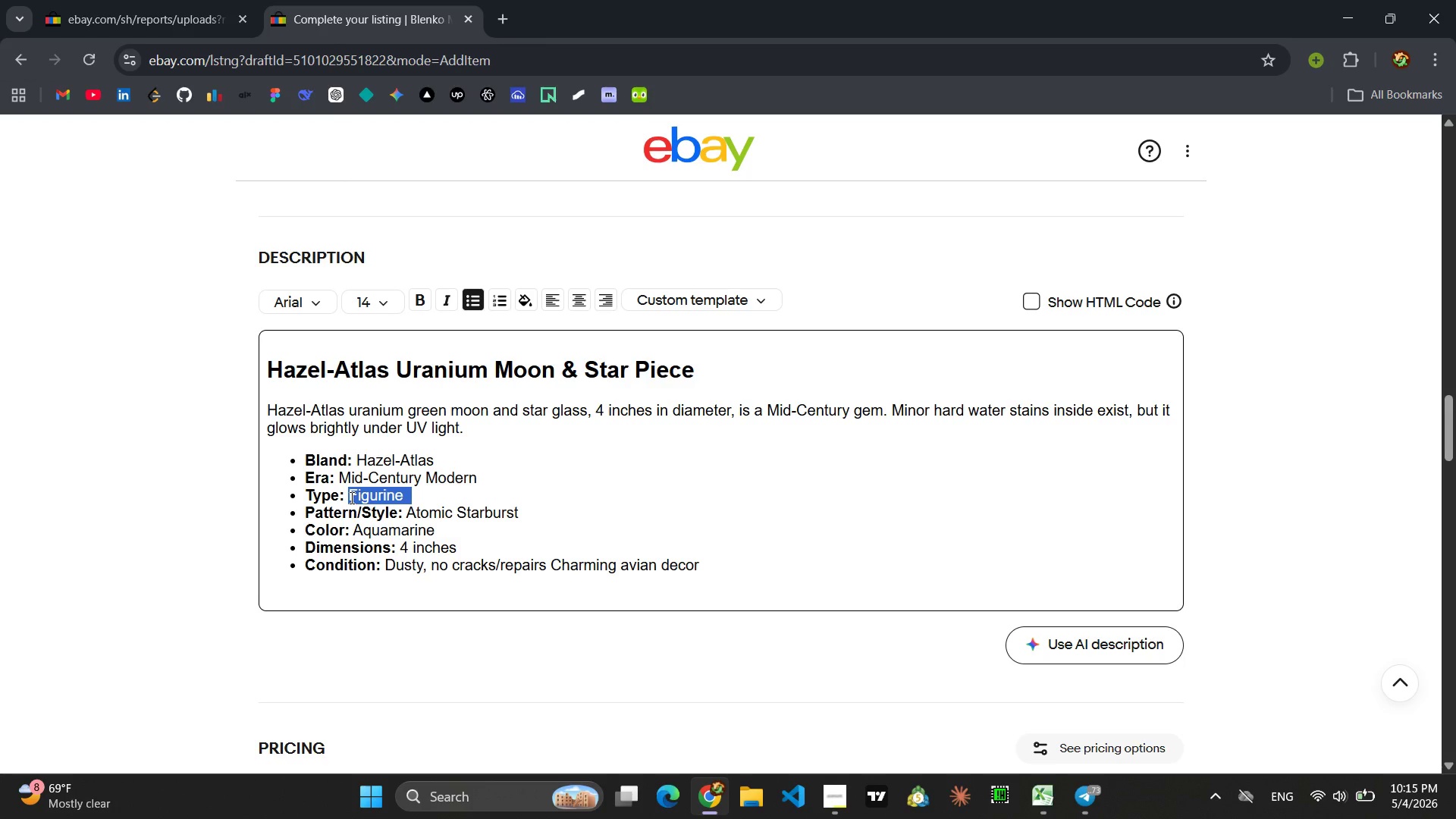 
type(Glass Pice)
key(Backspace)
key(Backspace)
type(ee)
key(Backspace)
type(ce )
 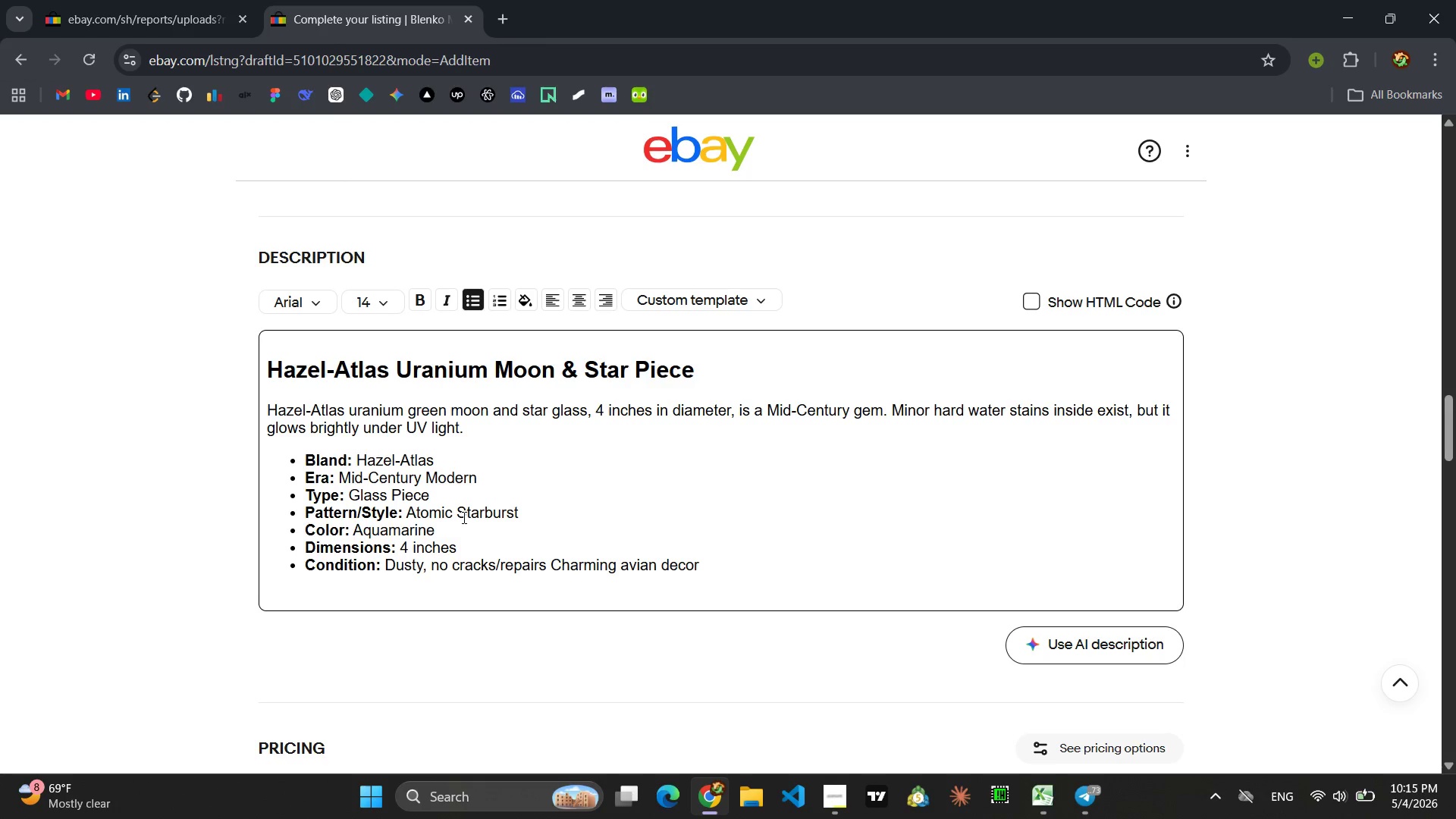 
wait(6.53)
 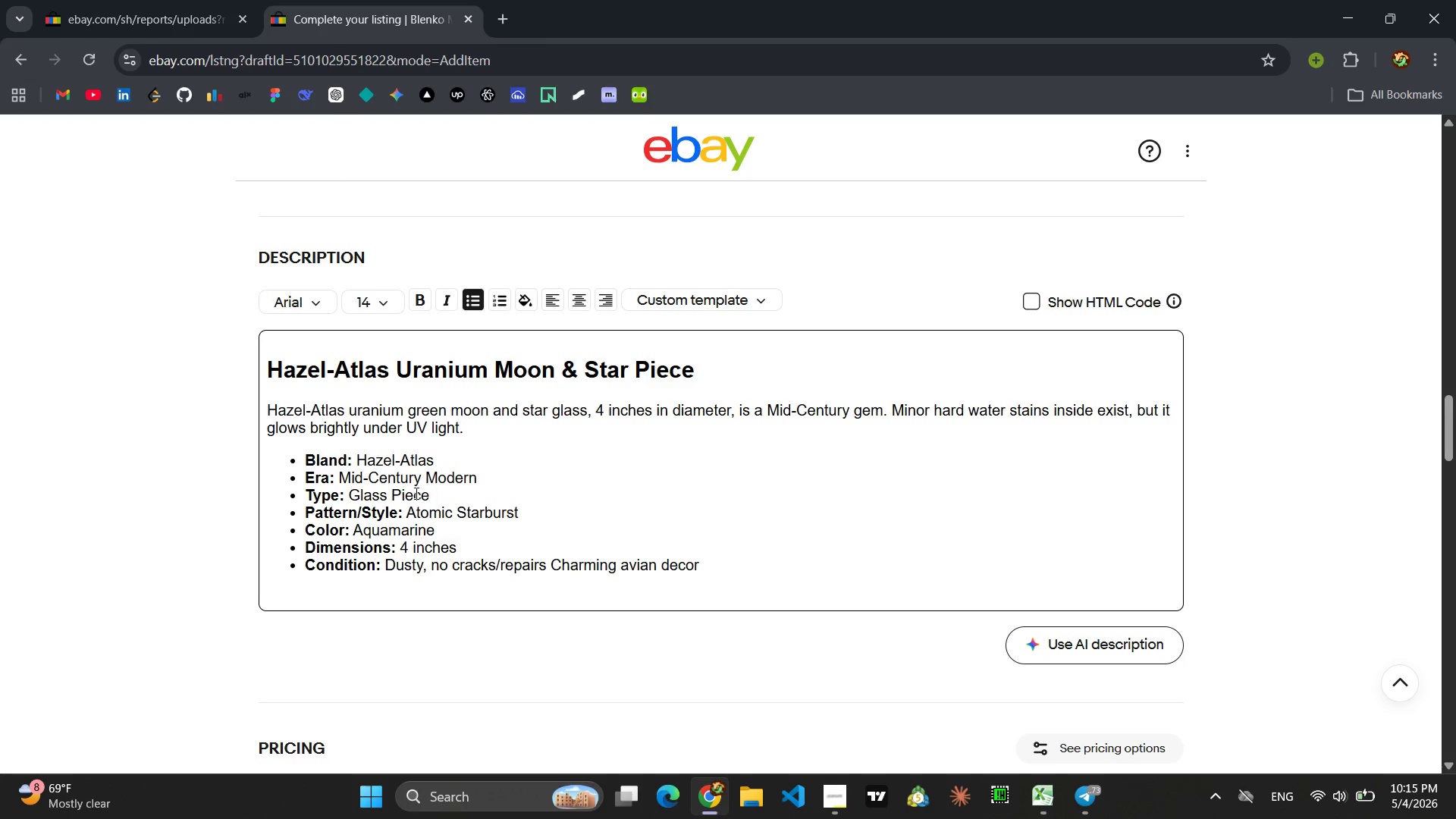 
double_click([513, 513])
 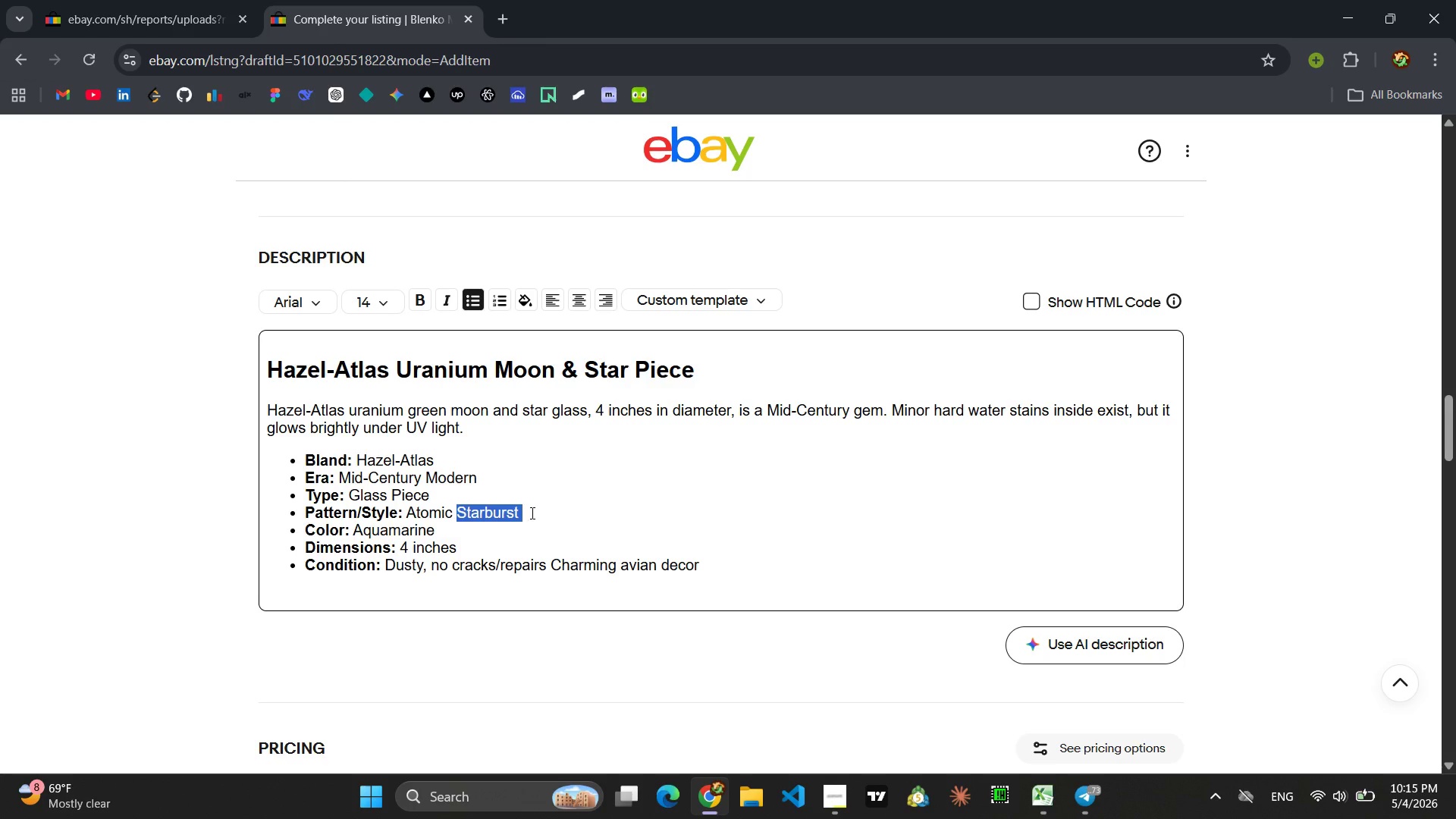 
left_click([531, 513])
 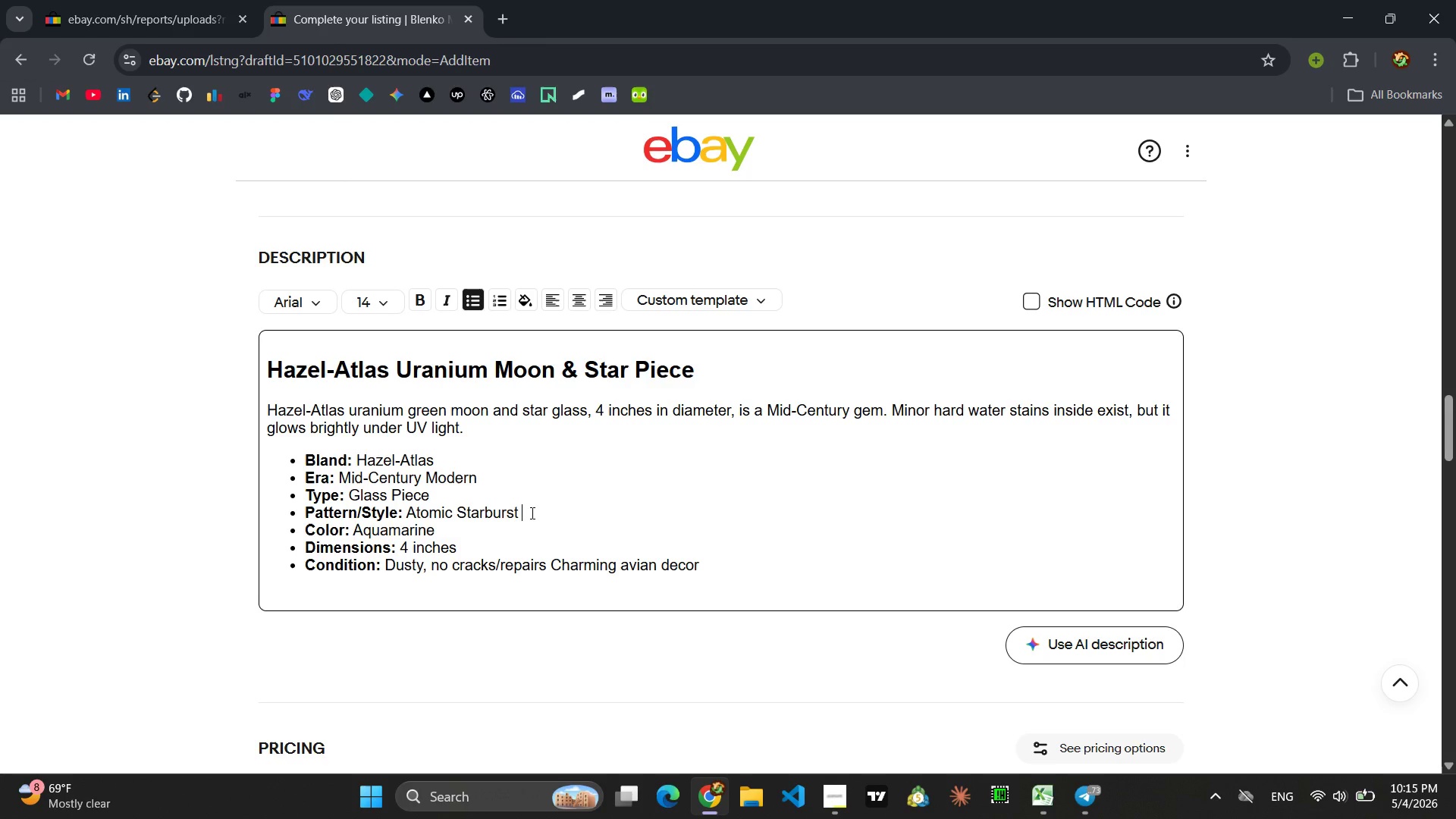 
left_click_drag(start_coordinate=[531, 513], to_coordinate=[406, 513])
 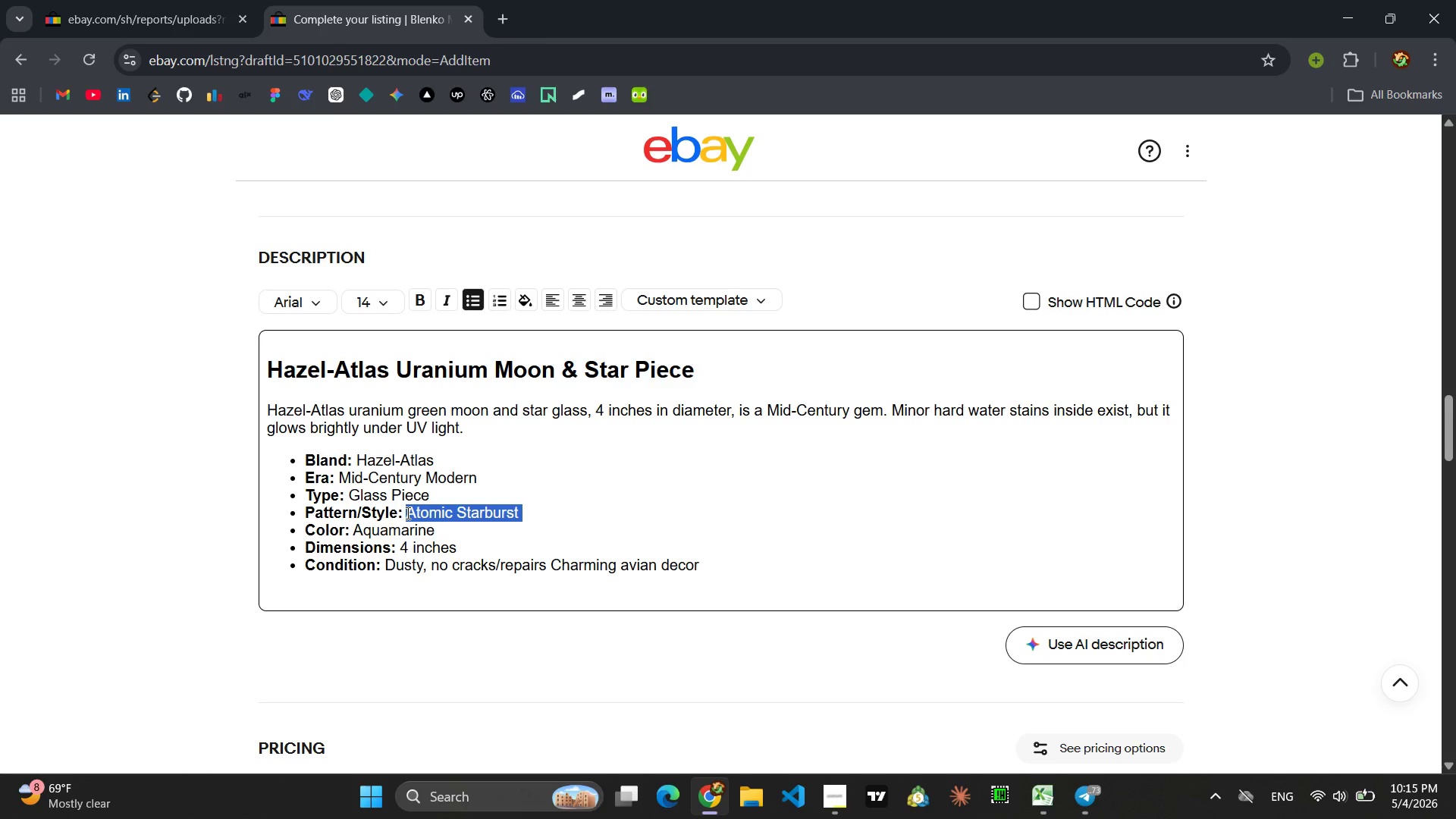 
type(Moon and Star)
 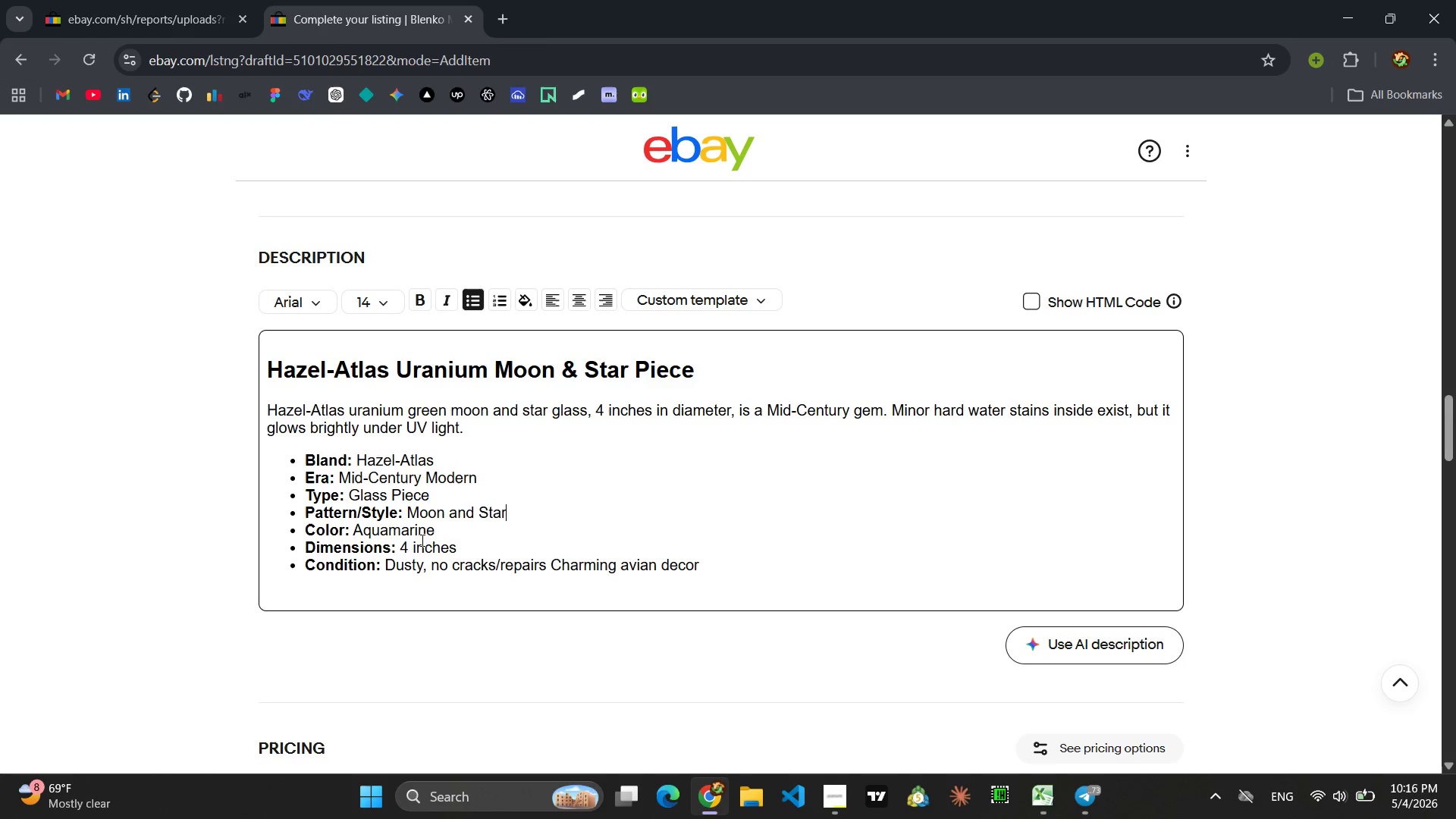 
left_click_drag(start_coordinate=[440, 532], to_coordinate=[353, 536])
 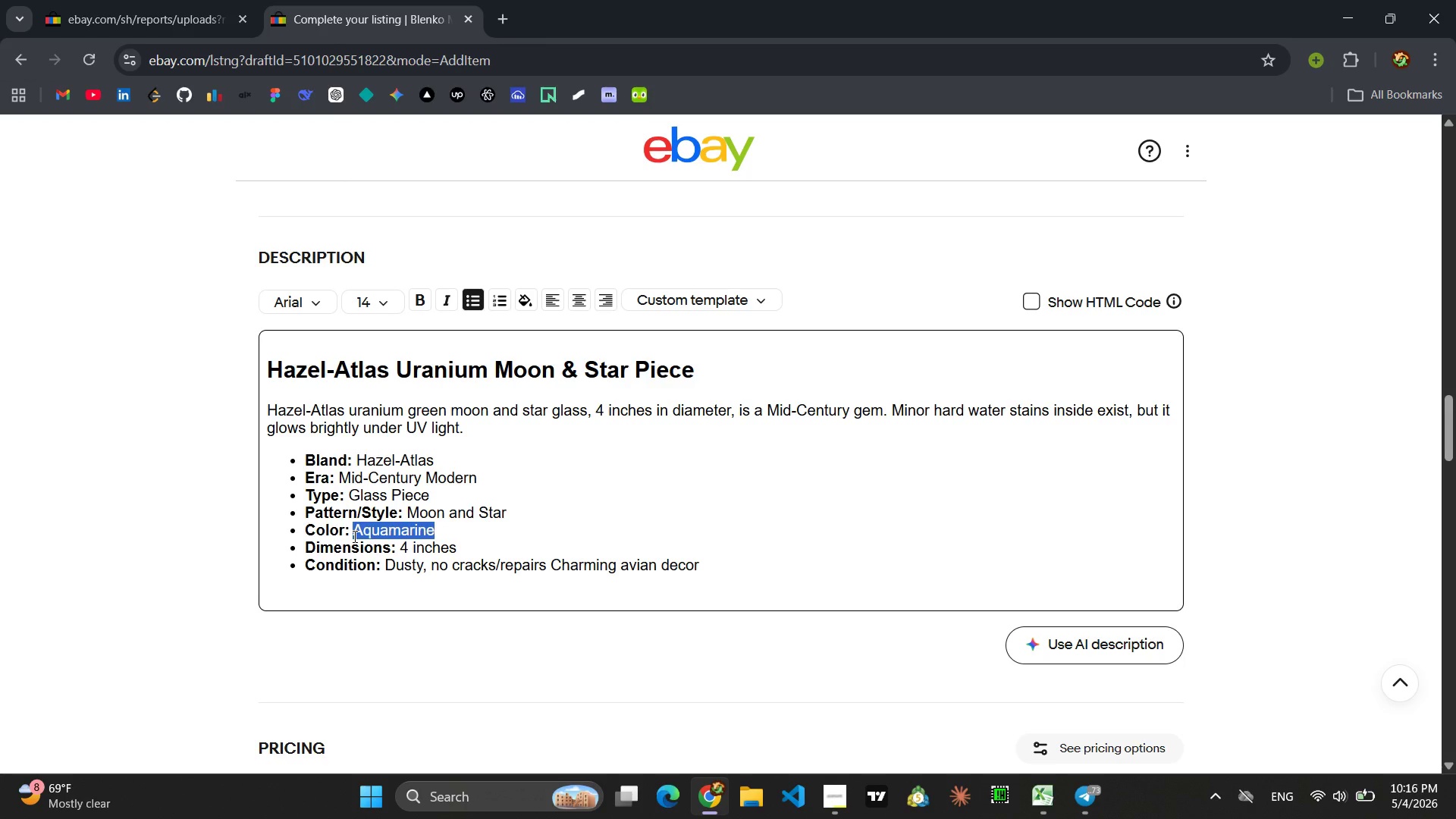 
type(Uranium Green (UV reactive))
 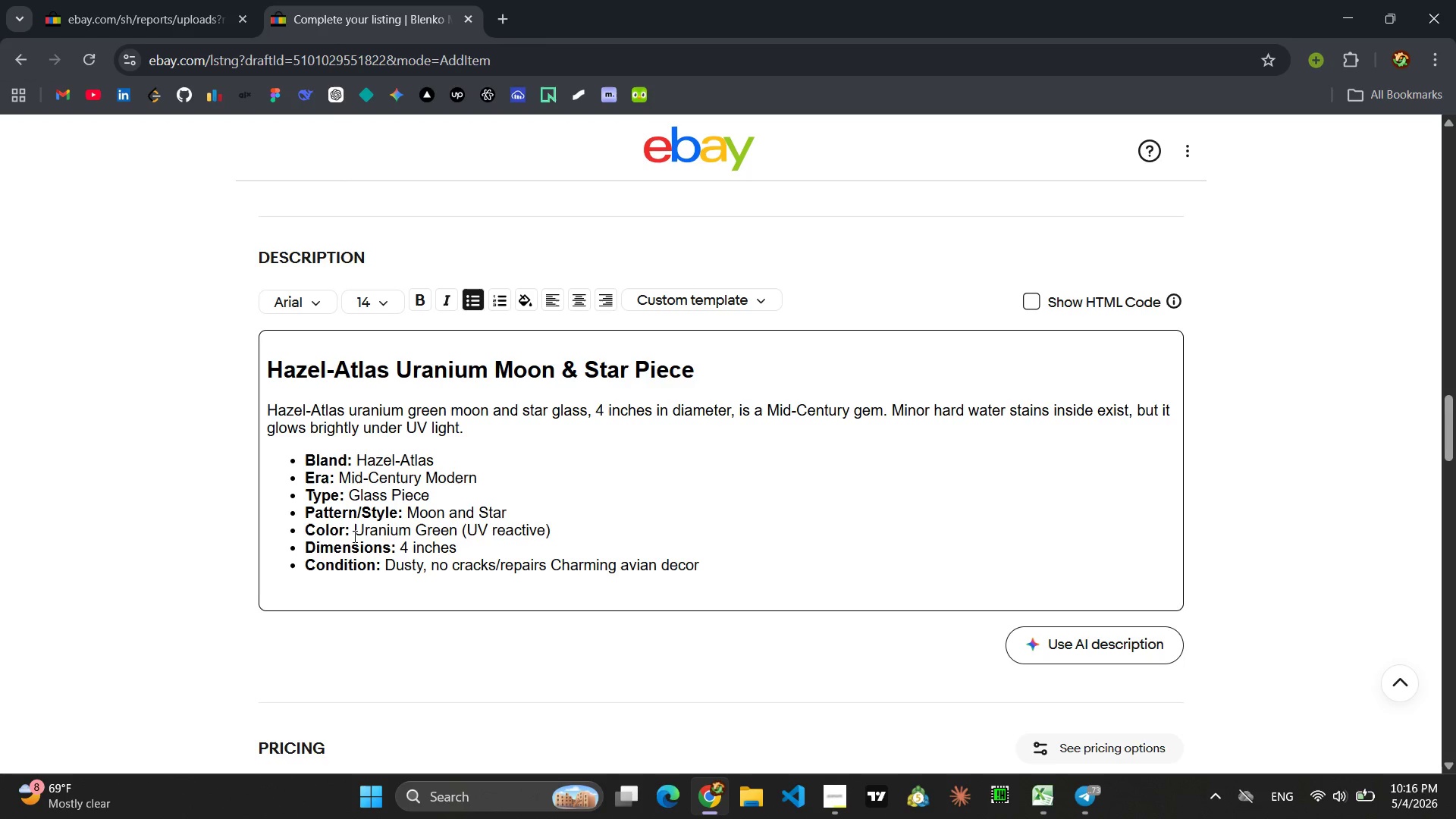 
left_click_drag(start_coordinate=[697, 563], to_coordinate=[384, 579])
 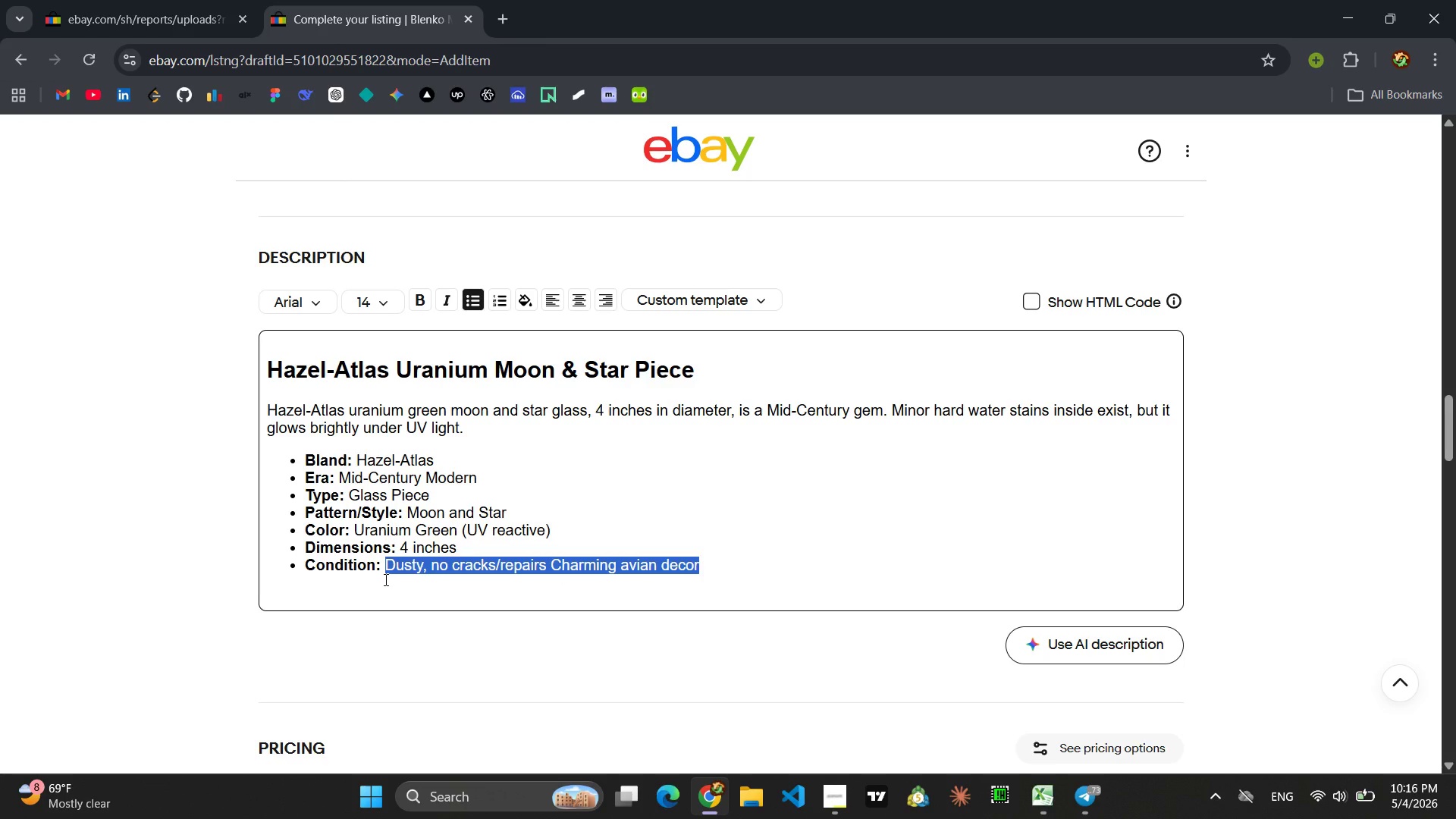 
type(Minor hard water stains inside a )
key(Backspace)
key(Backspace)
type(A tiny but might )
key(Backspace)
type(y re)
key(Backspace)
type(adioactive beatu)
key(Backspace)
key(Backspace)
type(uty.)
 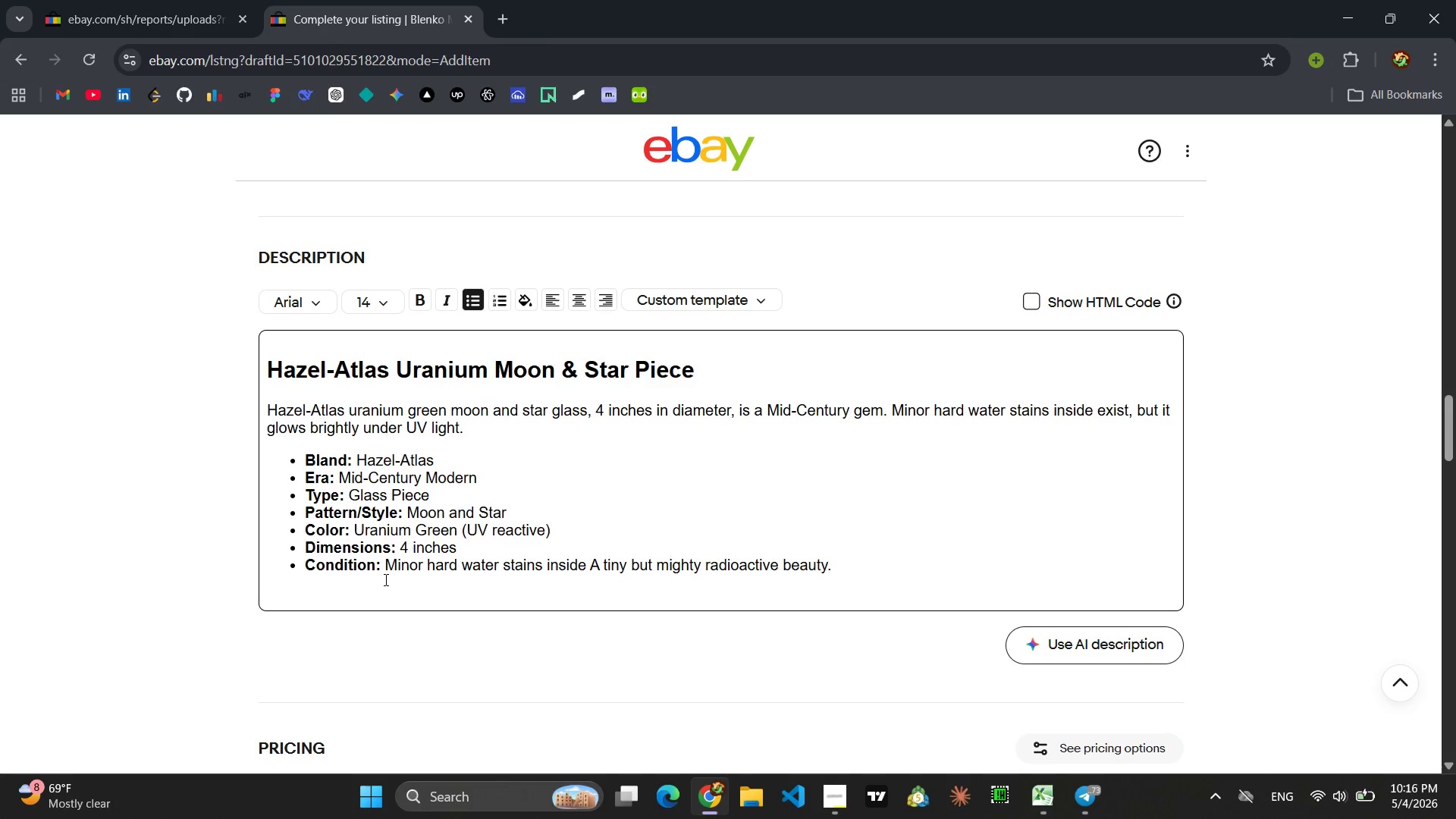 
left_click([1025, 300])
 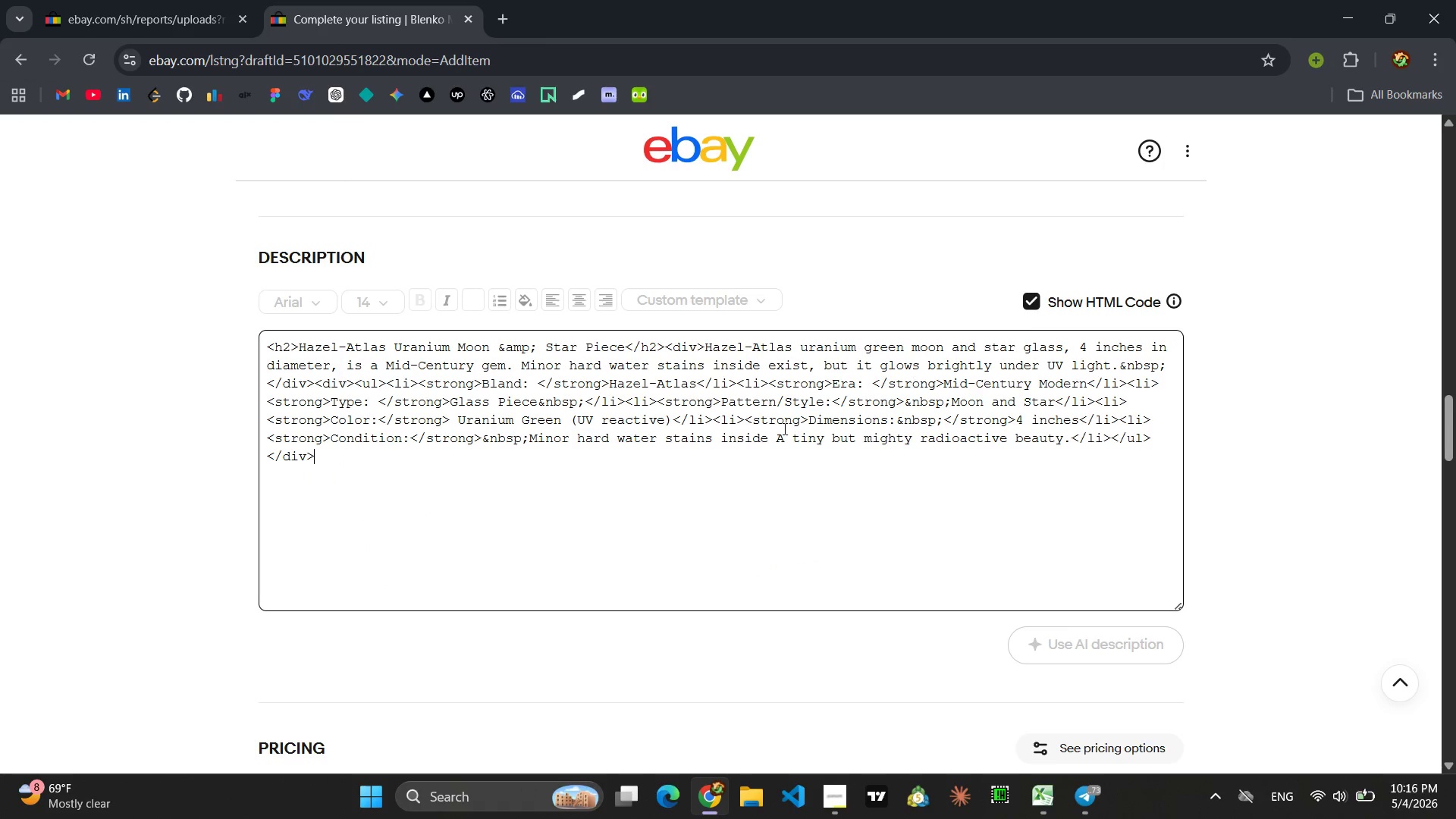 
left_click([762, 431])
 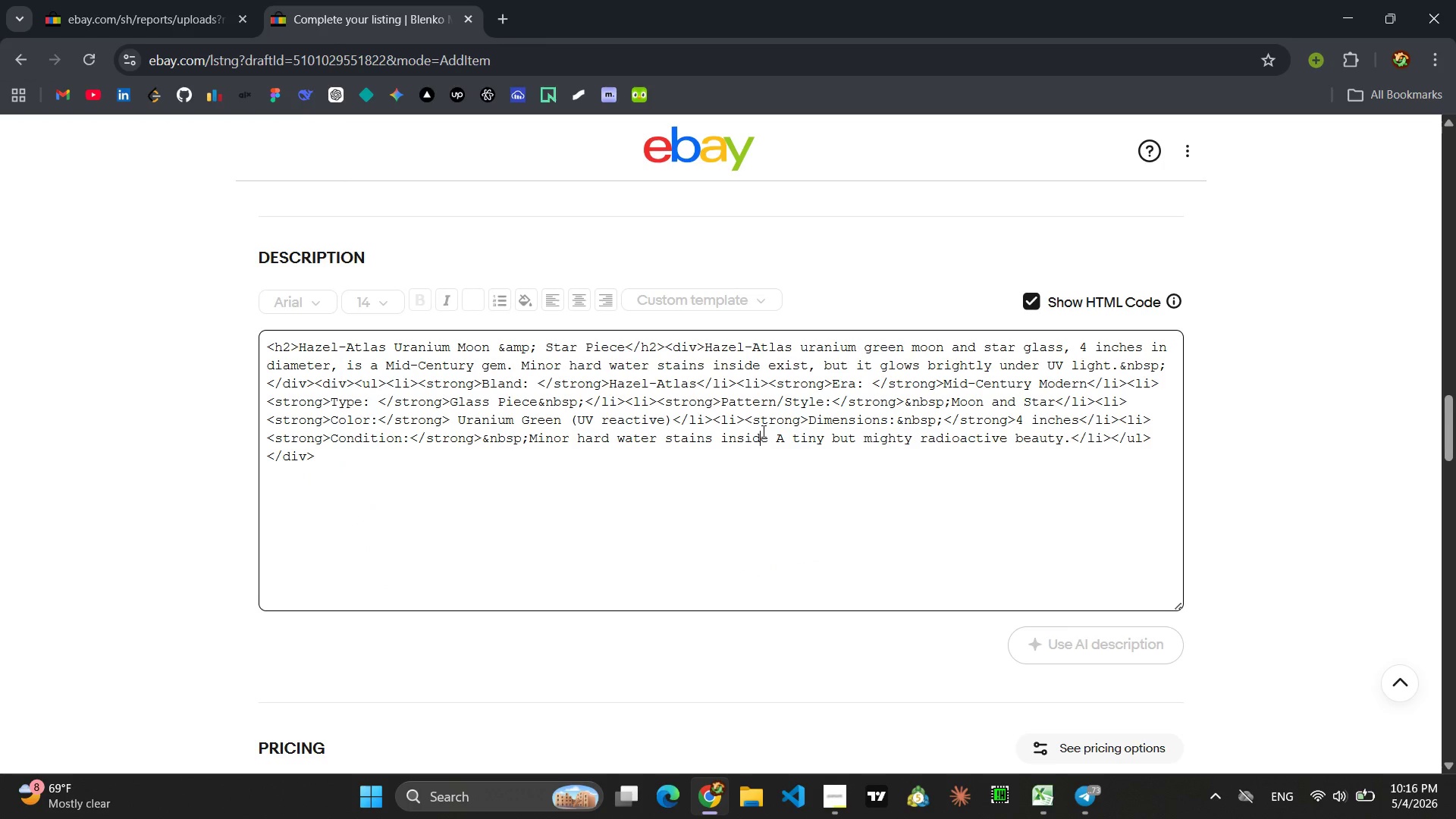 
key(Control+ControlLeft)
 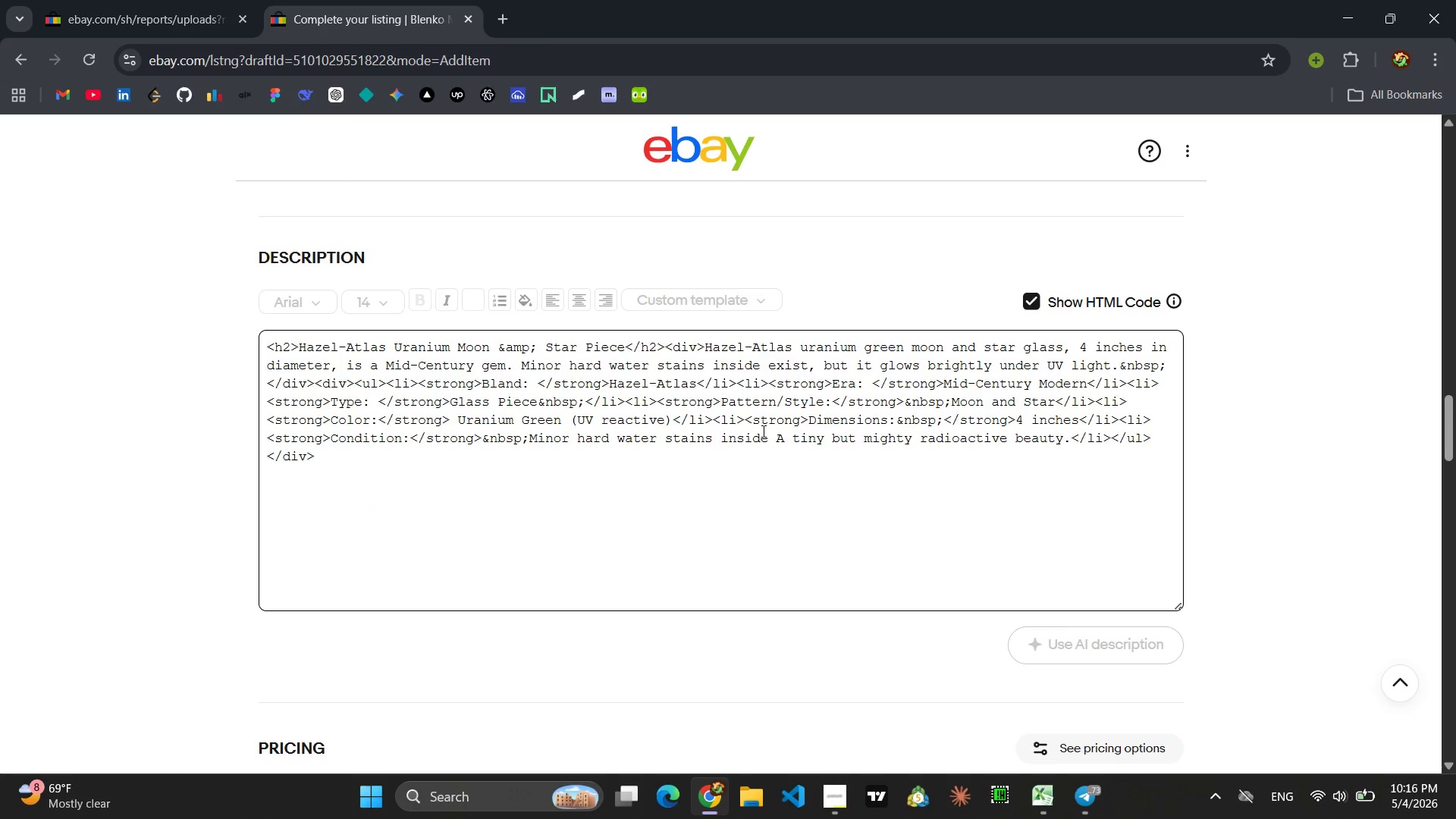 
key(Control+A)
 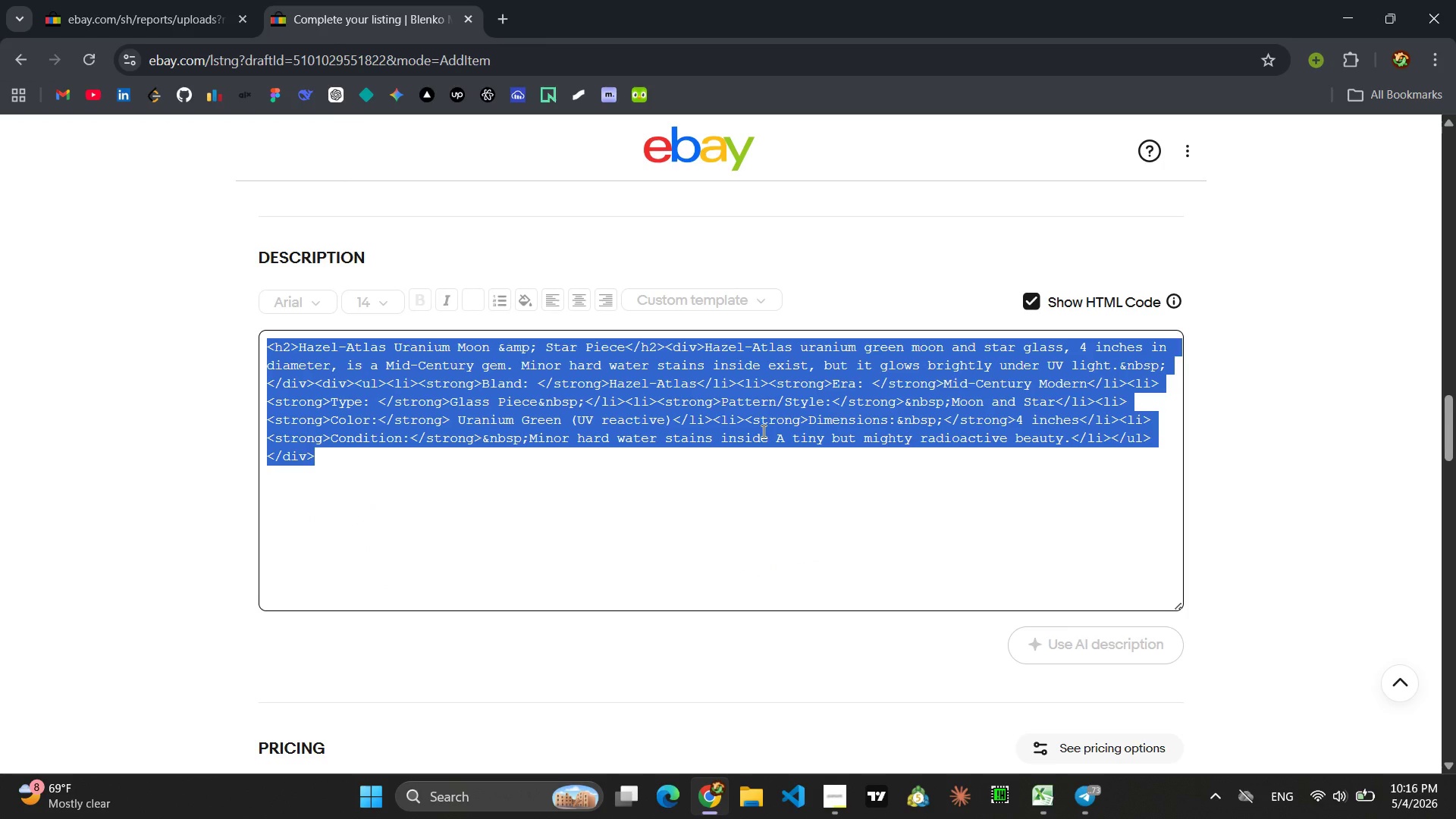 
key(Control+C)
 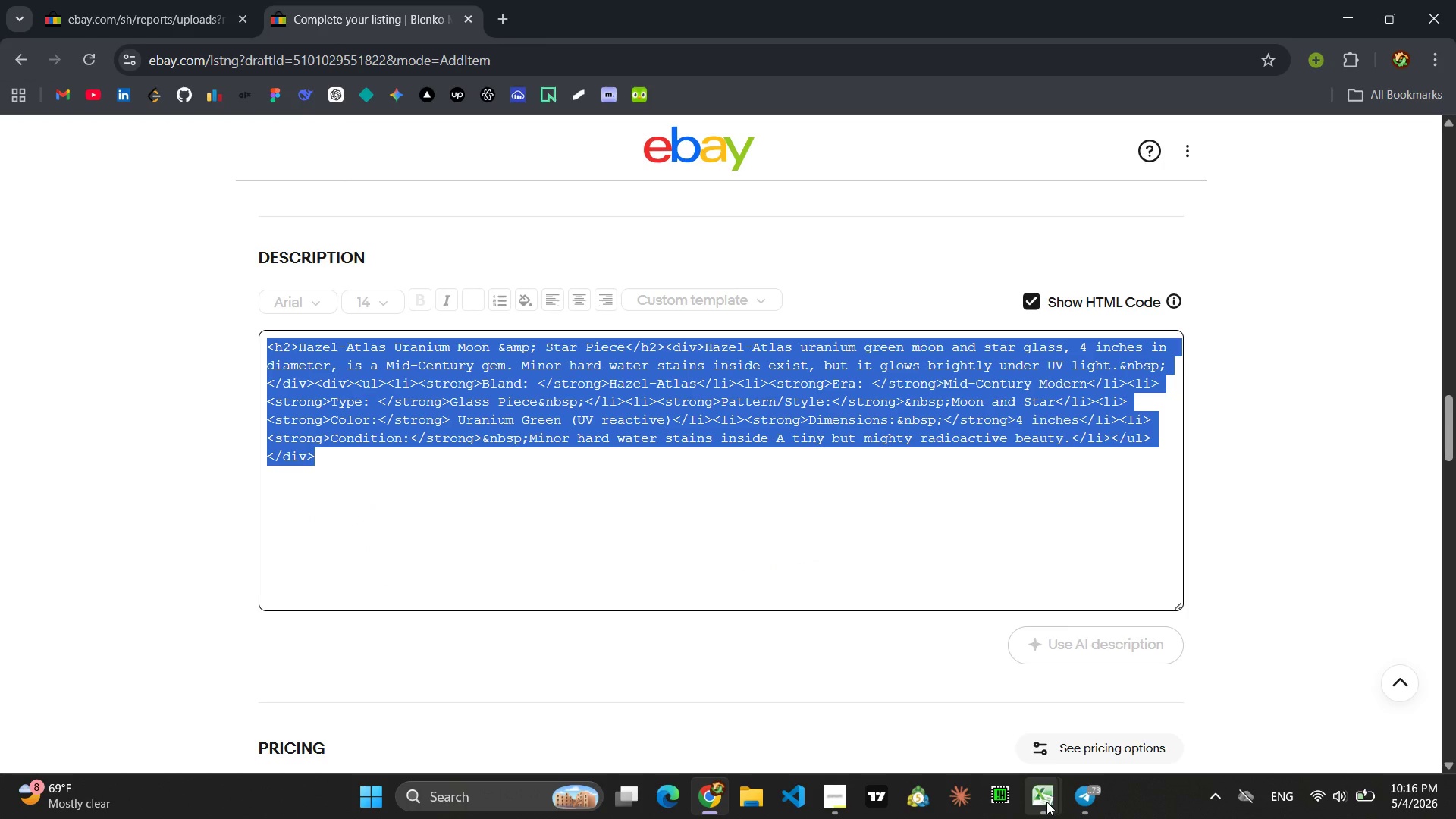 
left_click([1103, 690])
 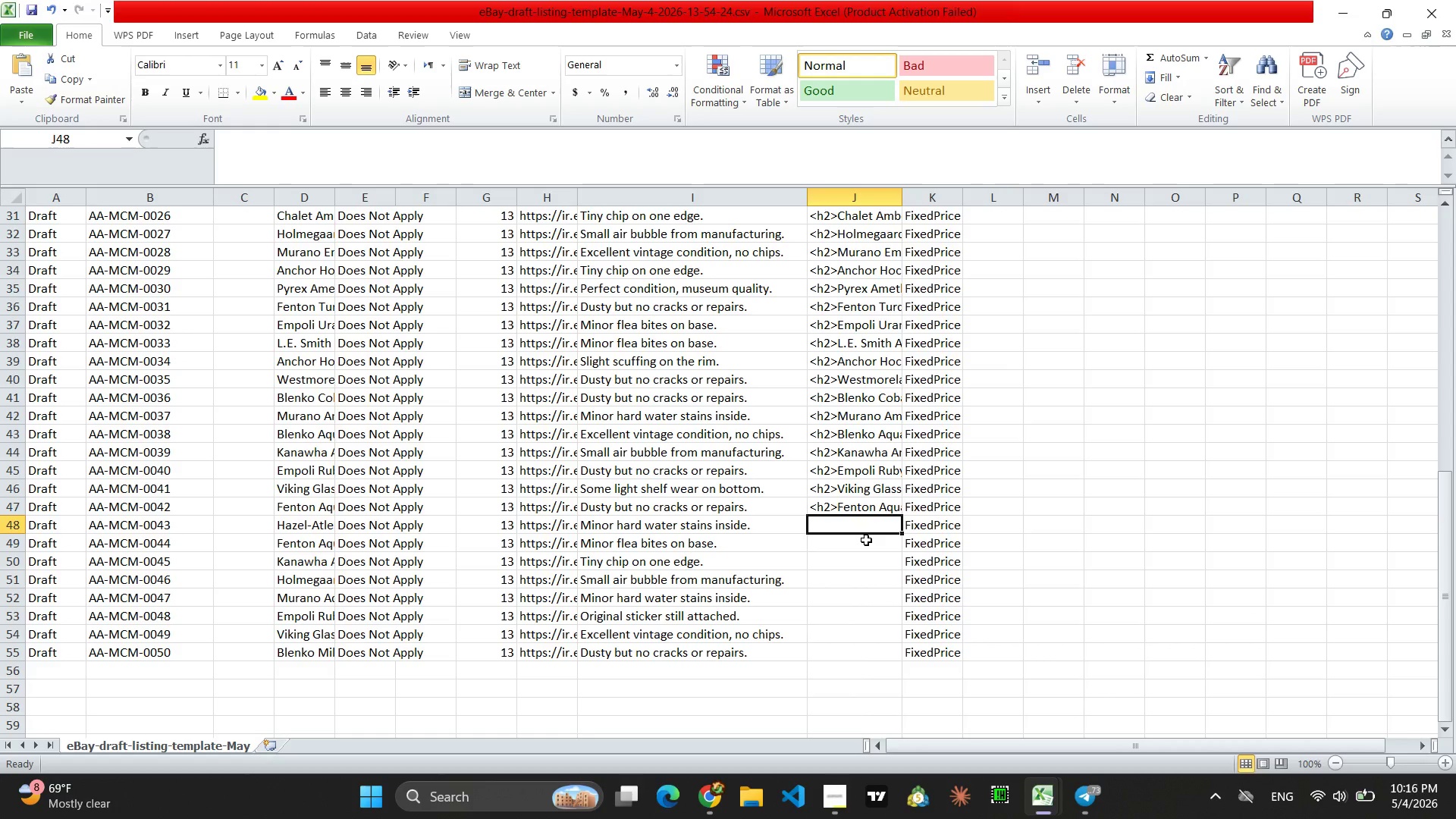 
key(Control+V)
 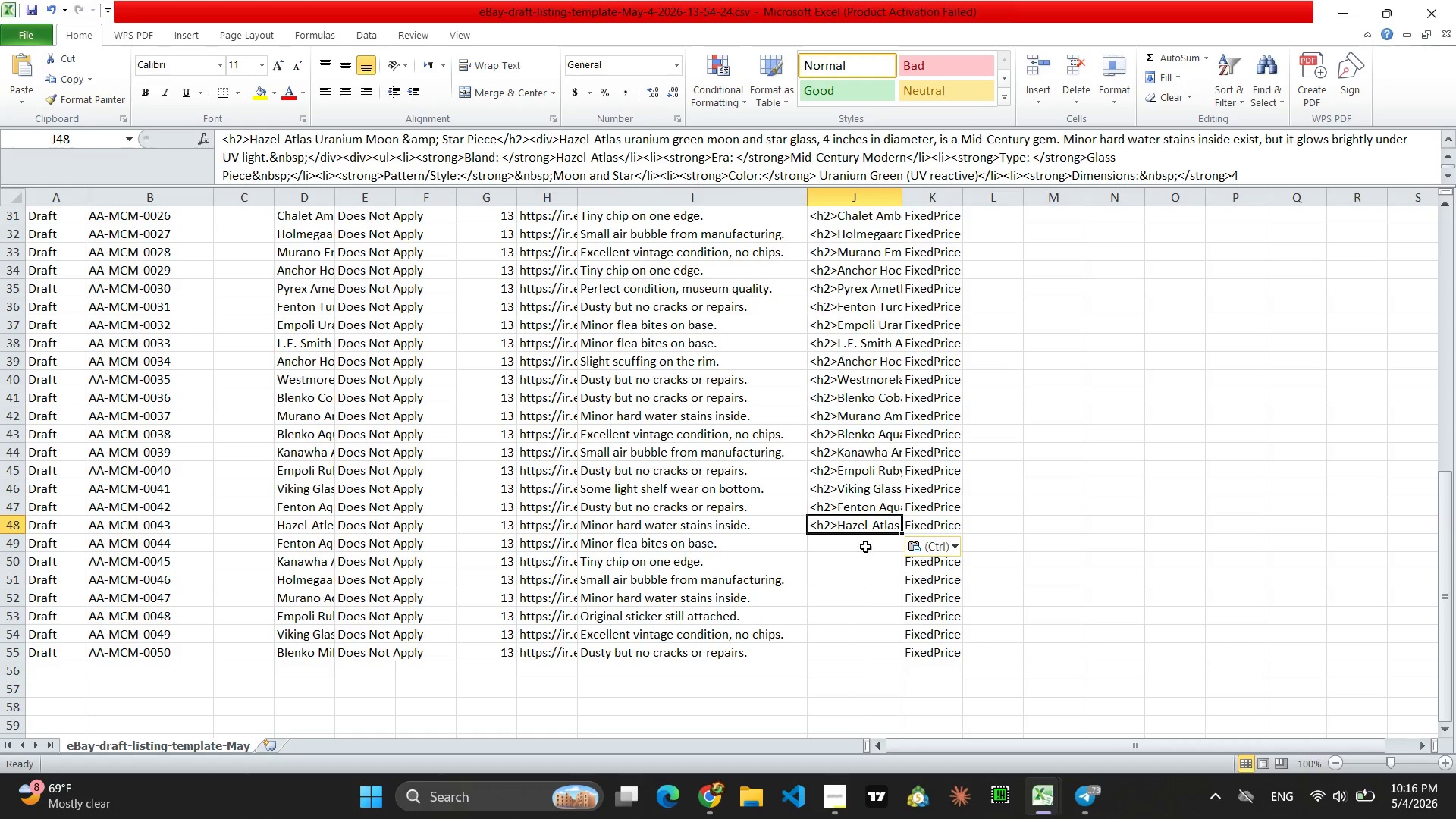 
left_click([865, 547])
 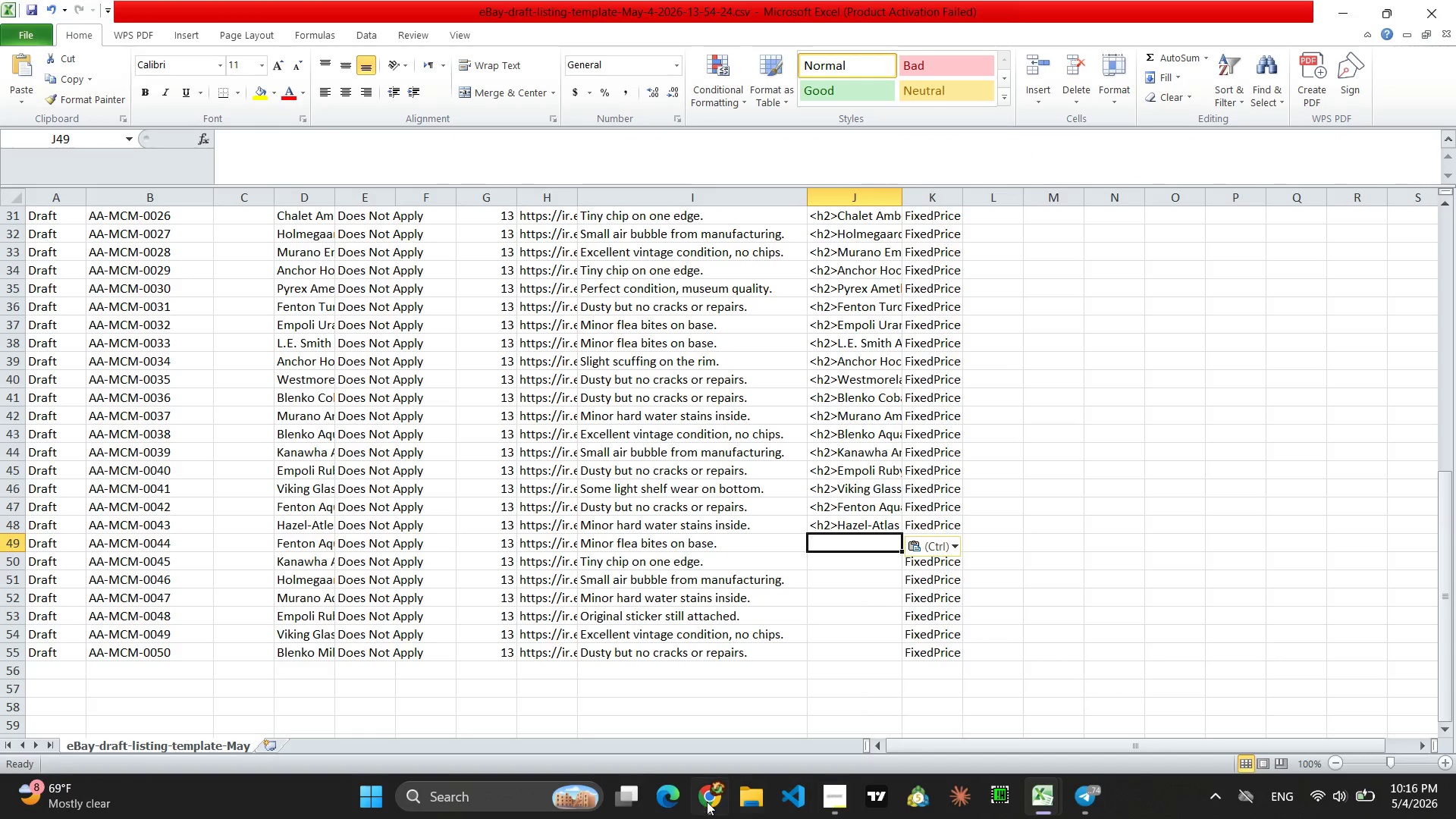 
left_click([704, 803])
 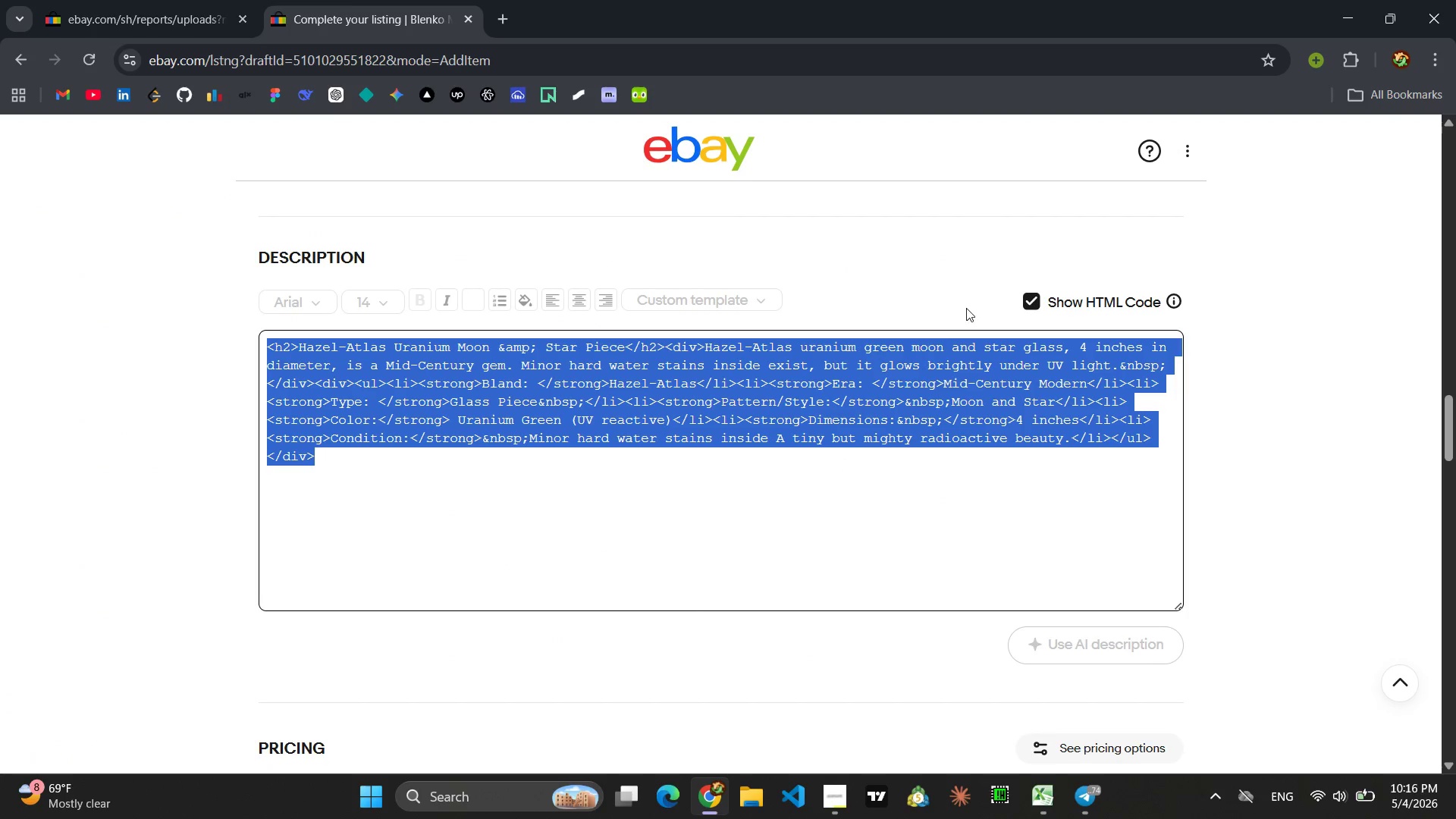 
left_click([1037, 300])
 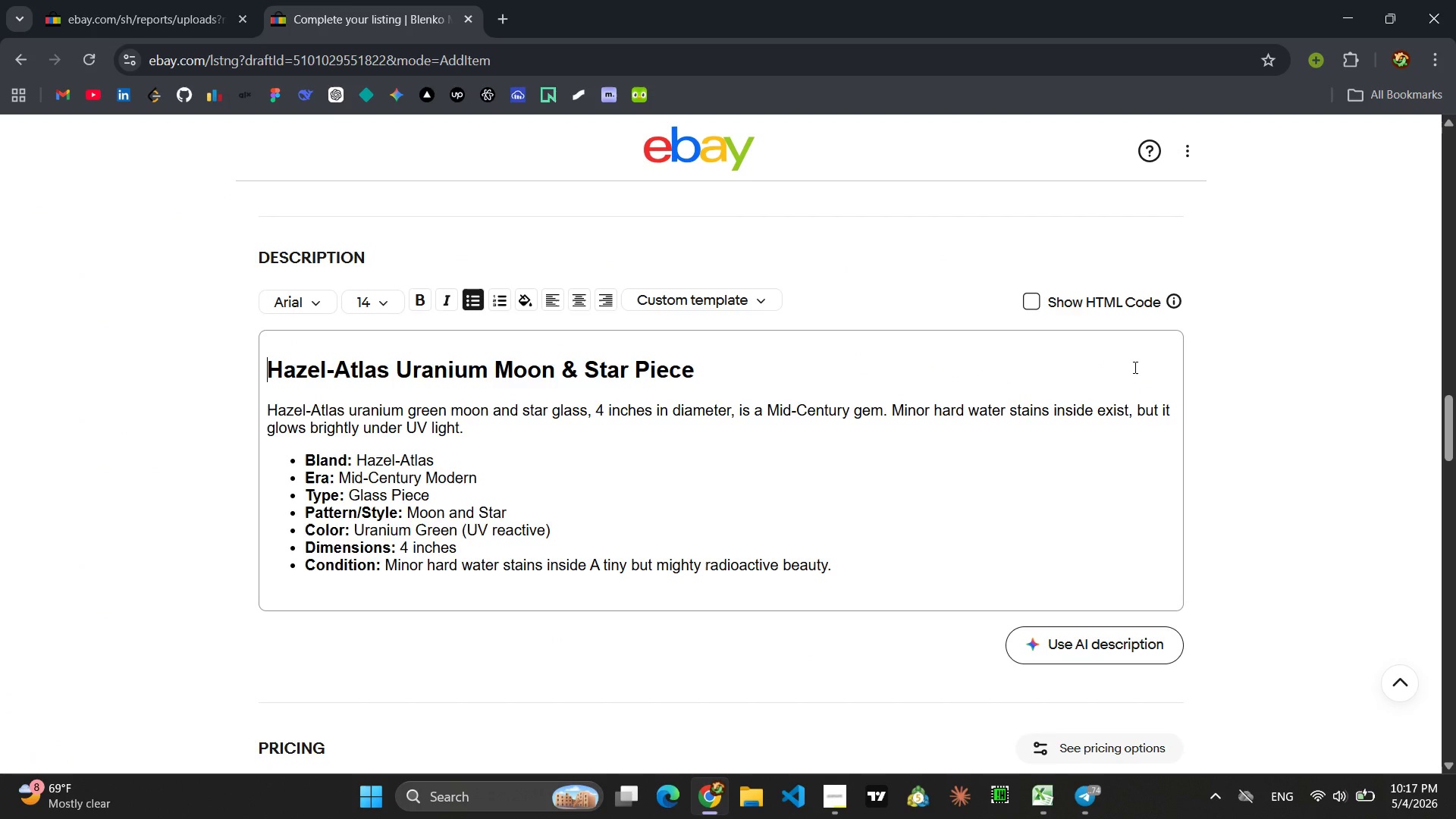 
wait(6.2)
 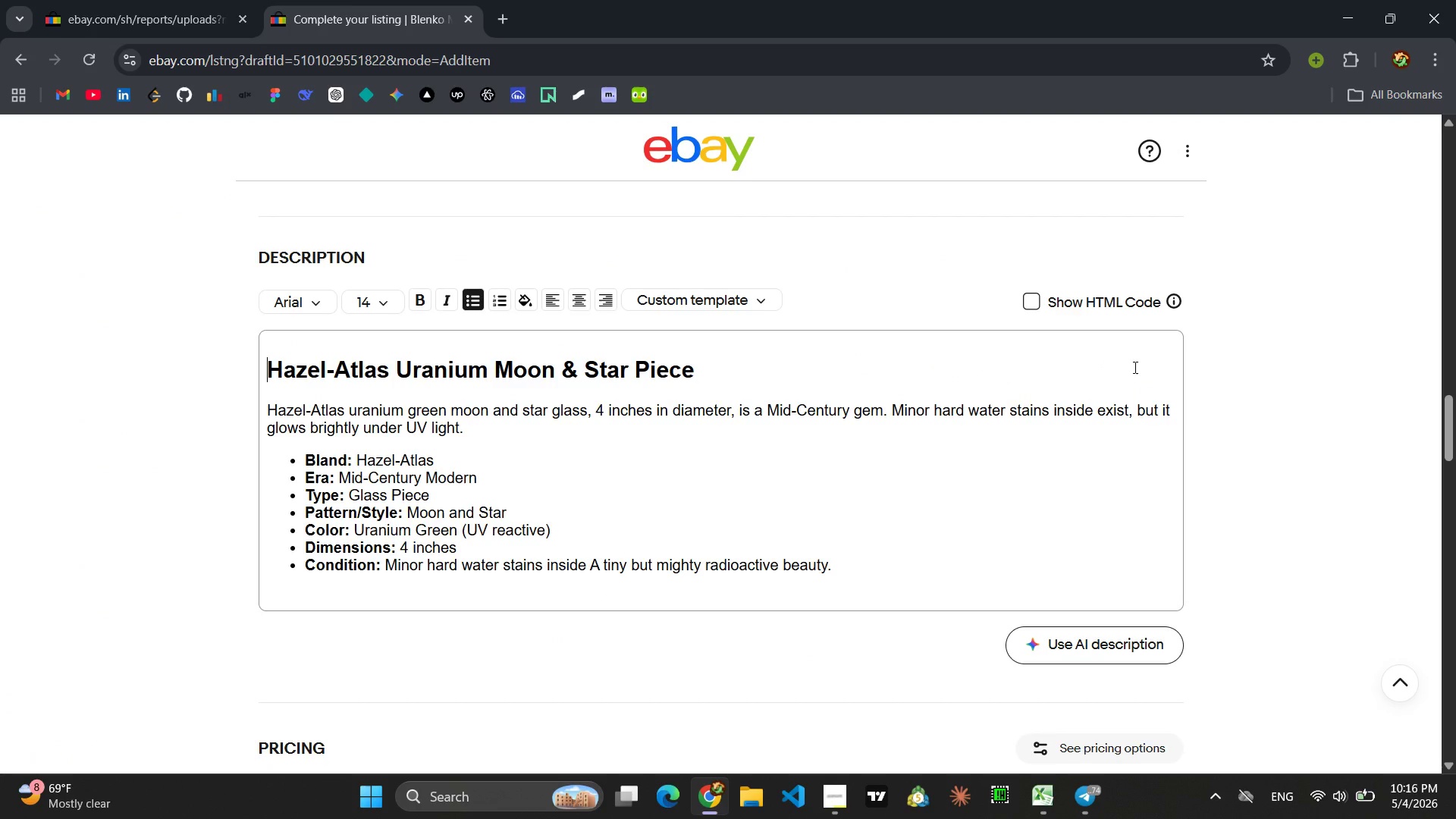 
left_click([1087, 802])
 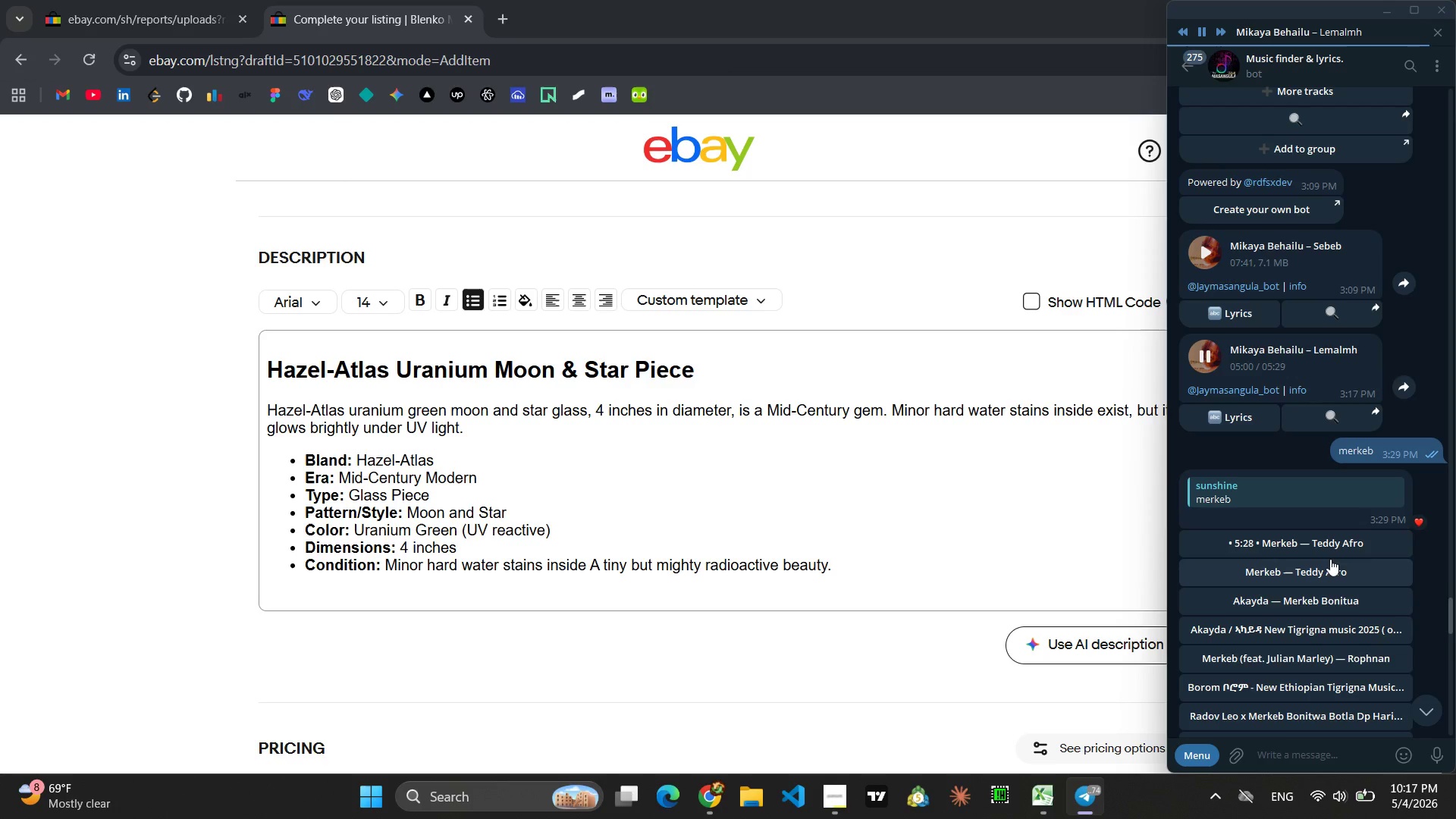 
scroll: coordinate [1330, 559], scroll_direction: down, amount: 9.0
 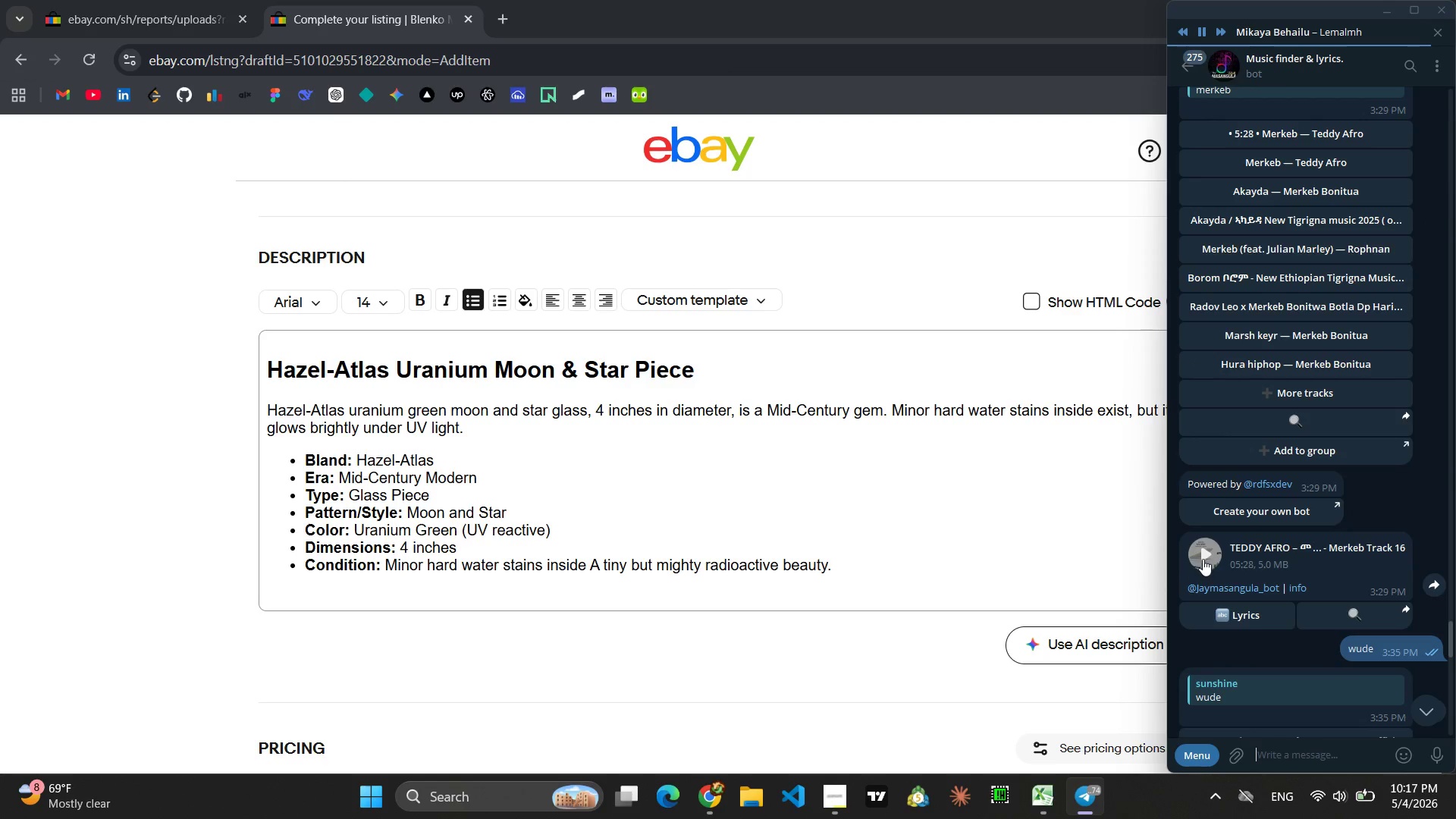 
left_click([1207, 555])
 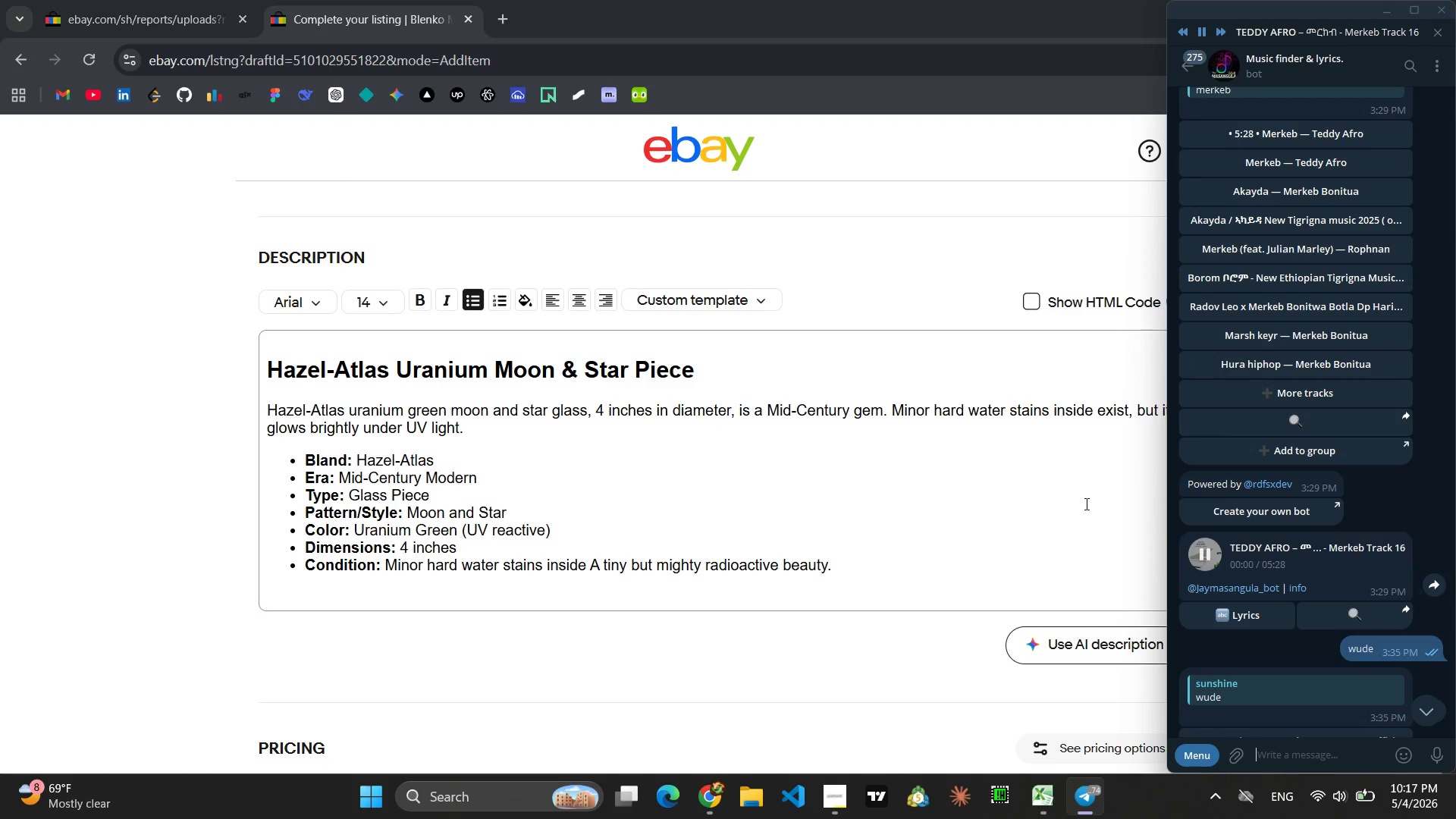 
left_click([937, 491])
 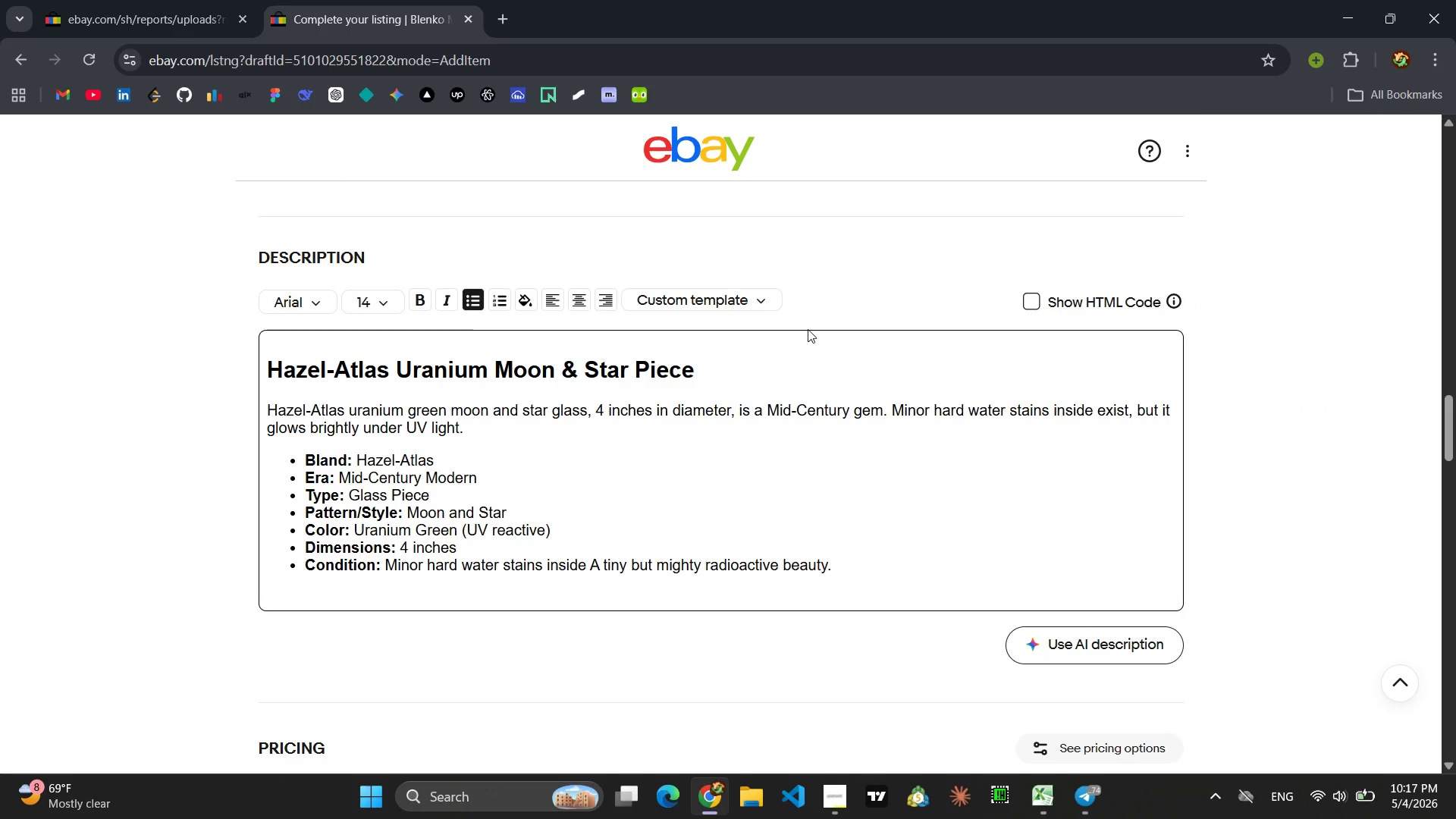 
wait(5.44)
 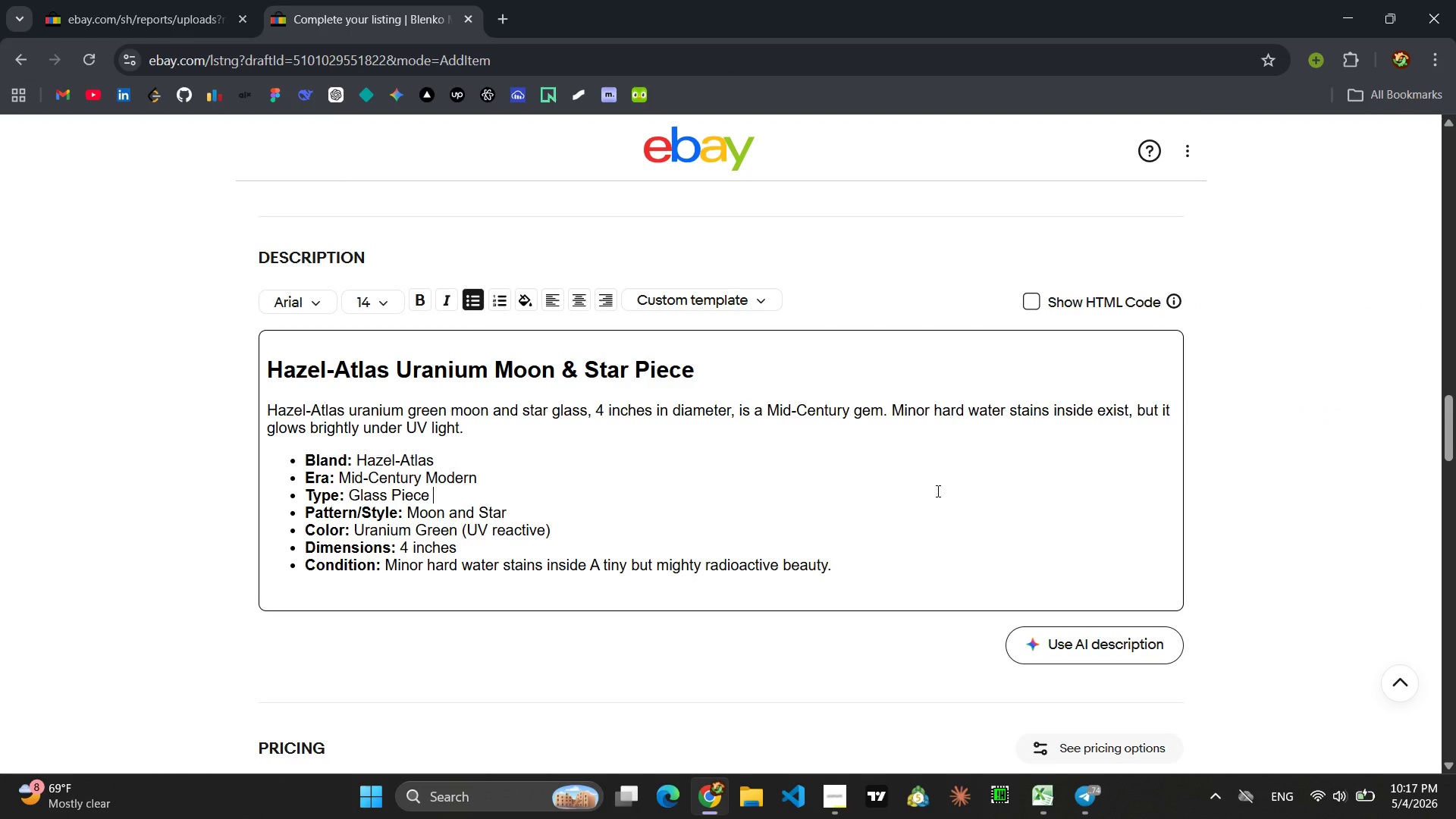 
left_click_drag(start_coordinate=[695, 368], to_coordinate=[271, 365])
 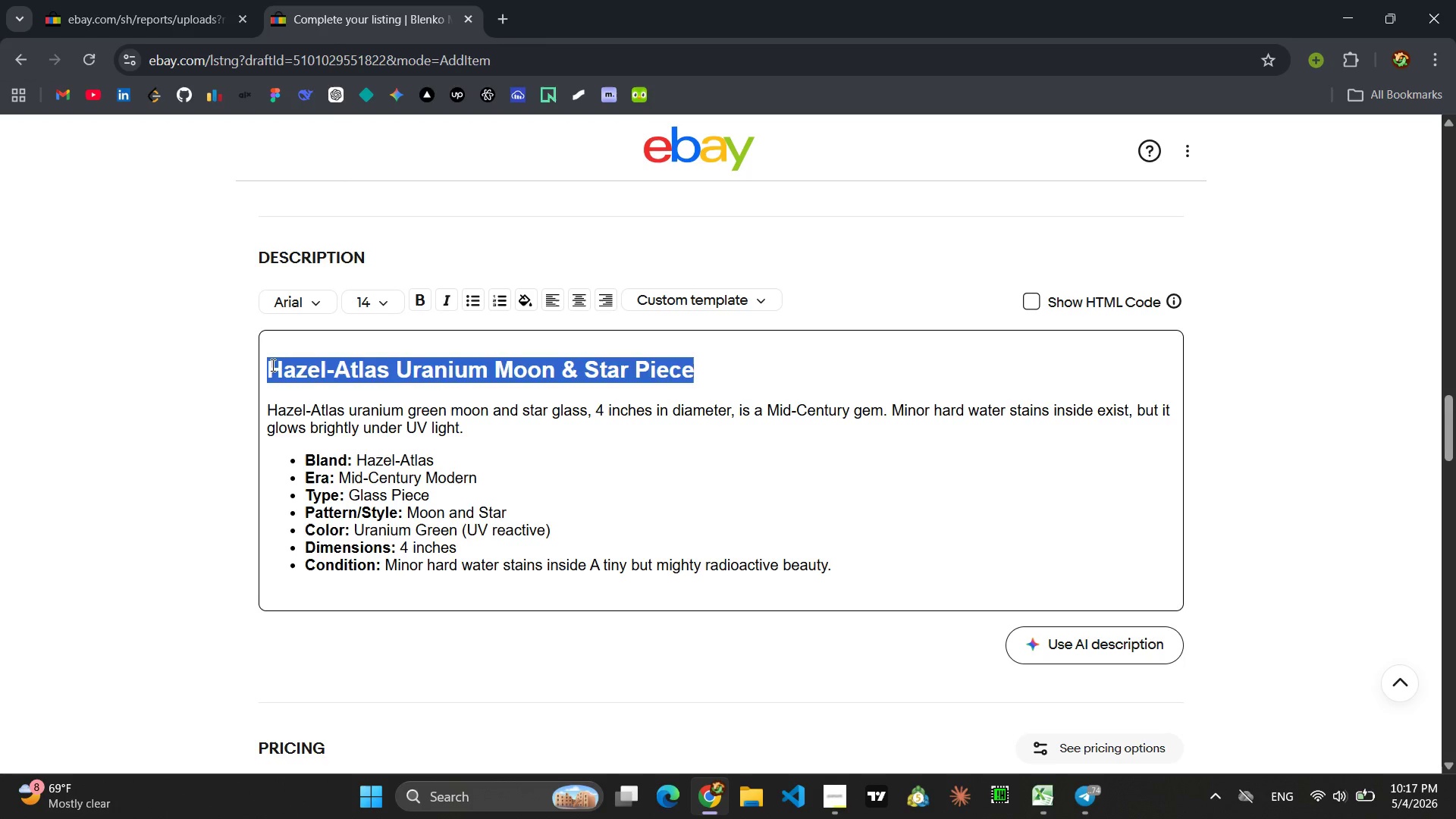 
type(Fenton Aqu)
key(Backspace)
type(uar)
key(Backspace)
type(marin Thu)
key(Backspace)
key(Backspace)
key(Backspace)
key(Backspace)
key(Backspace)
type(ne Thumbprint Candle Hor)
key(Backspace)
type(lder)
 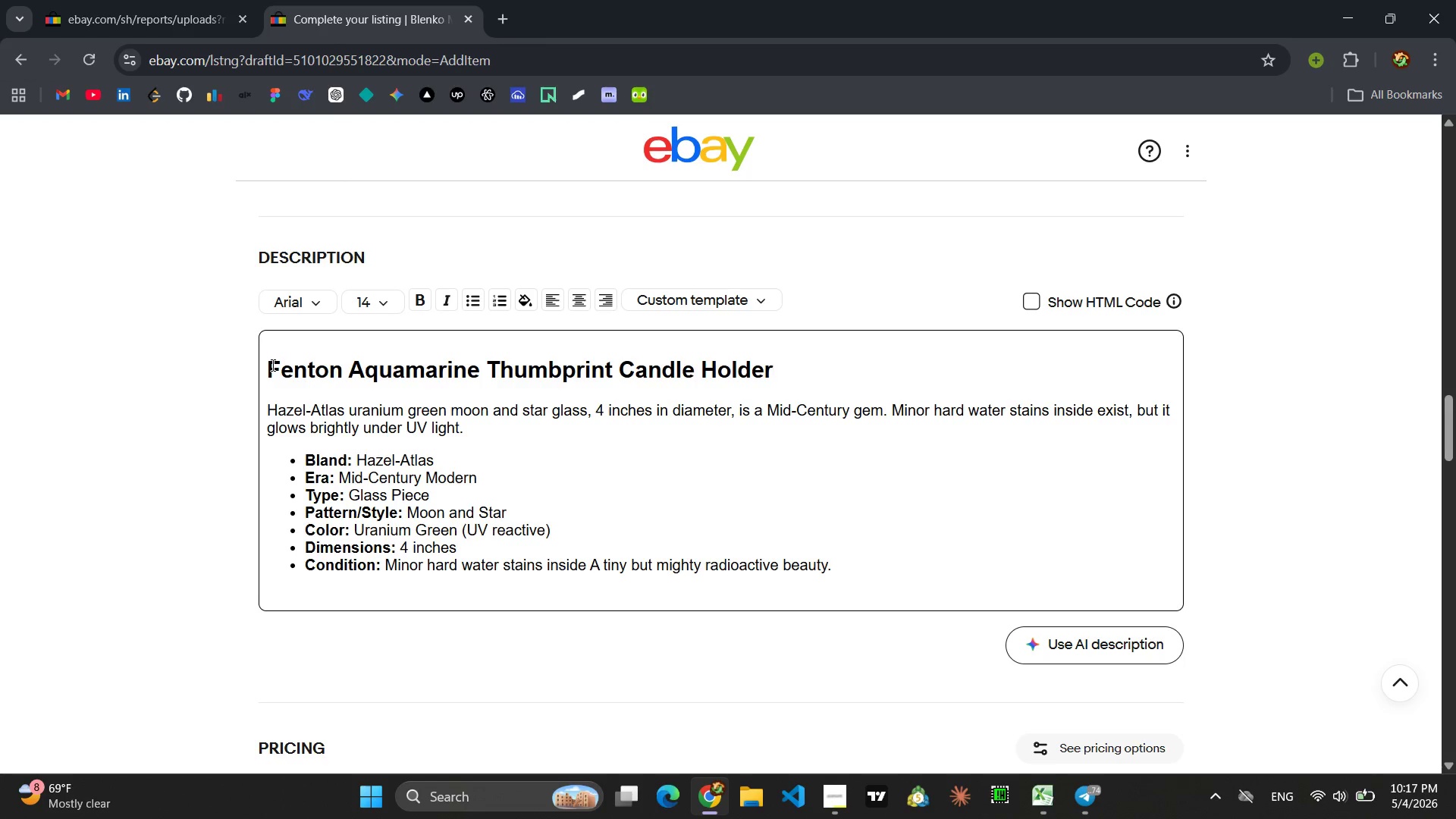 
left_click_drag(start_coordinate=[466, 429], to_coordinate=[262, 407])
 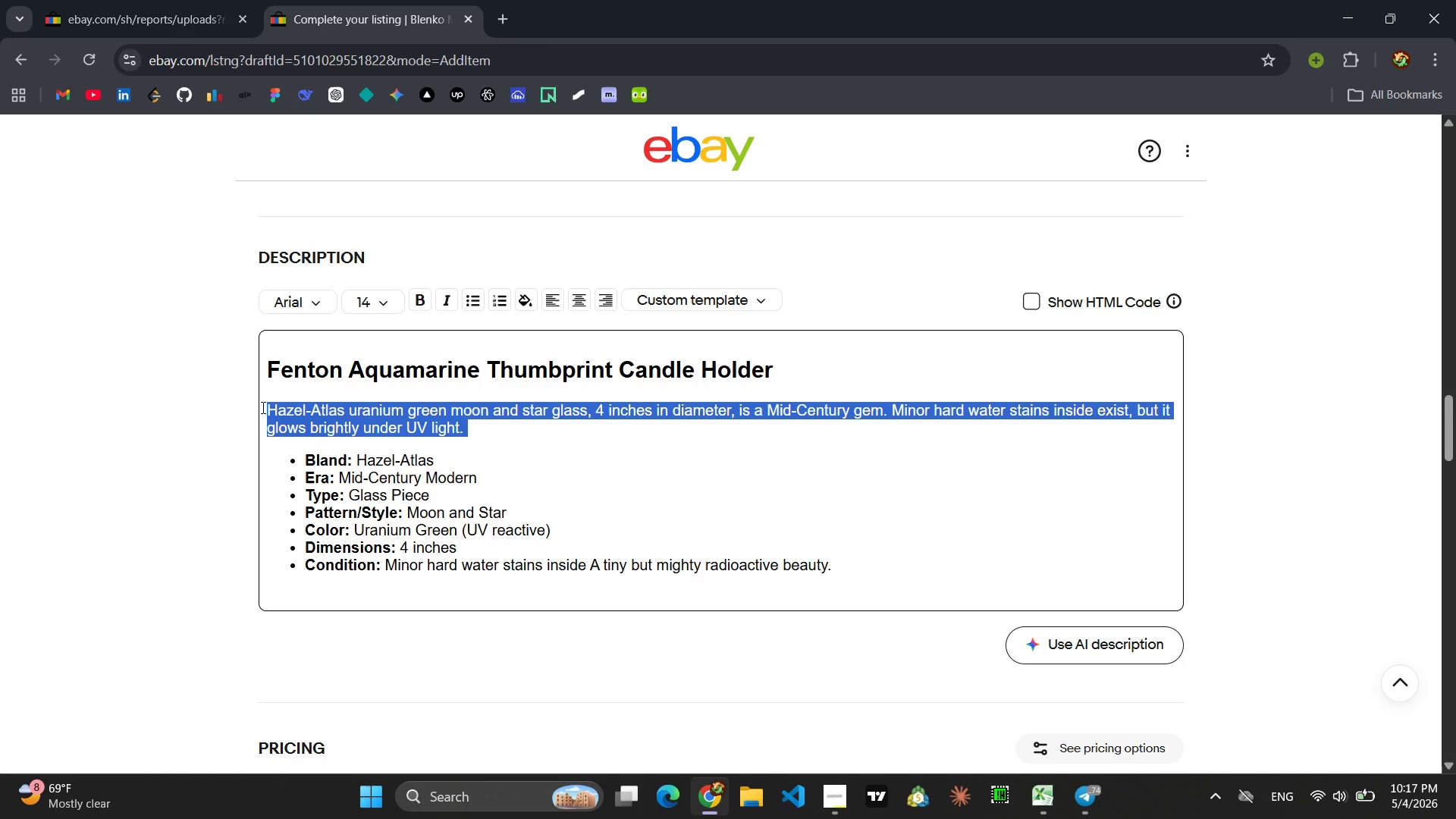 
type(Fenton's aquamarine thumbprint canl)
key(Backspace)
type(dle holder, with a wide 11-ich)
key(Backspace)
key(Backspace)
type(nch rim. is a generous Mid-Centur)
key(Backspace)
key(Backspace)
type(ury centrepiece )
key(Backspace)
key(Backspace)
key(Backspace)
key(Backspace)
key(Backspace)
key(Backspace)
key(Backspace)
key(Backspace)
type(erpiece. Minor flea bits)
key(Backspace)
type(es on the base are hidden when displayed )
 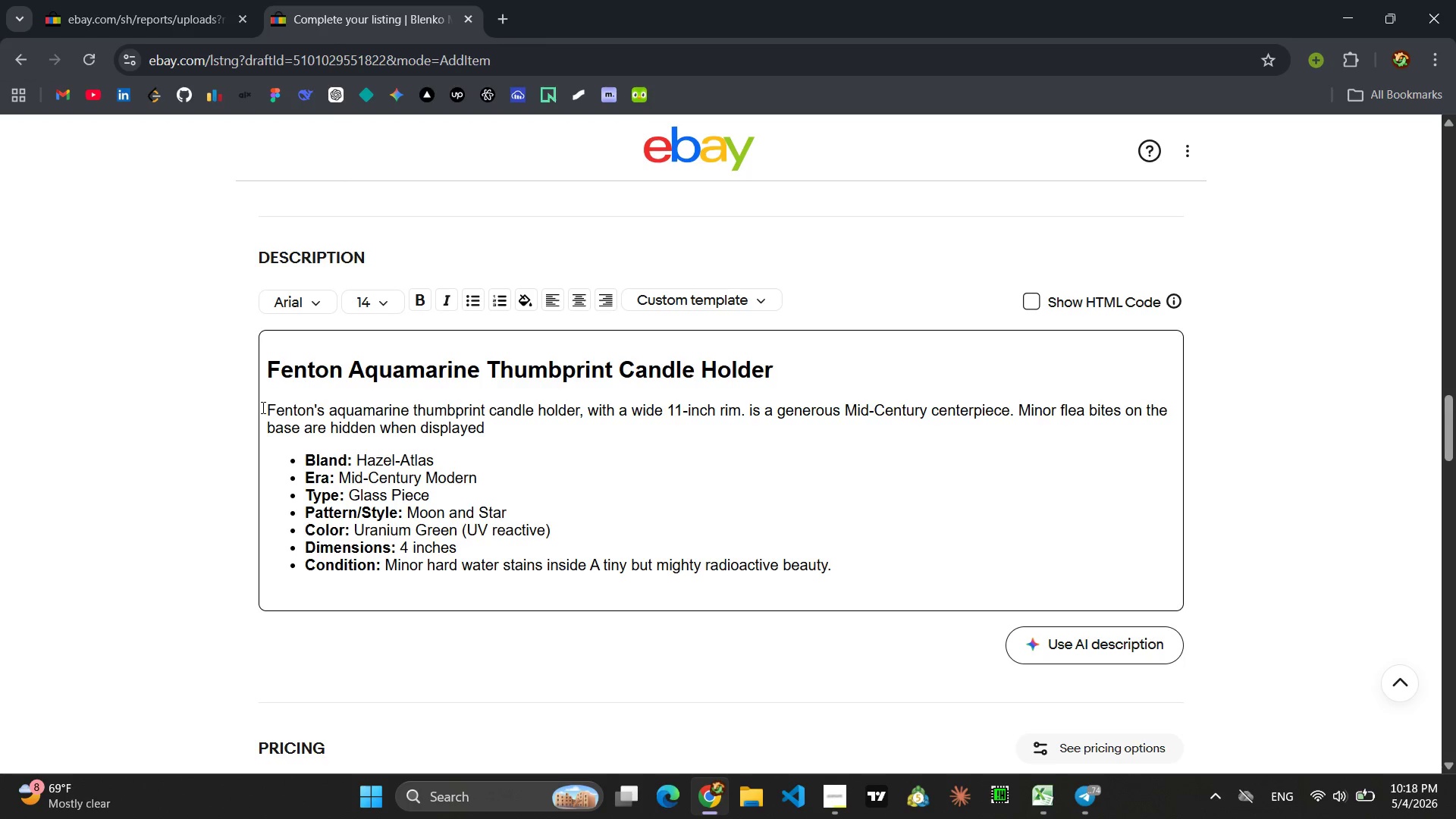 
wait(5.2)
 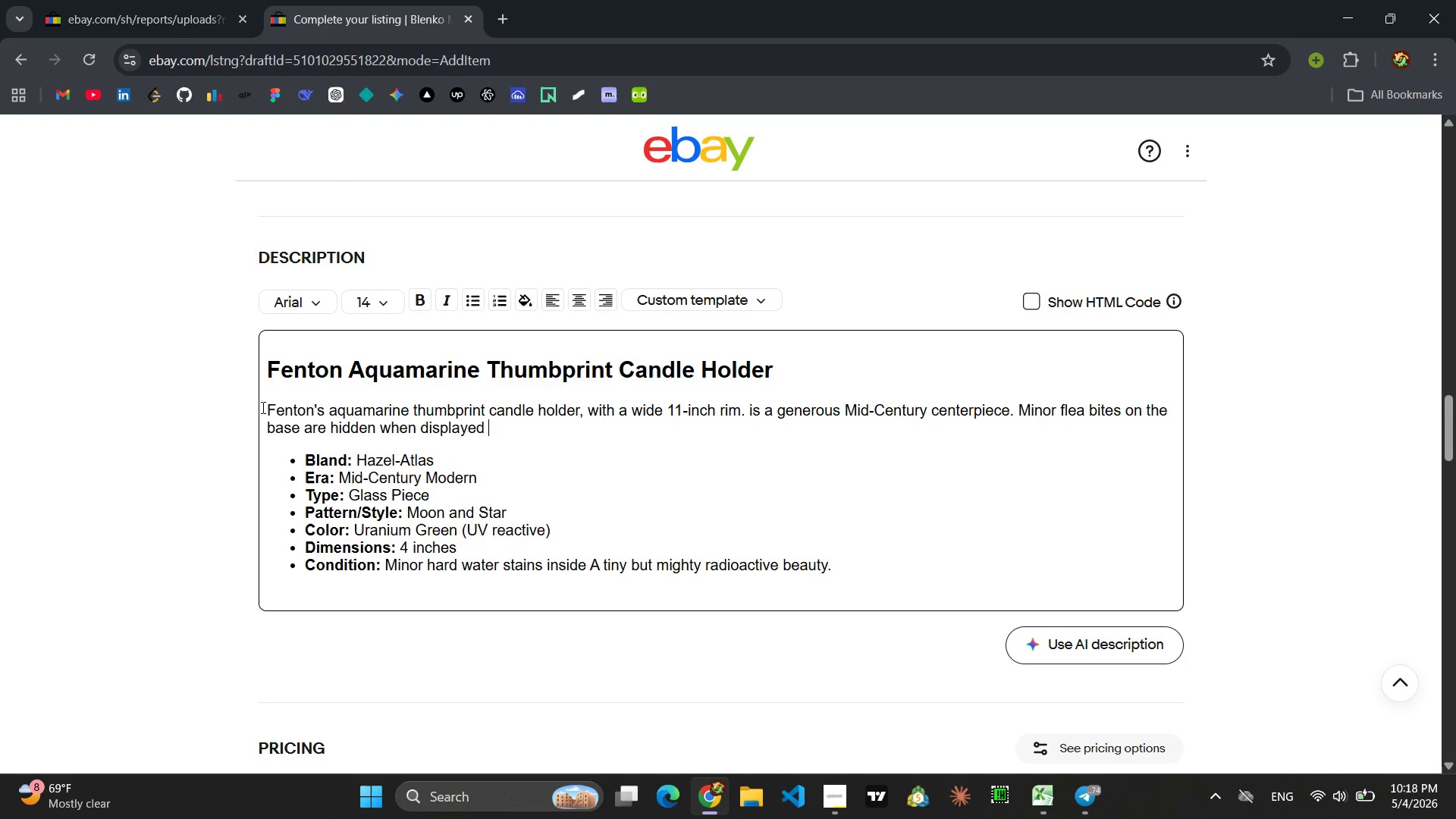 
key(Backspace)
 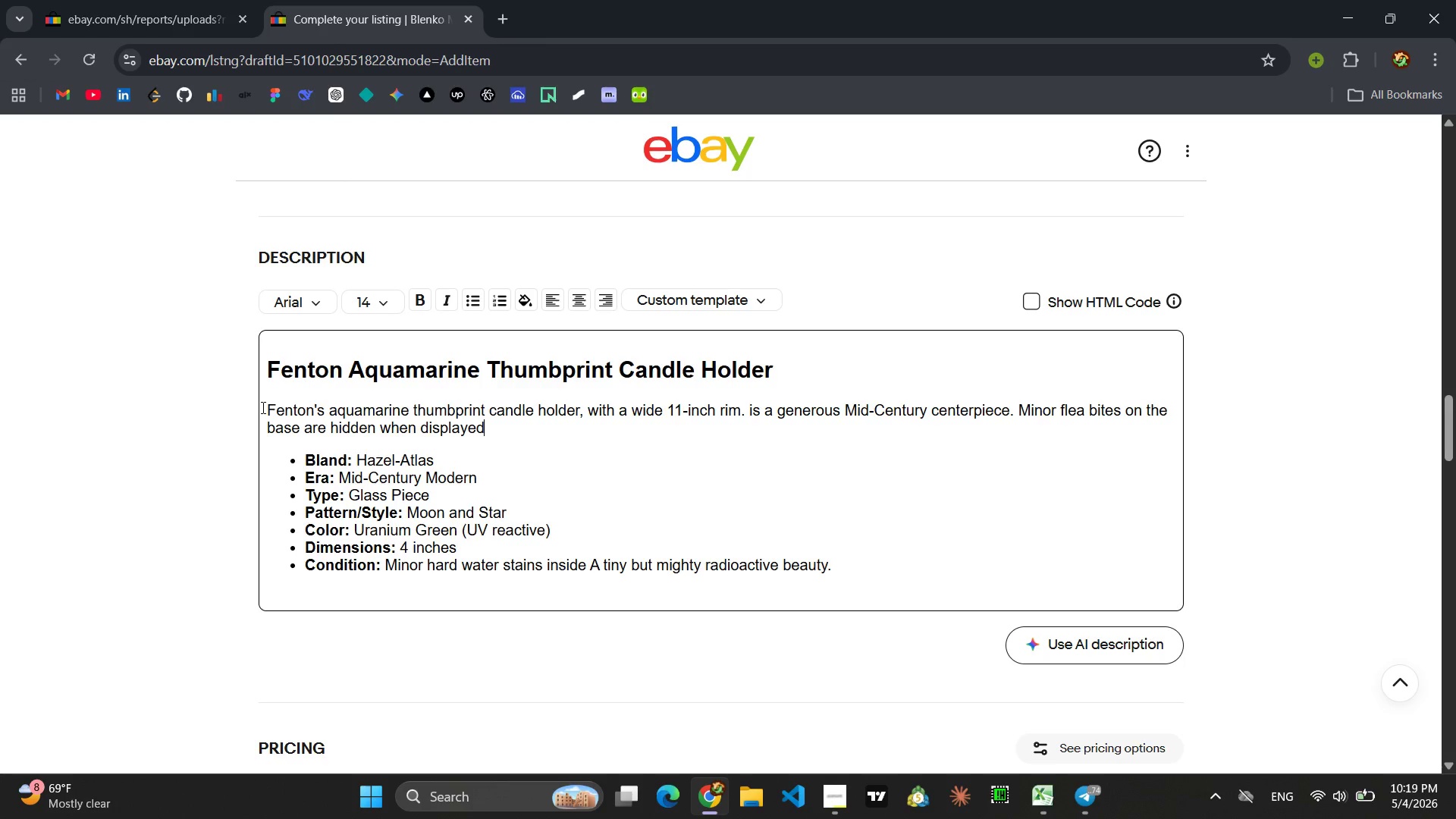 
key(Period)
 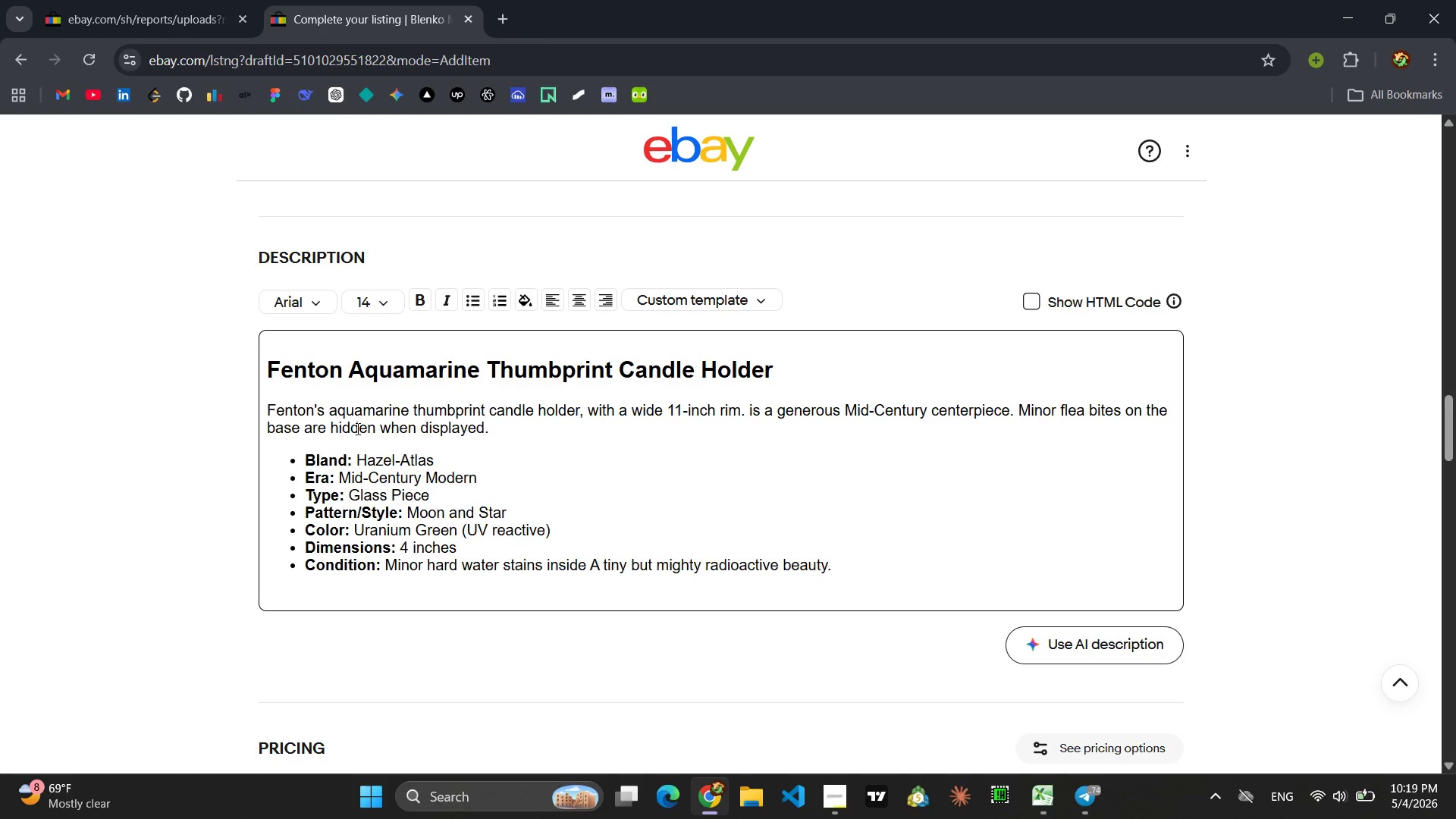 
left_click_drag(start_coordinate=[441, 459], to_coordinate=[360, 467])
 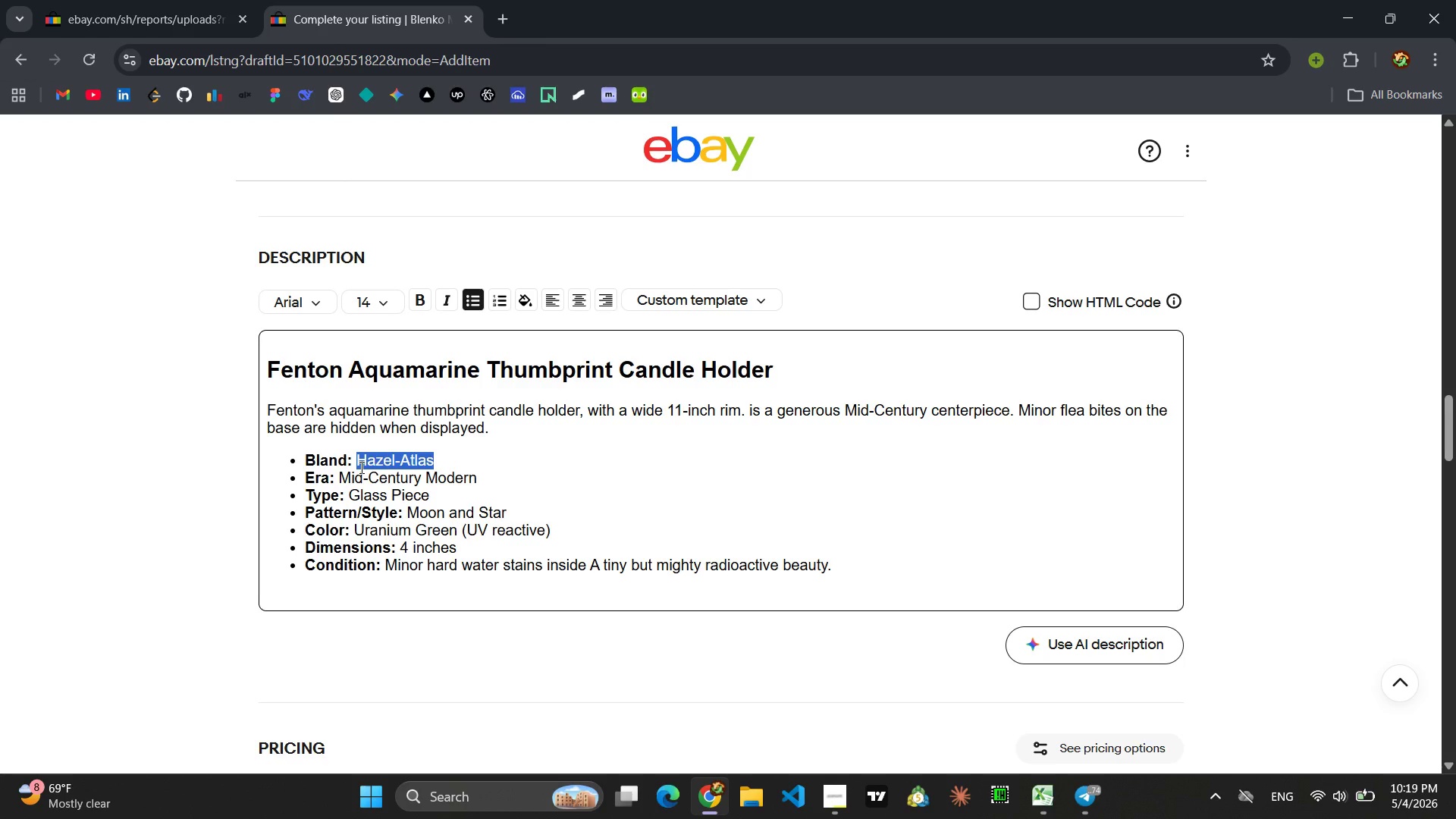 
type(Fenton)
 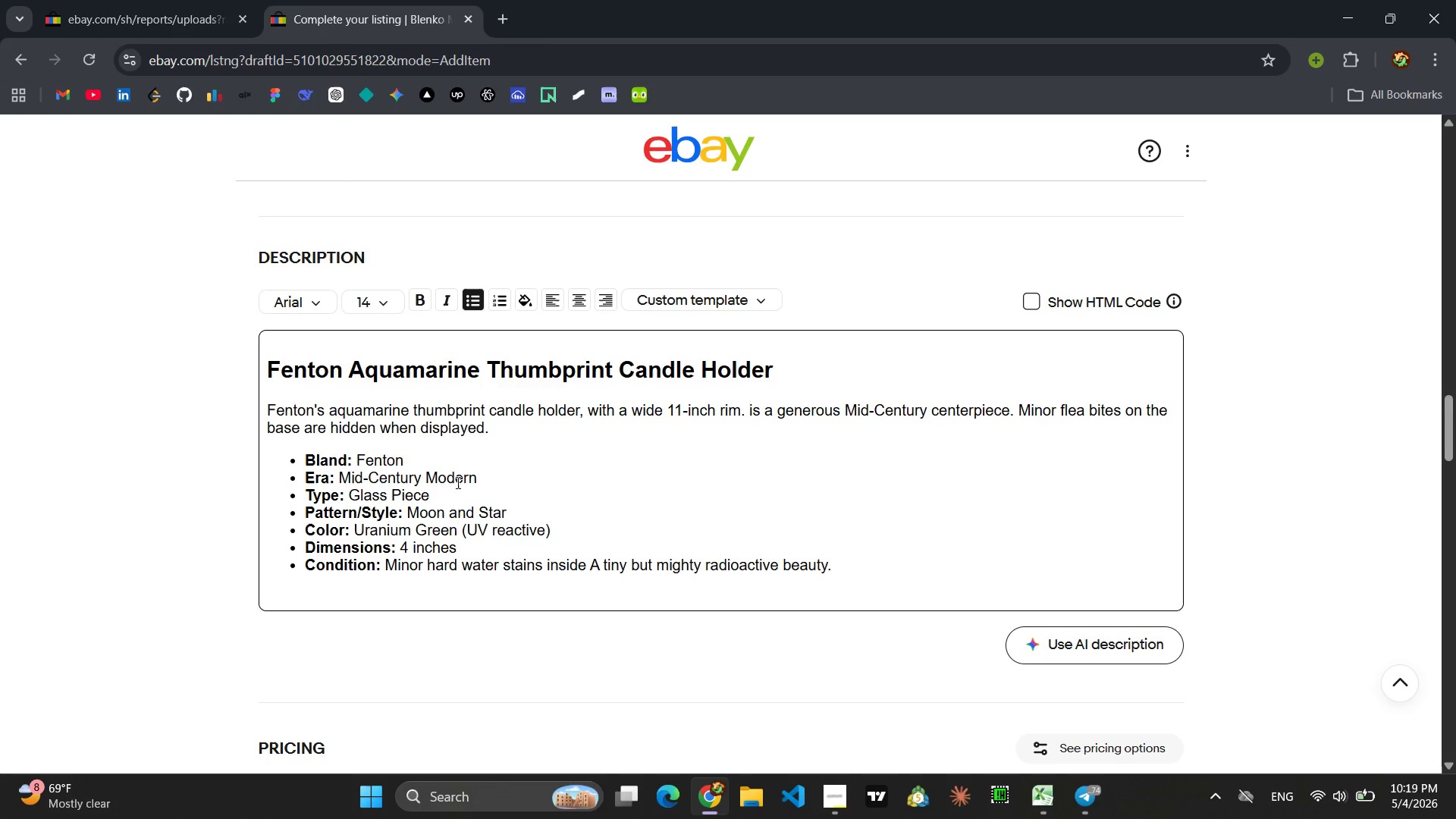 
left_click_drag(start_coordinate=[439, 494], to_coordinate=[351, 497])
 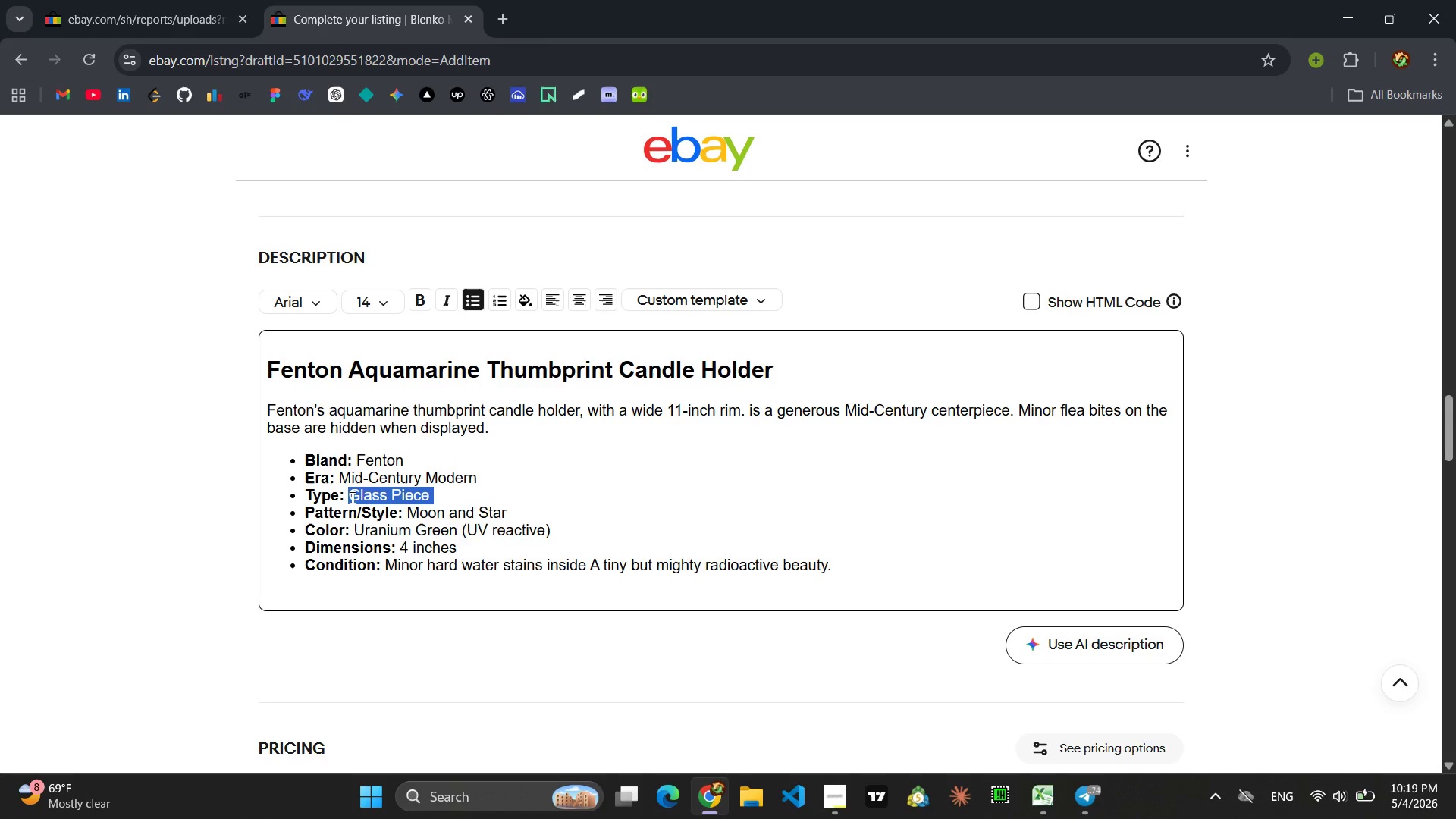 
type(Candle Holder)
 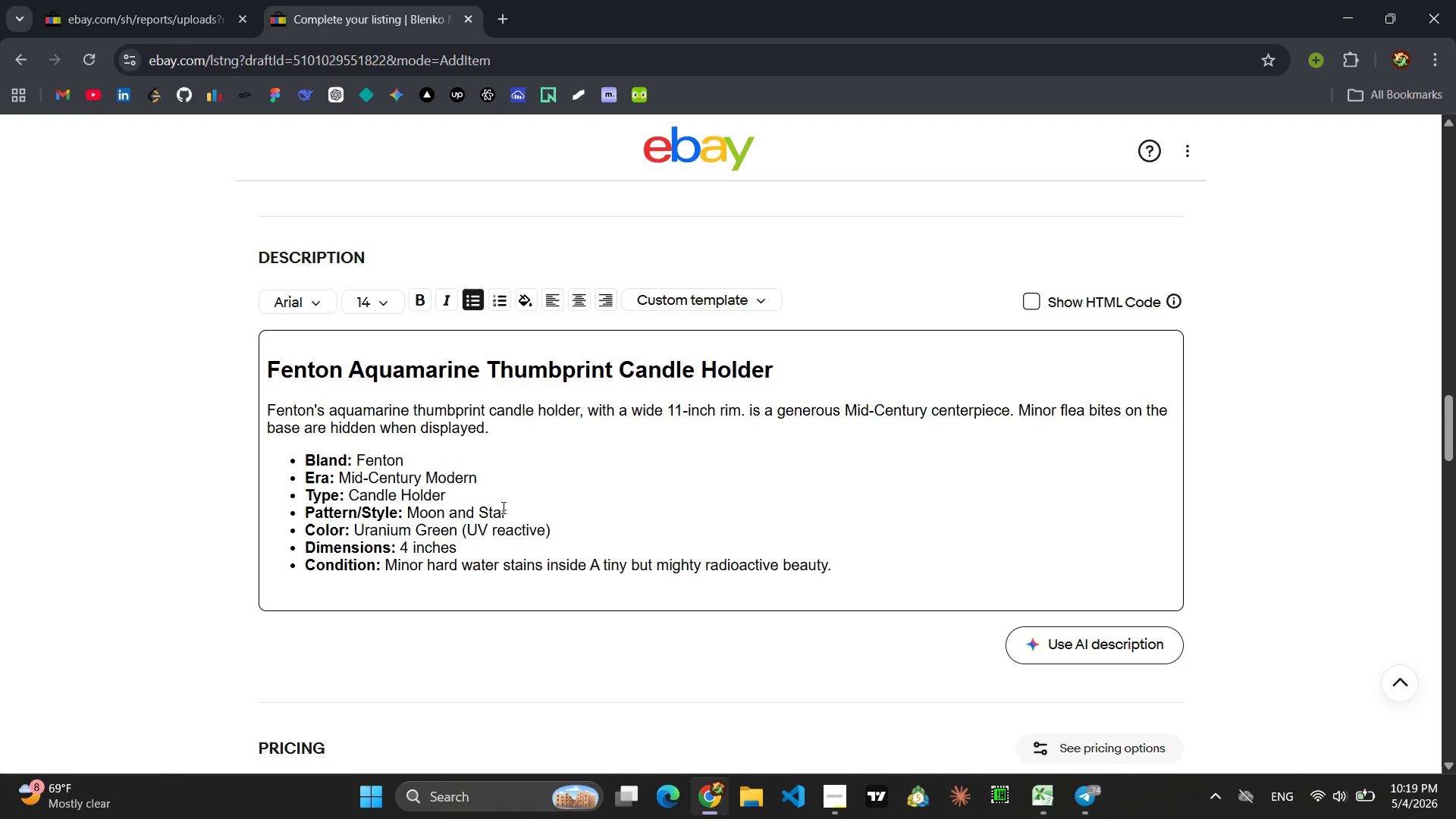 
left_click_drag(start_coordinate=[510, 510], to_coordinate=[408, 513])
 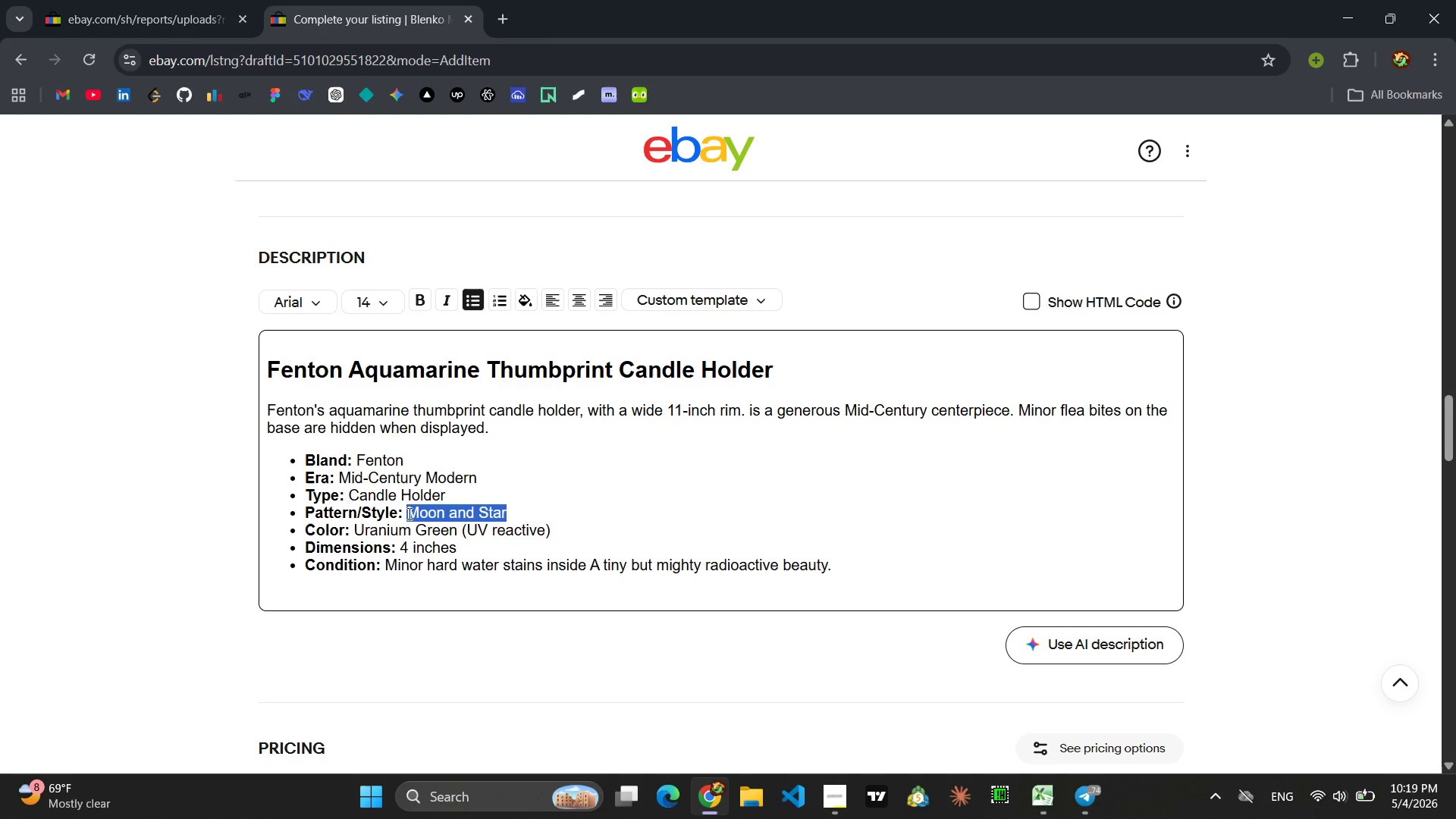 
type(Thumbprint)
 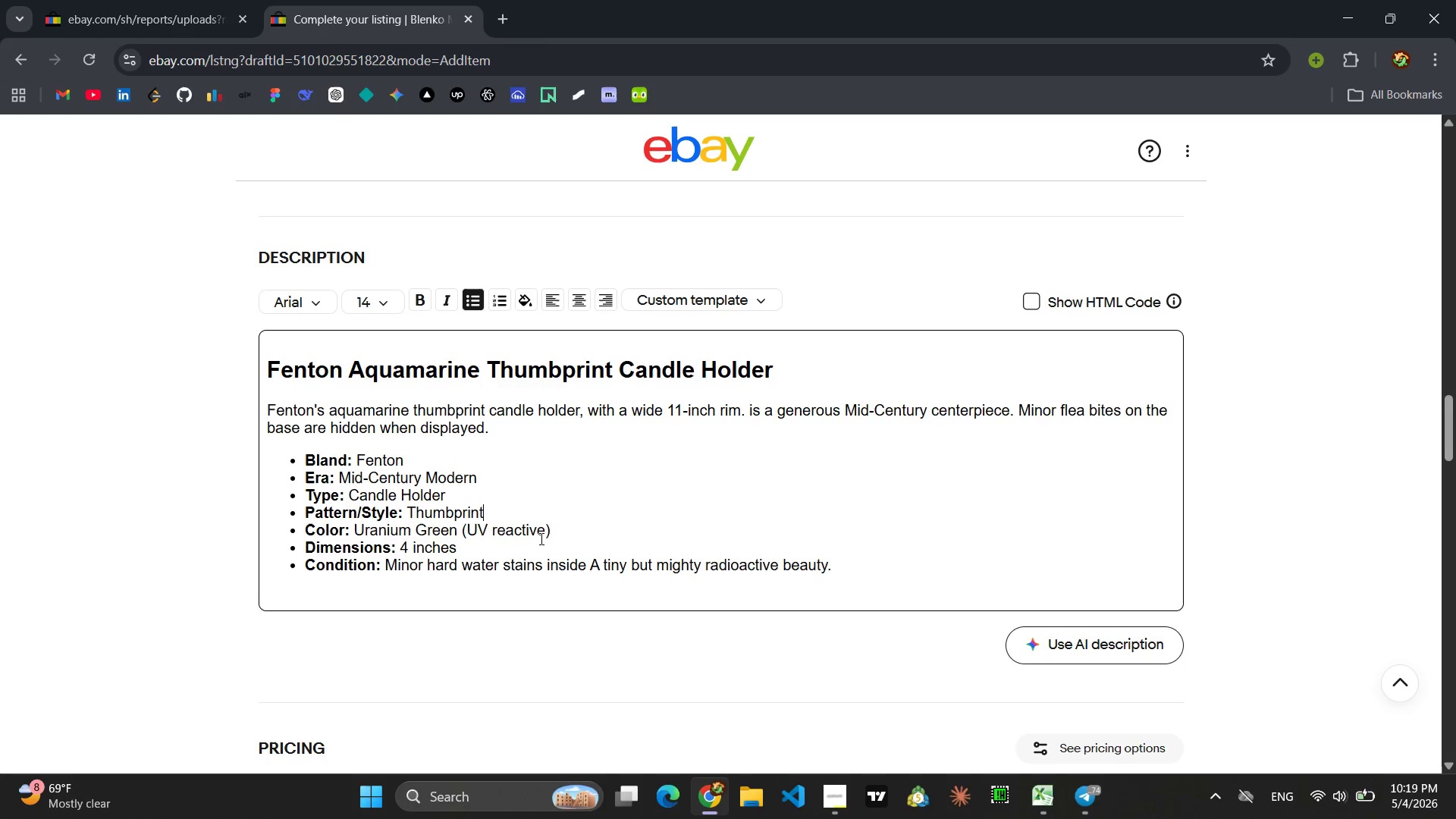 
left_click_drag(start_coordinate=[551, 533], to_coordinate=[358, 526])
 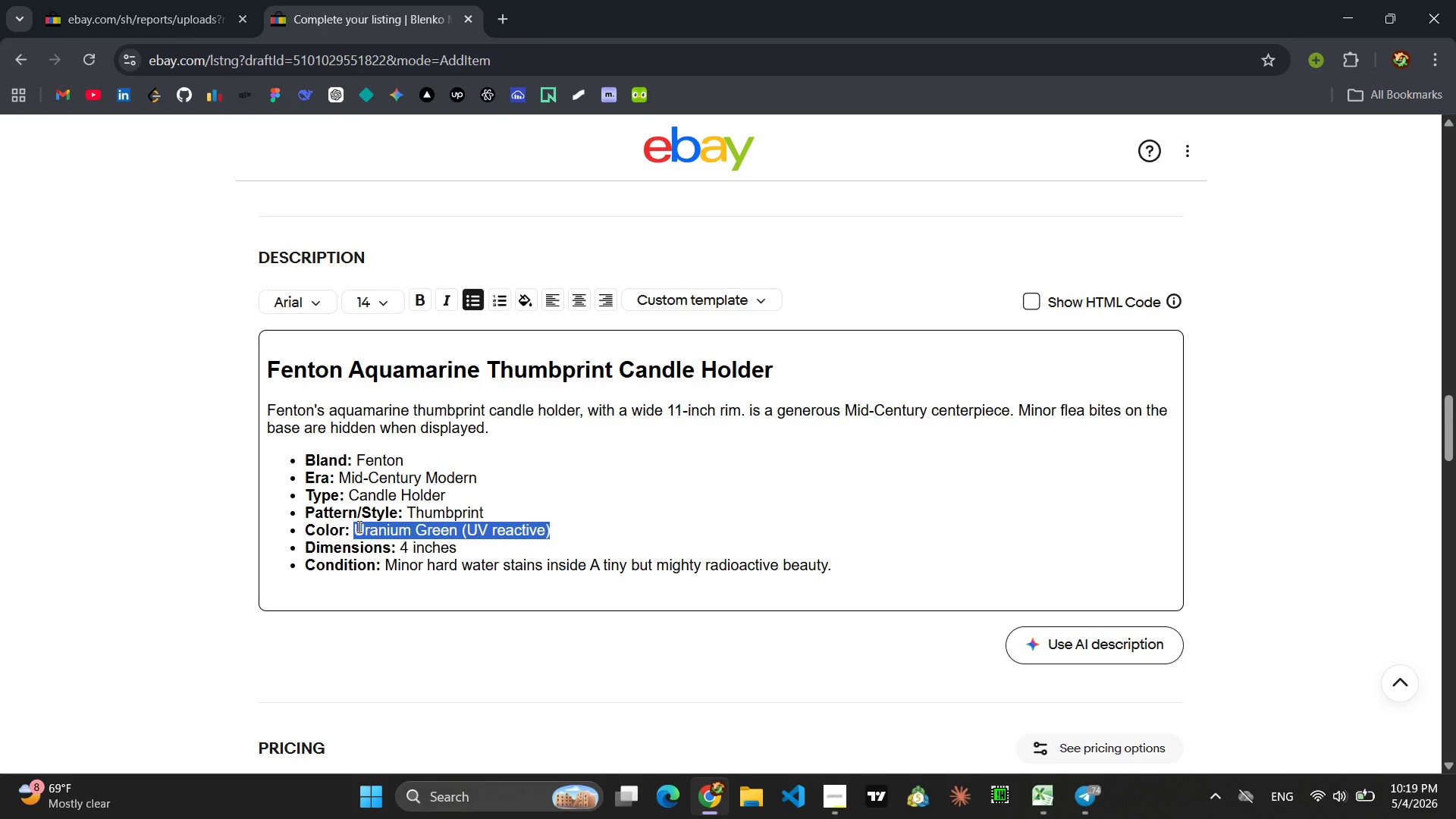 
type(Aquamarine)
 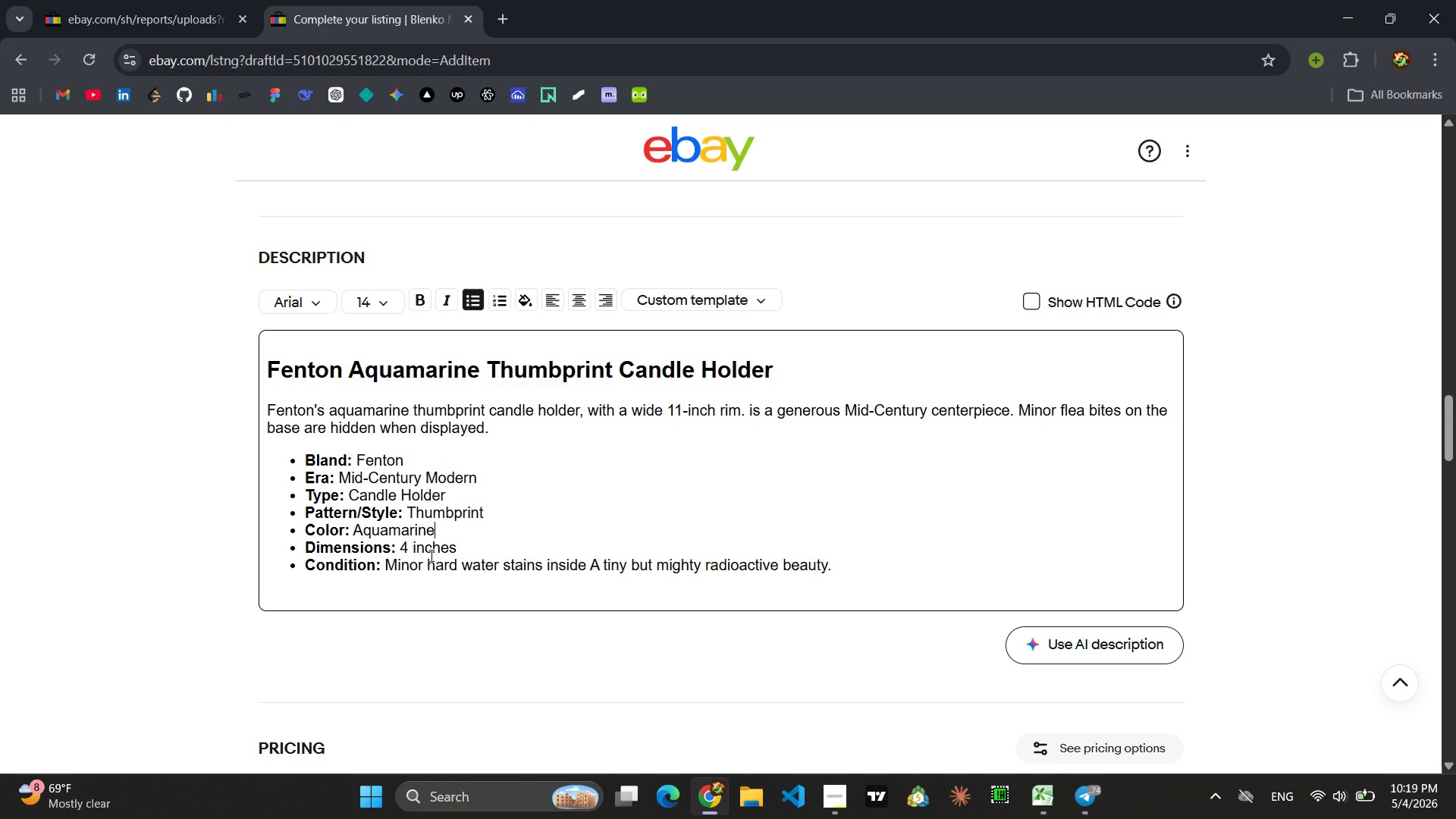 
left_click_drag(start_coordinate=[461, 545], to_coordinate=[400, 544])
 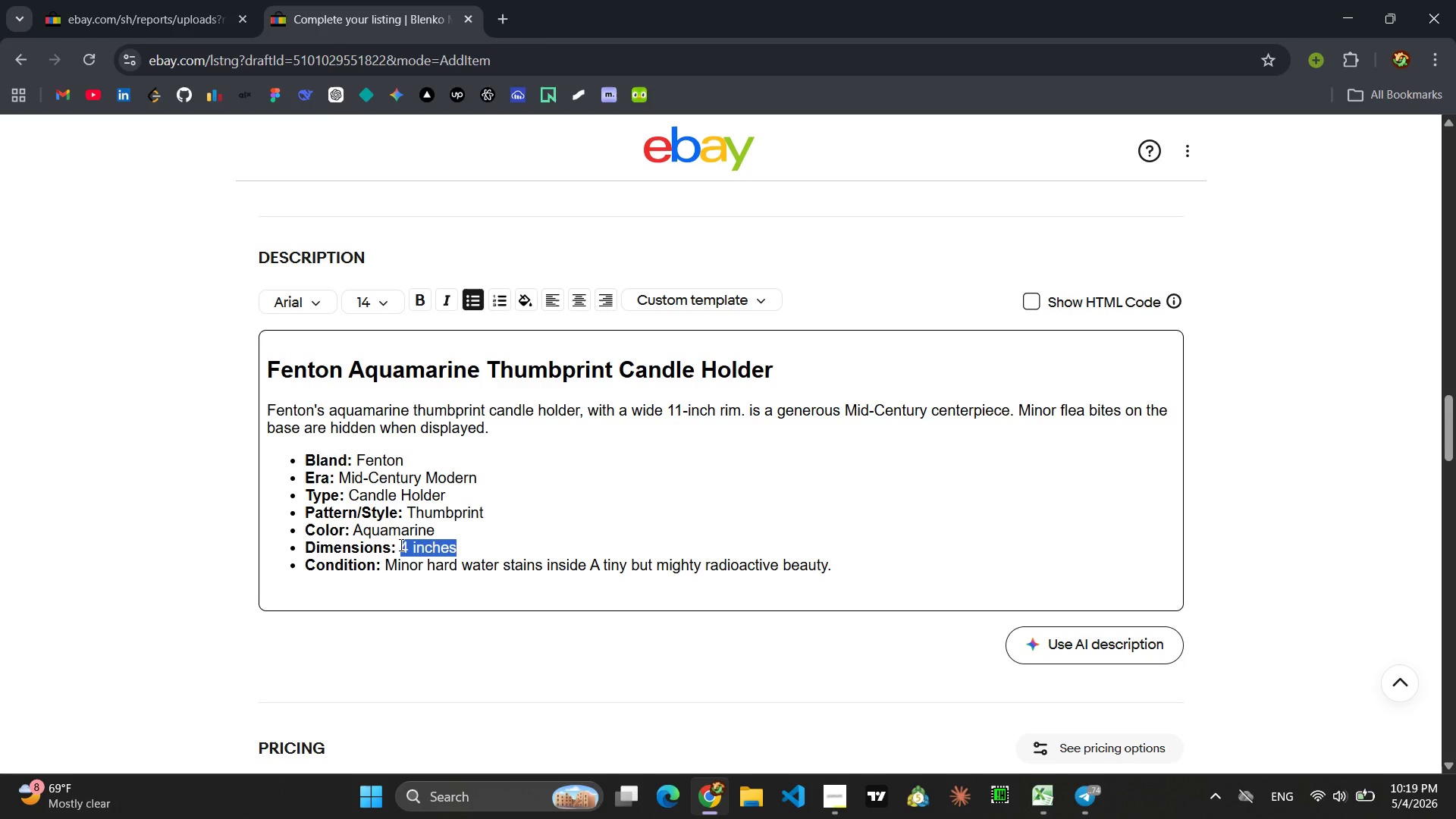 
type(Wide 11 ic)
key(Backspace)
type(nches )
key(Backspace)
 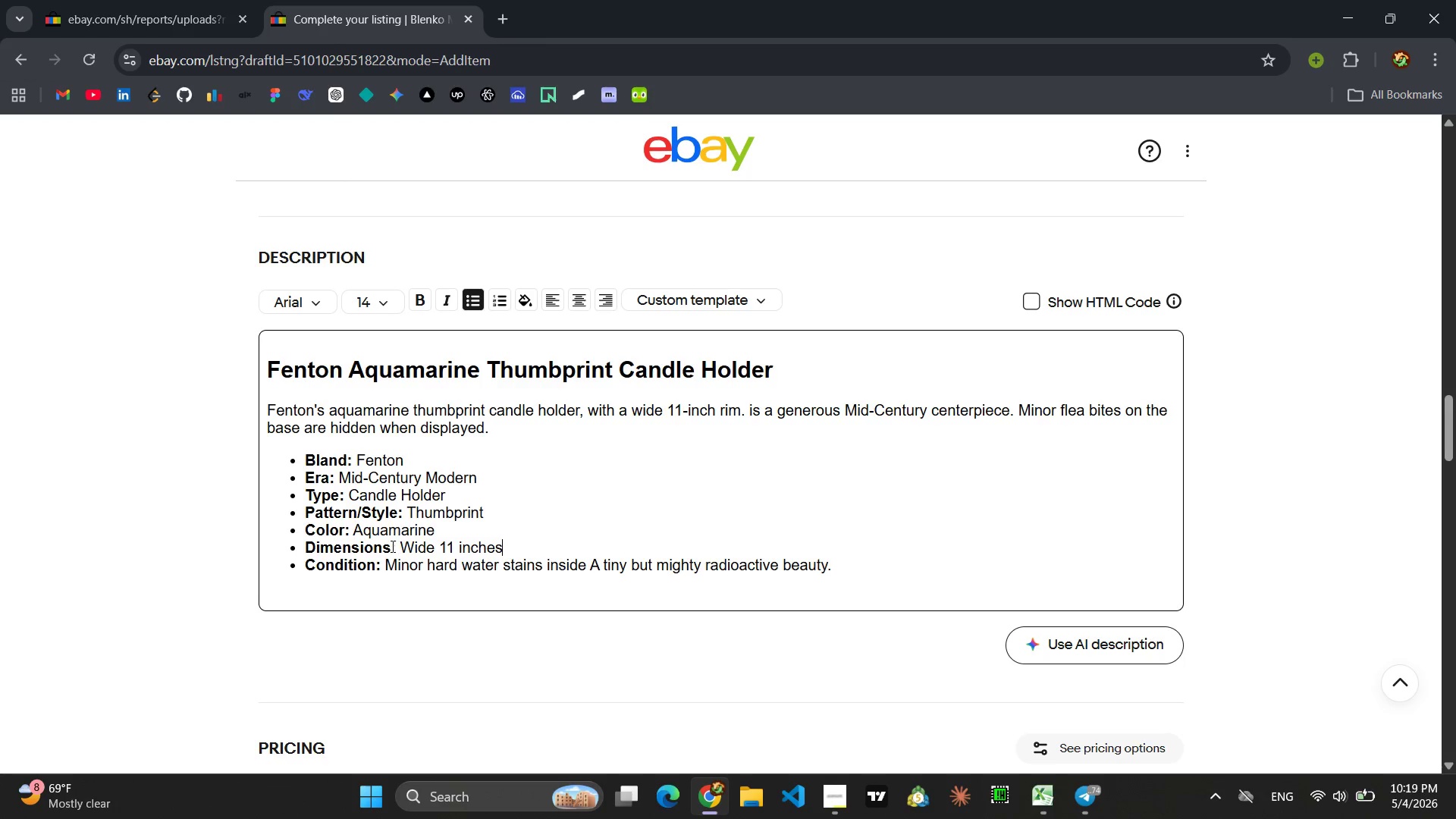 
left_click_drag(start_coordinate=[390, 548], to_coordinate=[301, 551])
 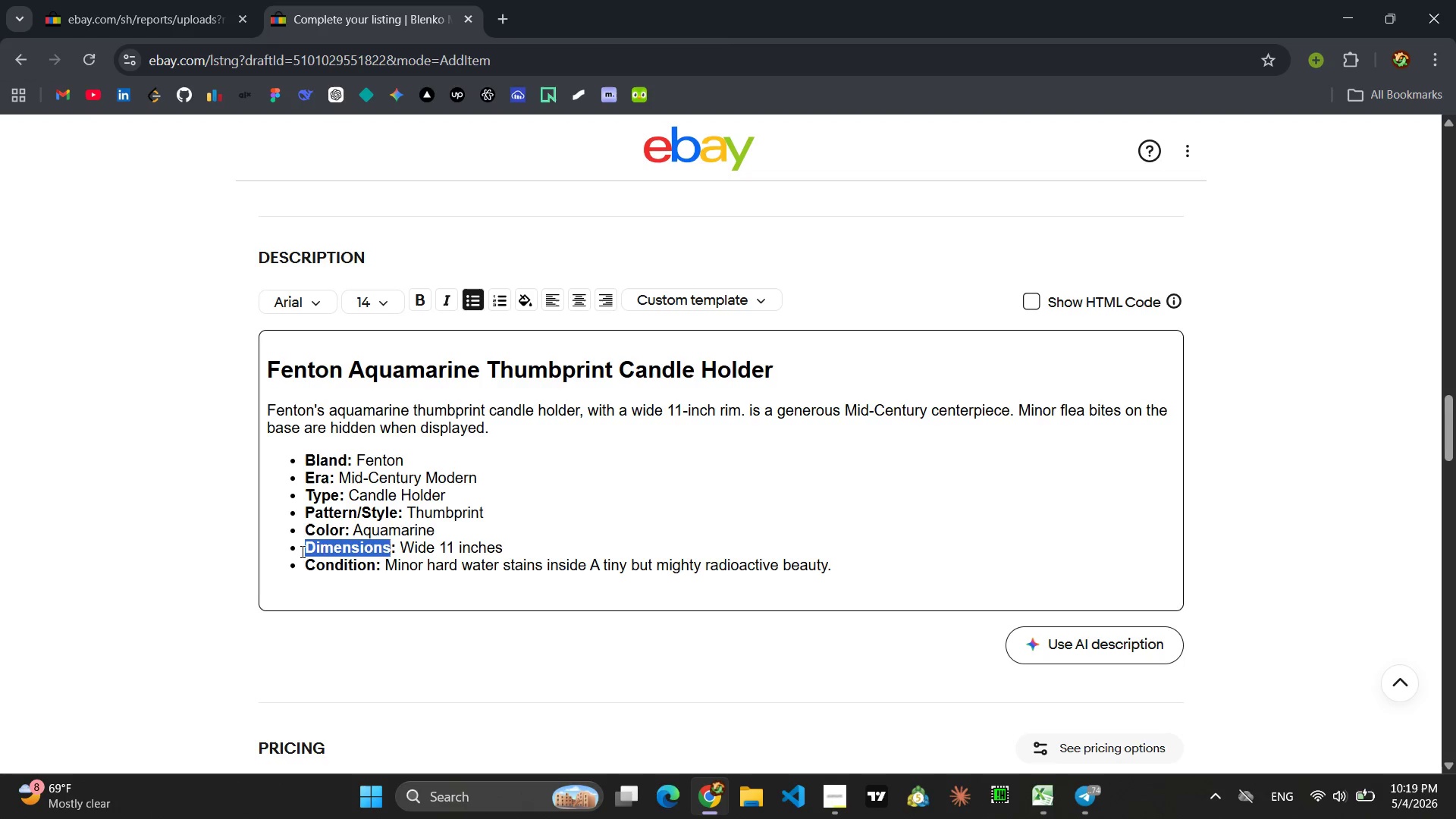 
type(RIm)
key(Backspace)
key(Backspace)
type(im Width)
 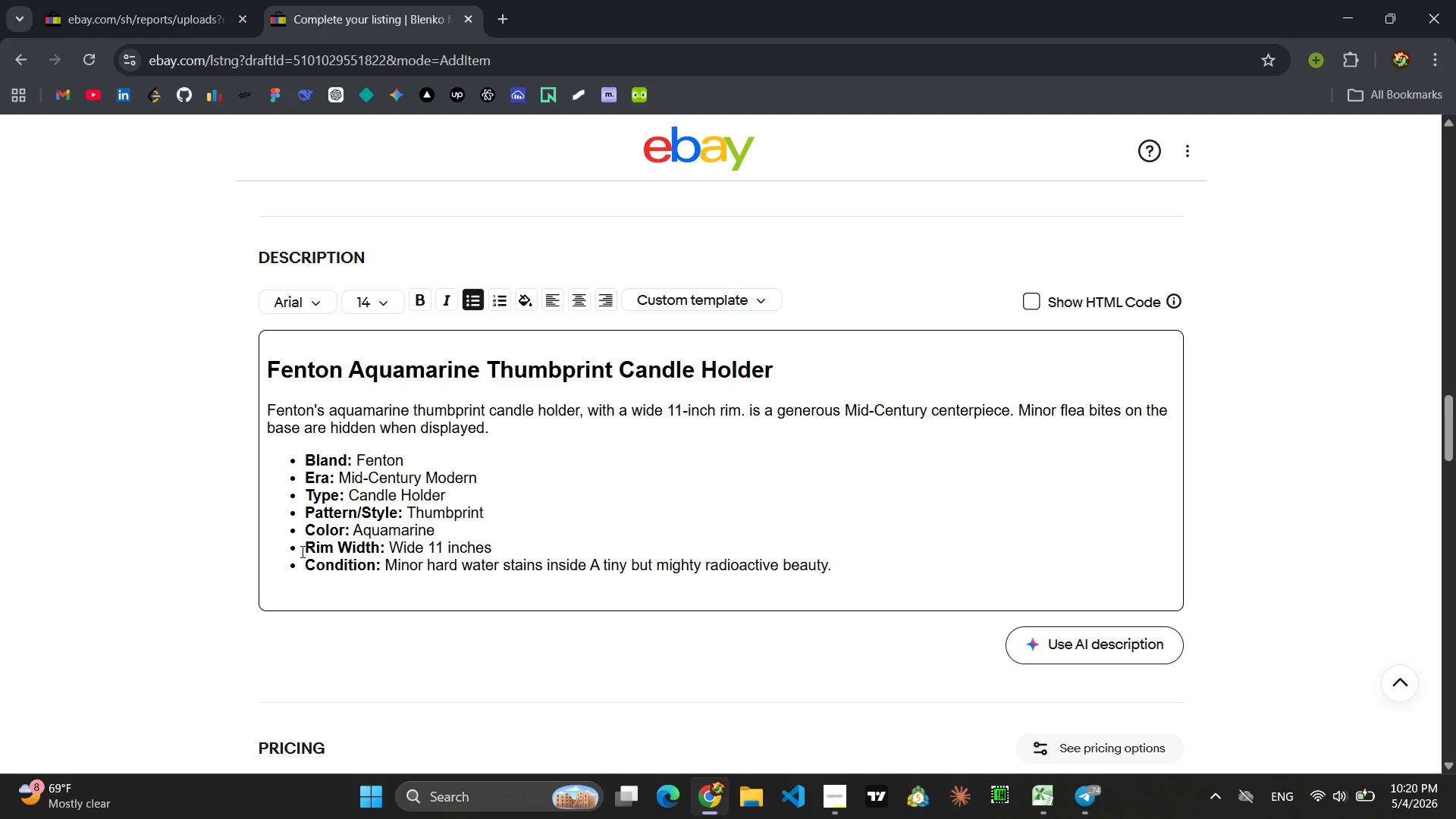 
left_click_drag(start_coordinate=[832, 565], to_coordinate=[384, 575])
 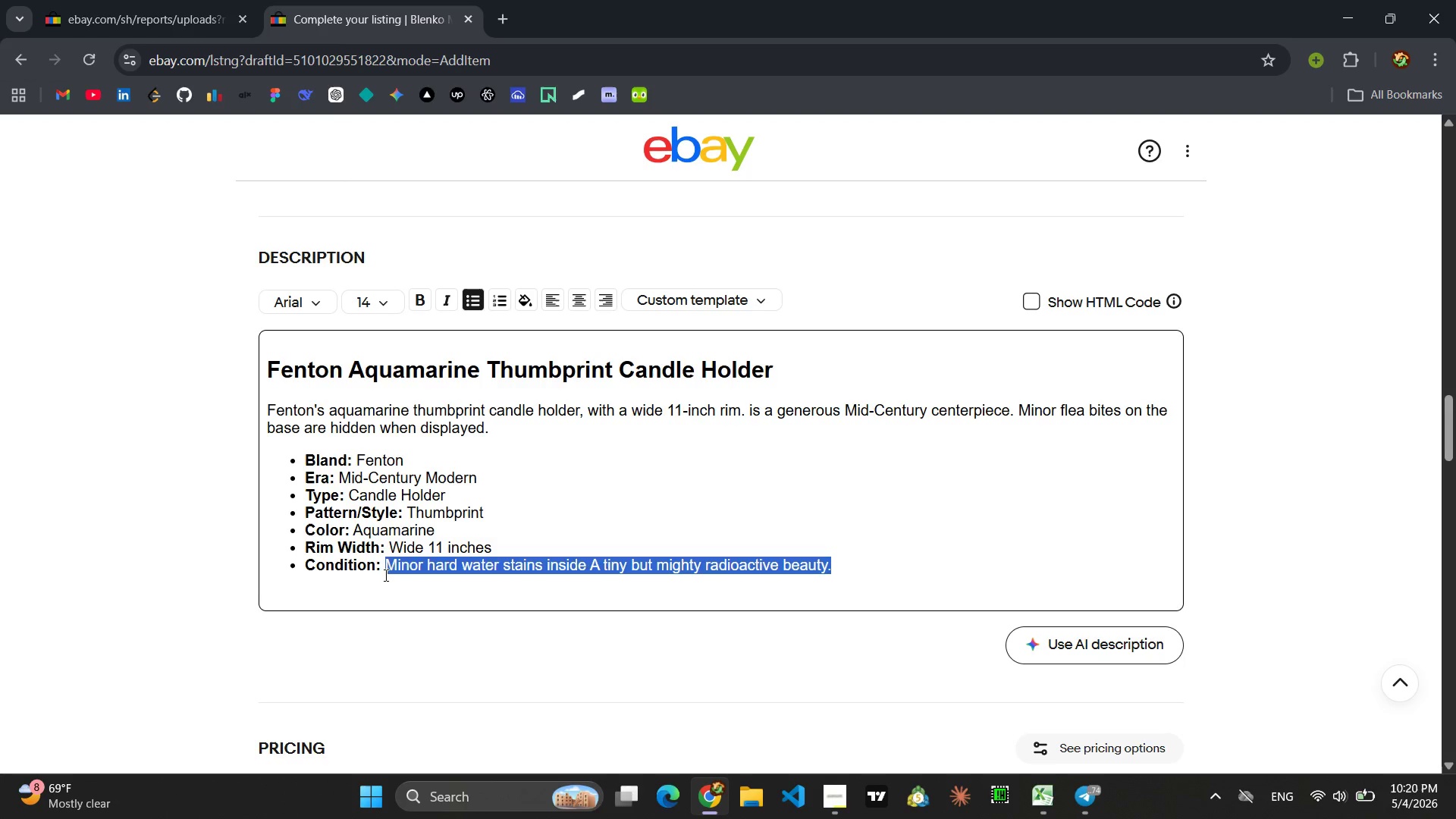 
type(Minor flea bites on base Perfect for a large pillar cond)
key(Backspace)
key(Backspace)
key(Backspace)
type(andle.)
 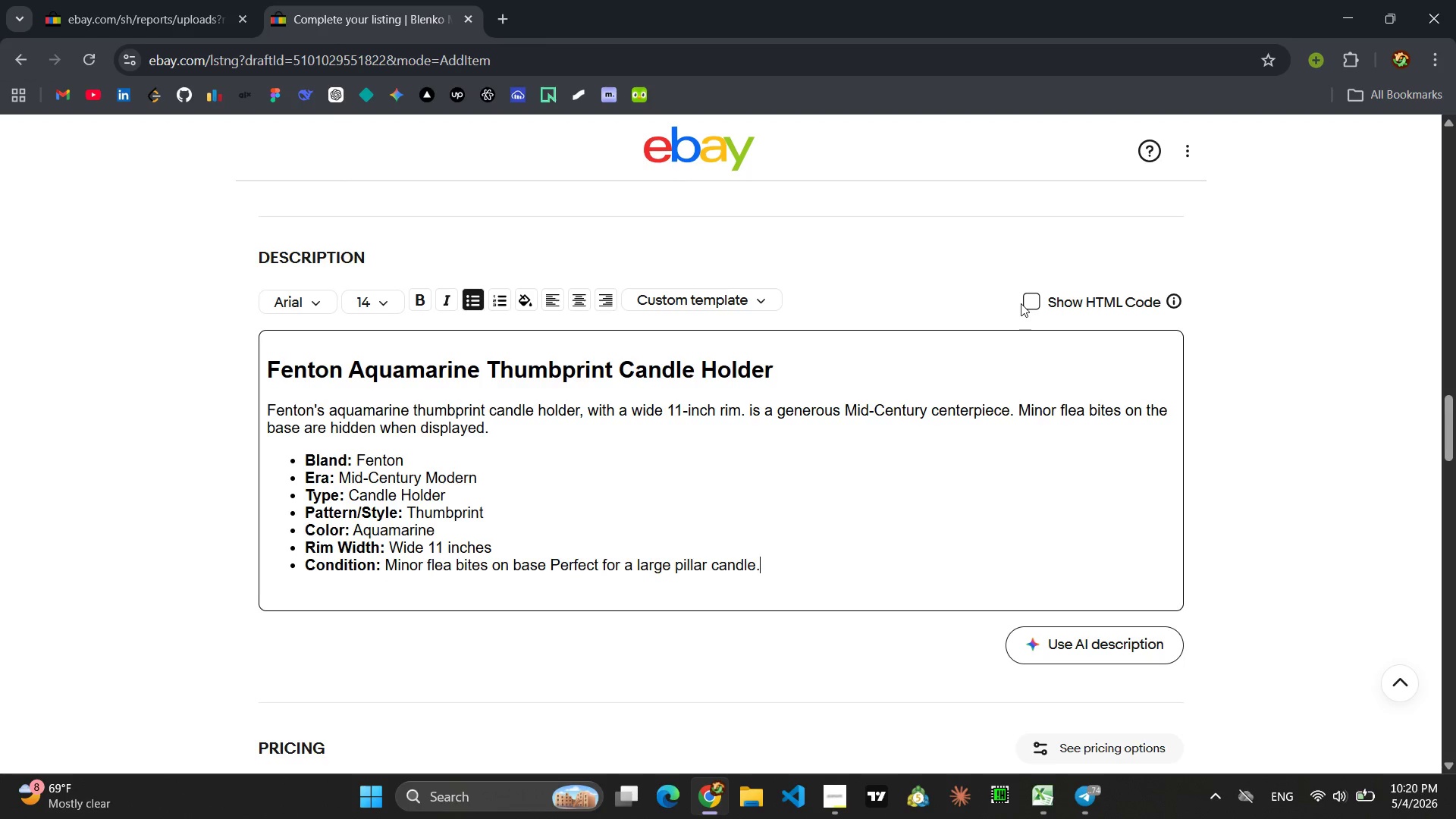 
left_click([1025, 303])
 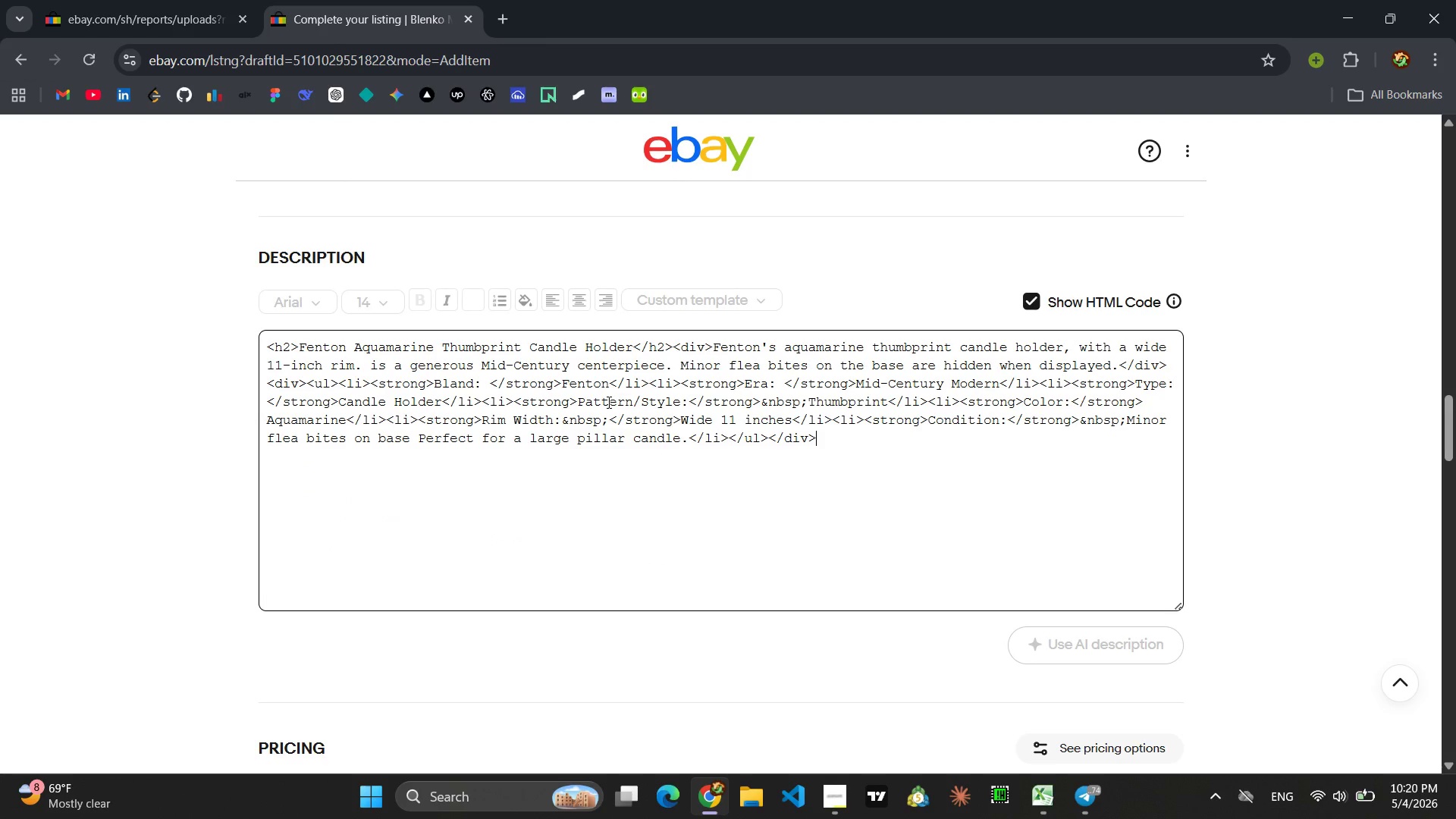 
left_click([607, 402])
 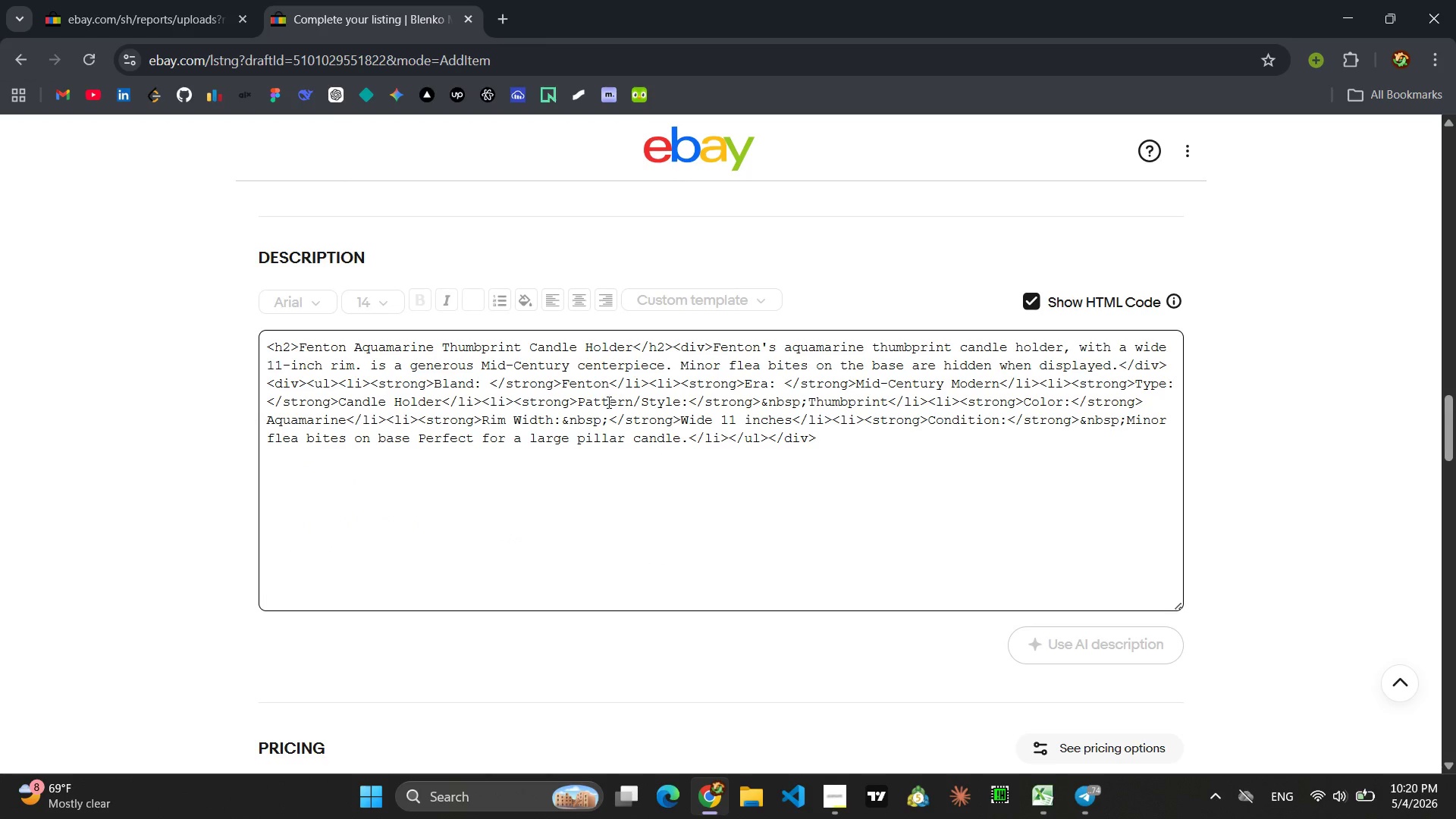 
key(Control+ControlLeft)
 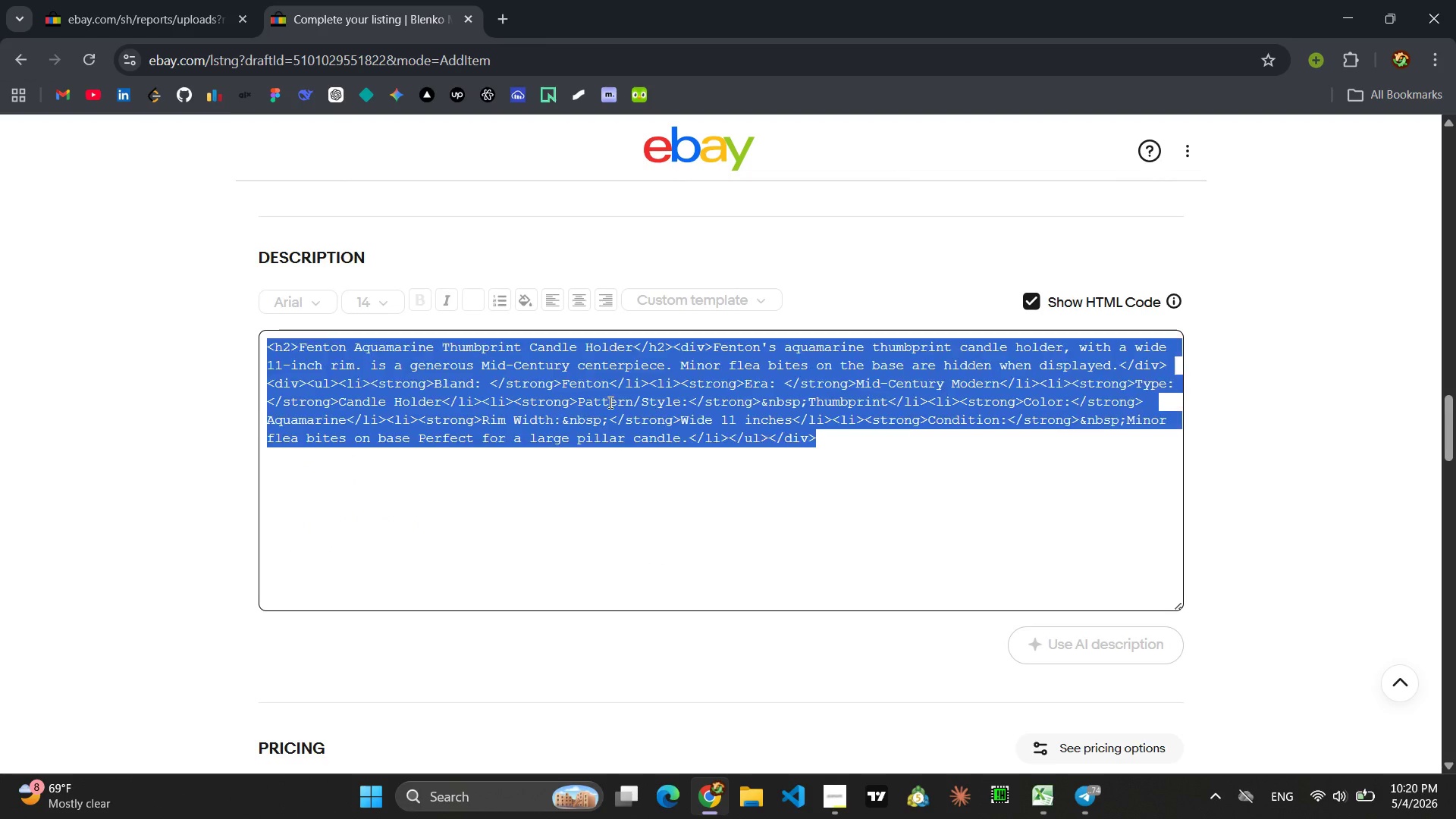 
key(Control+A)
 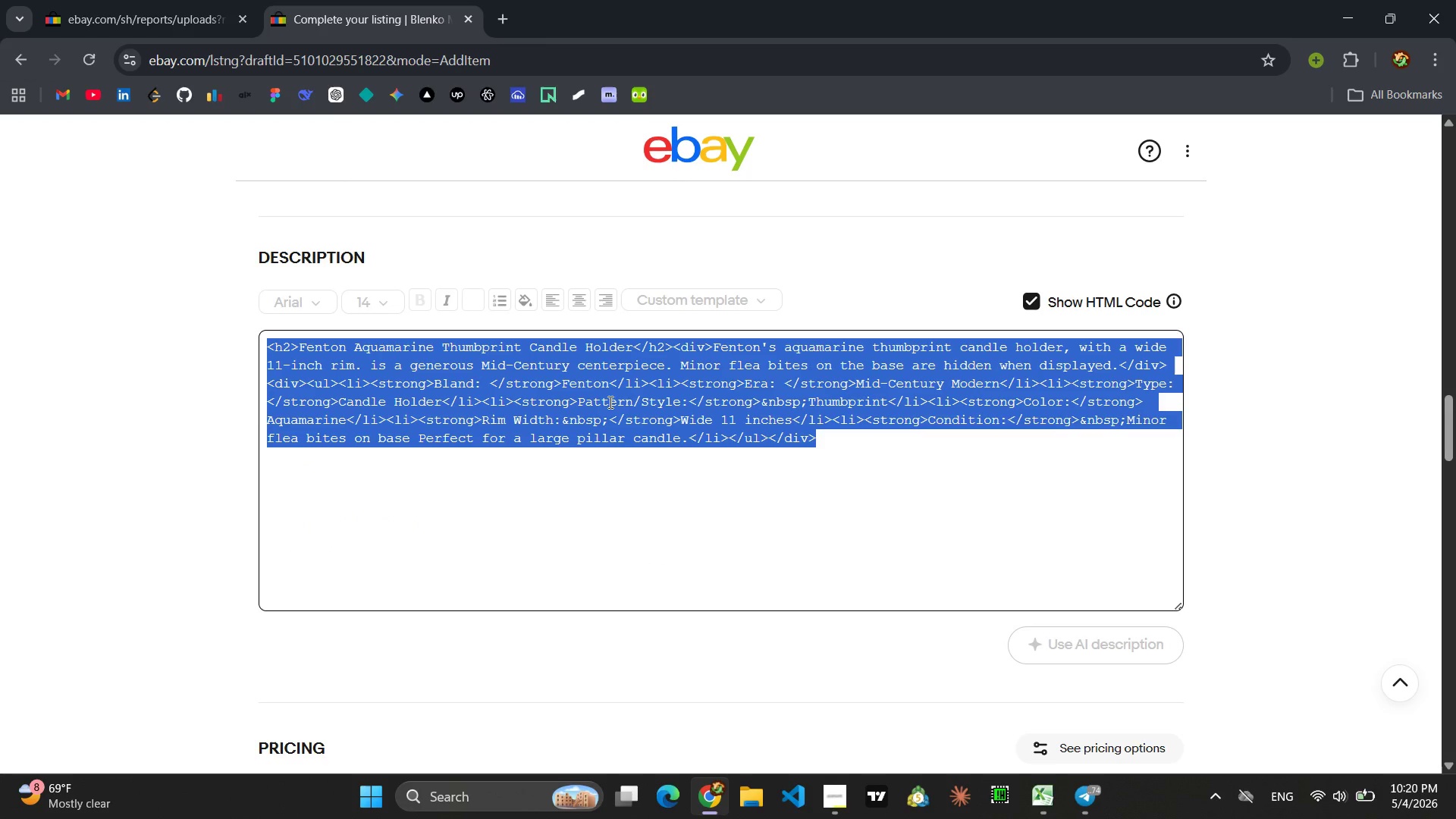 
key(Control+C)
 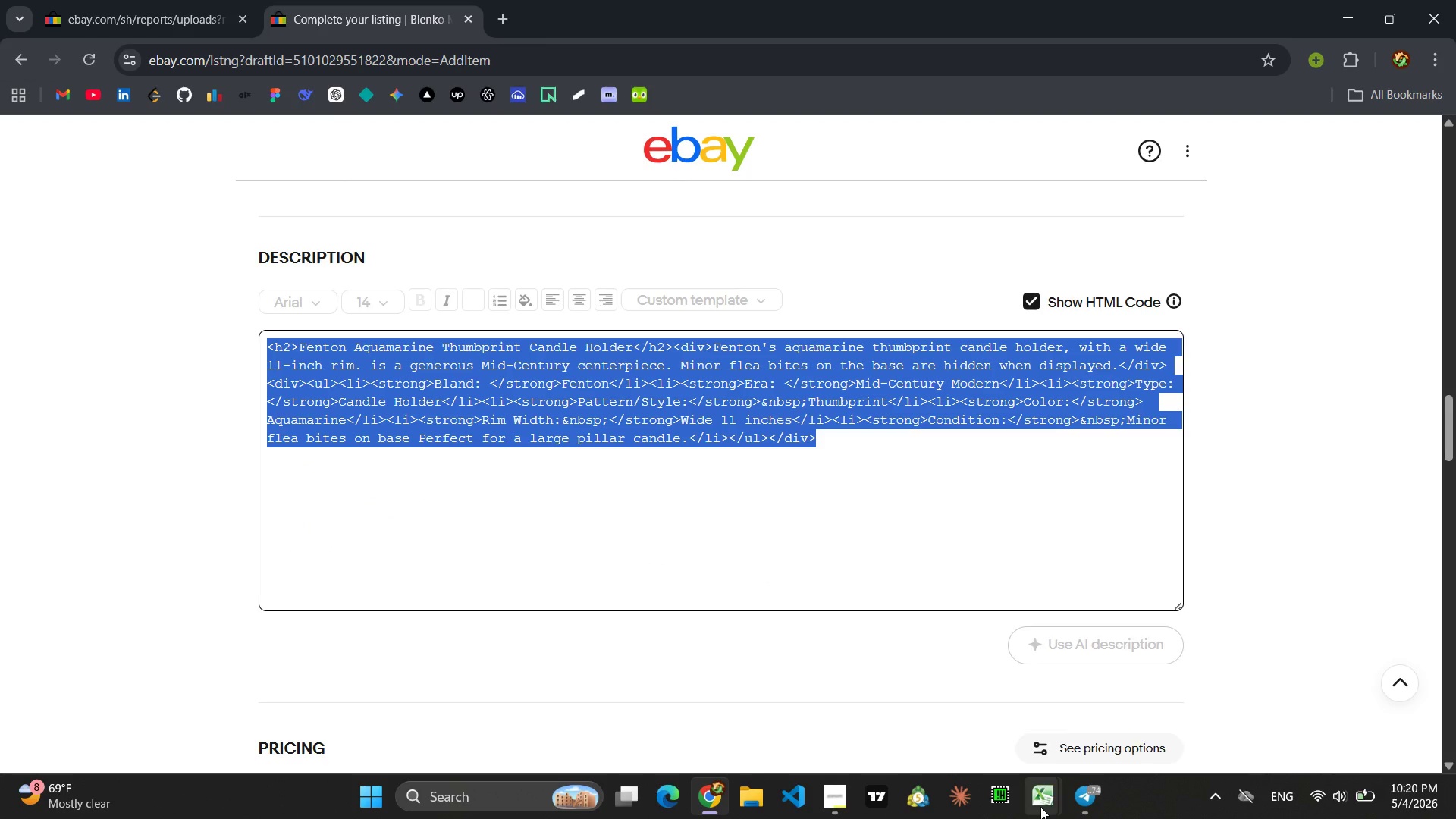 
left_click([1087, 699])
 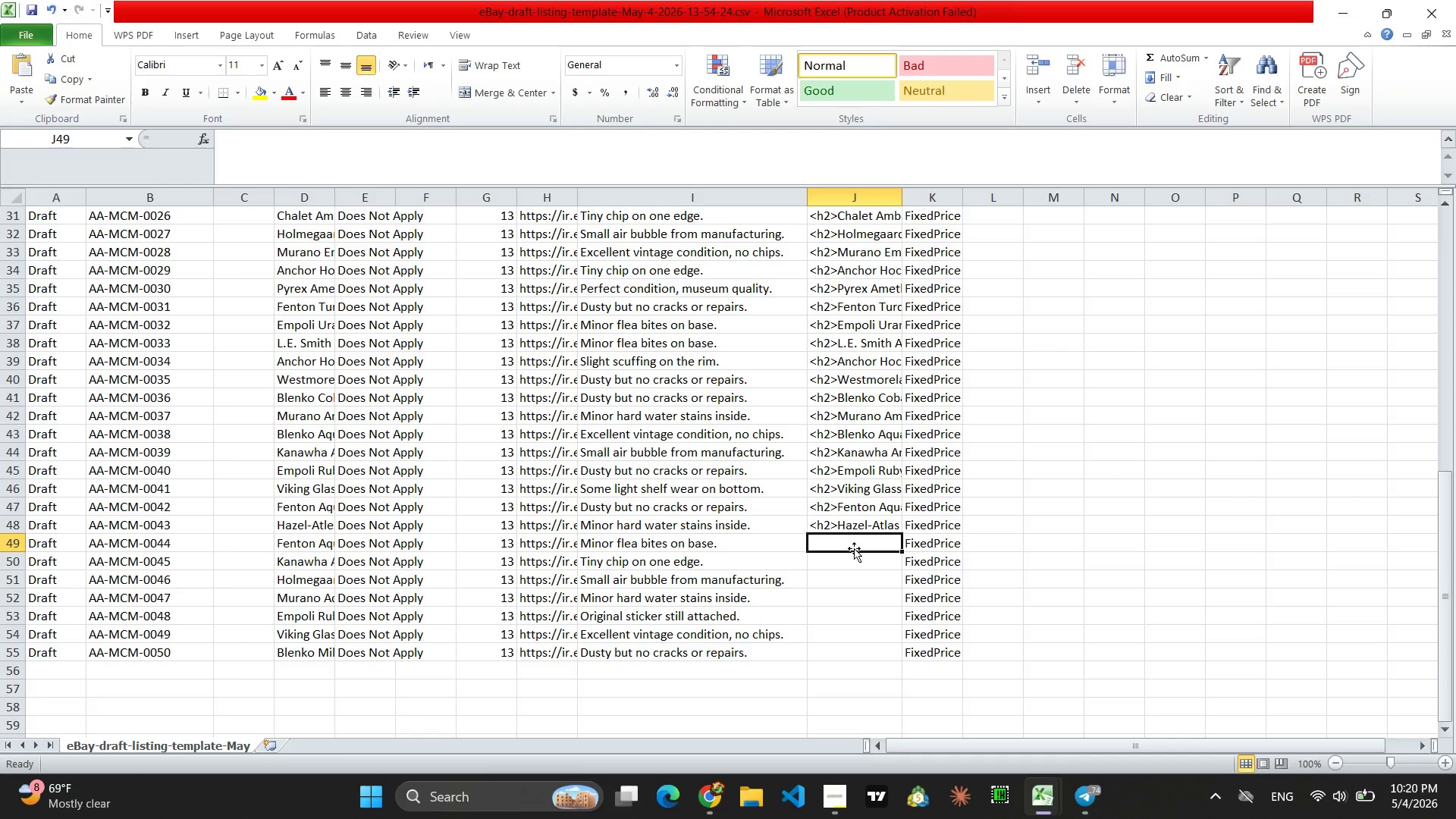 
key(Control+V)
 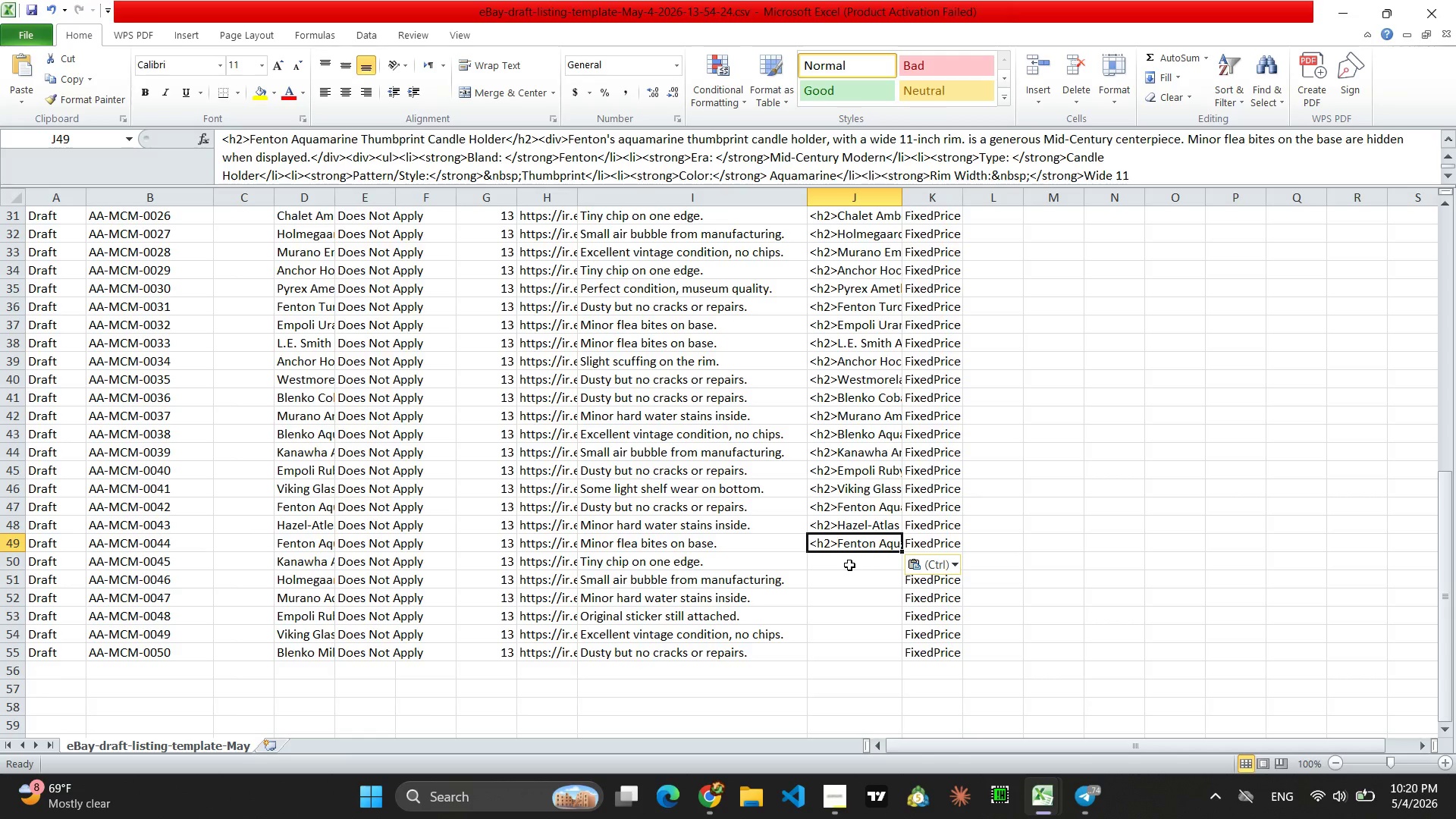 
left_click([849, 565])
 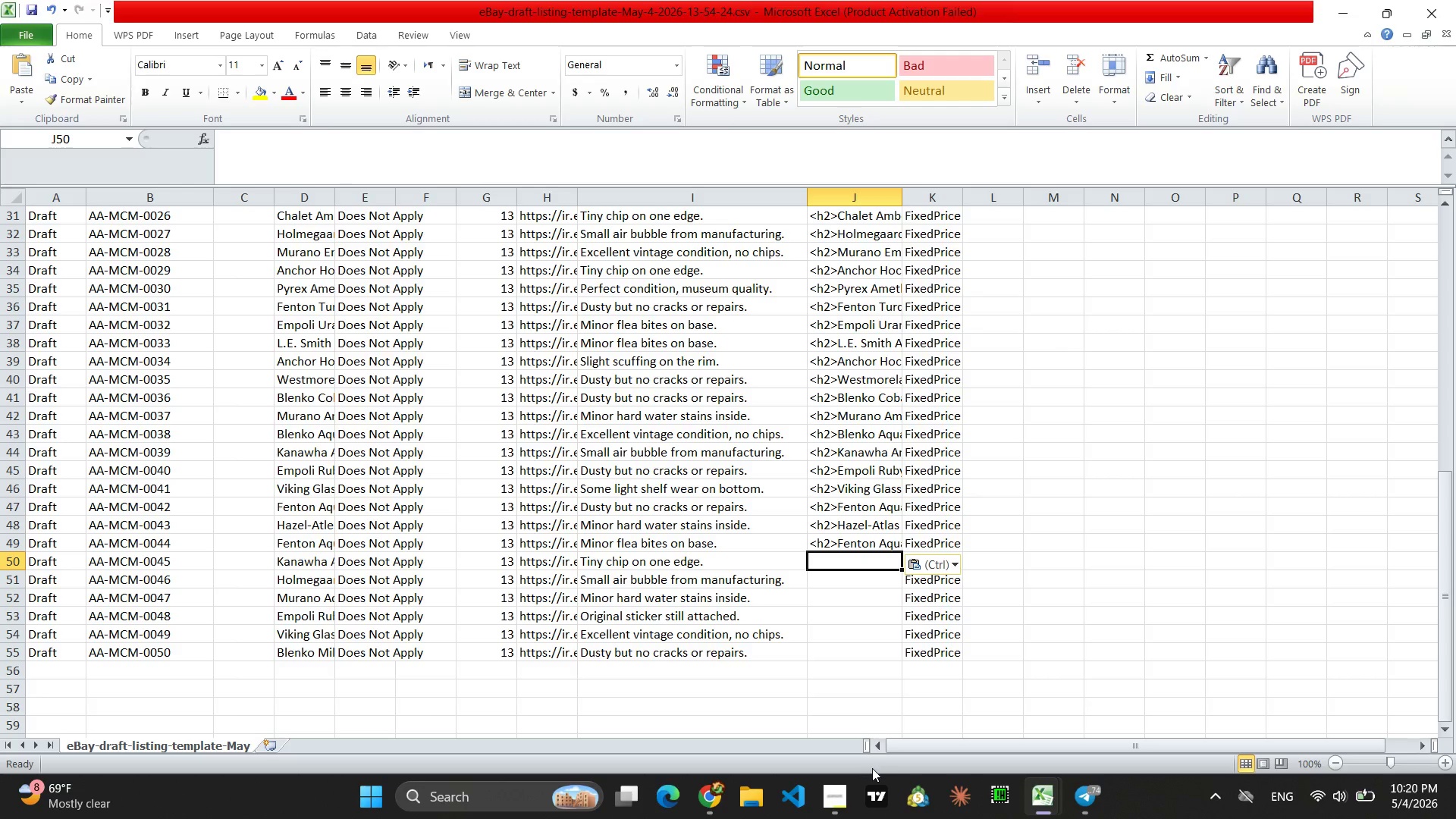 
left_click([706, 810])
 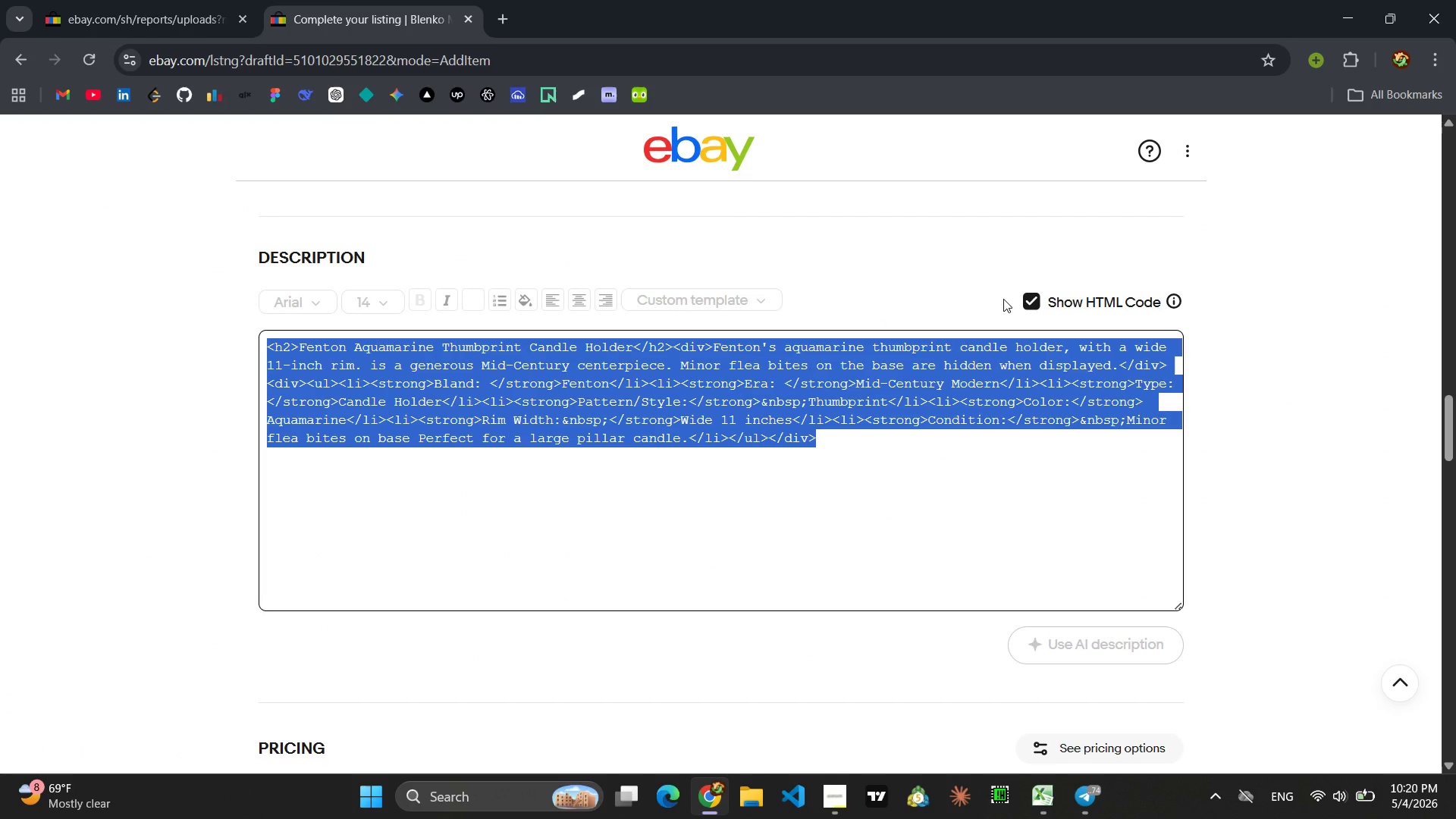 
left_click([1033, 306])
 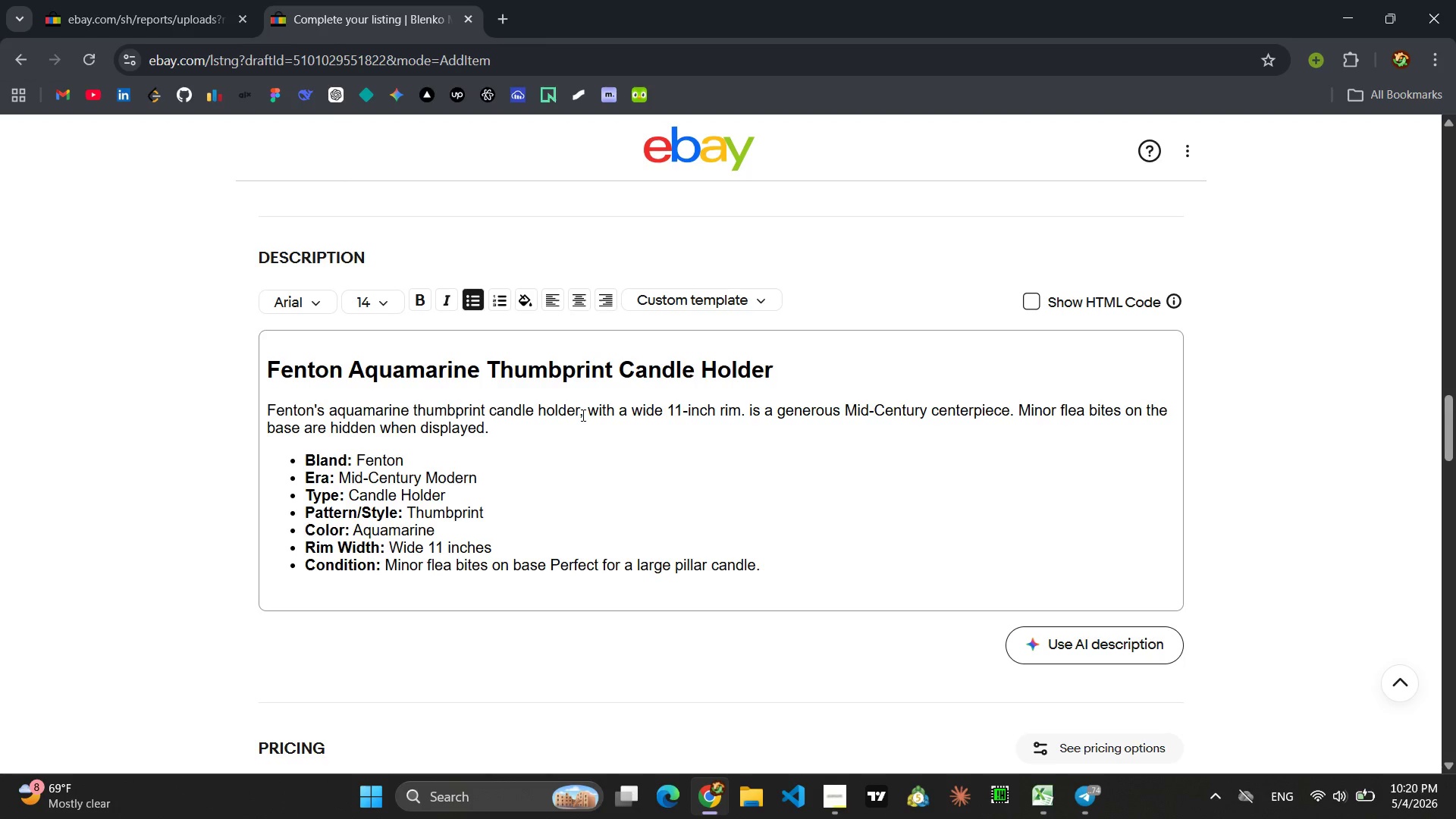 
wait(8.86)
 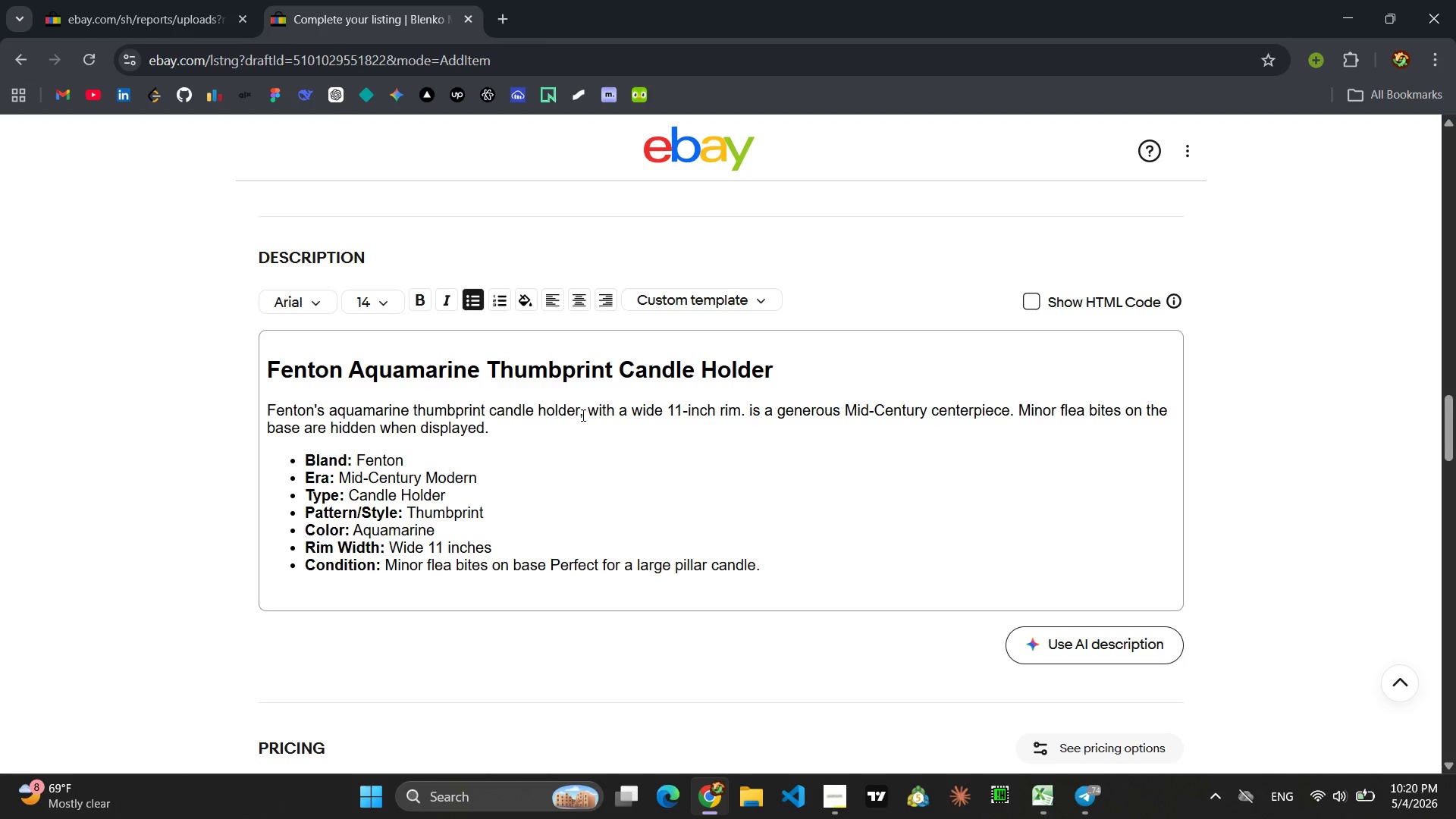 
left_click_drag(start_coordinate=[770, 367], to_coordinate=[265, 378])
 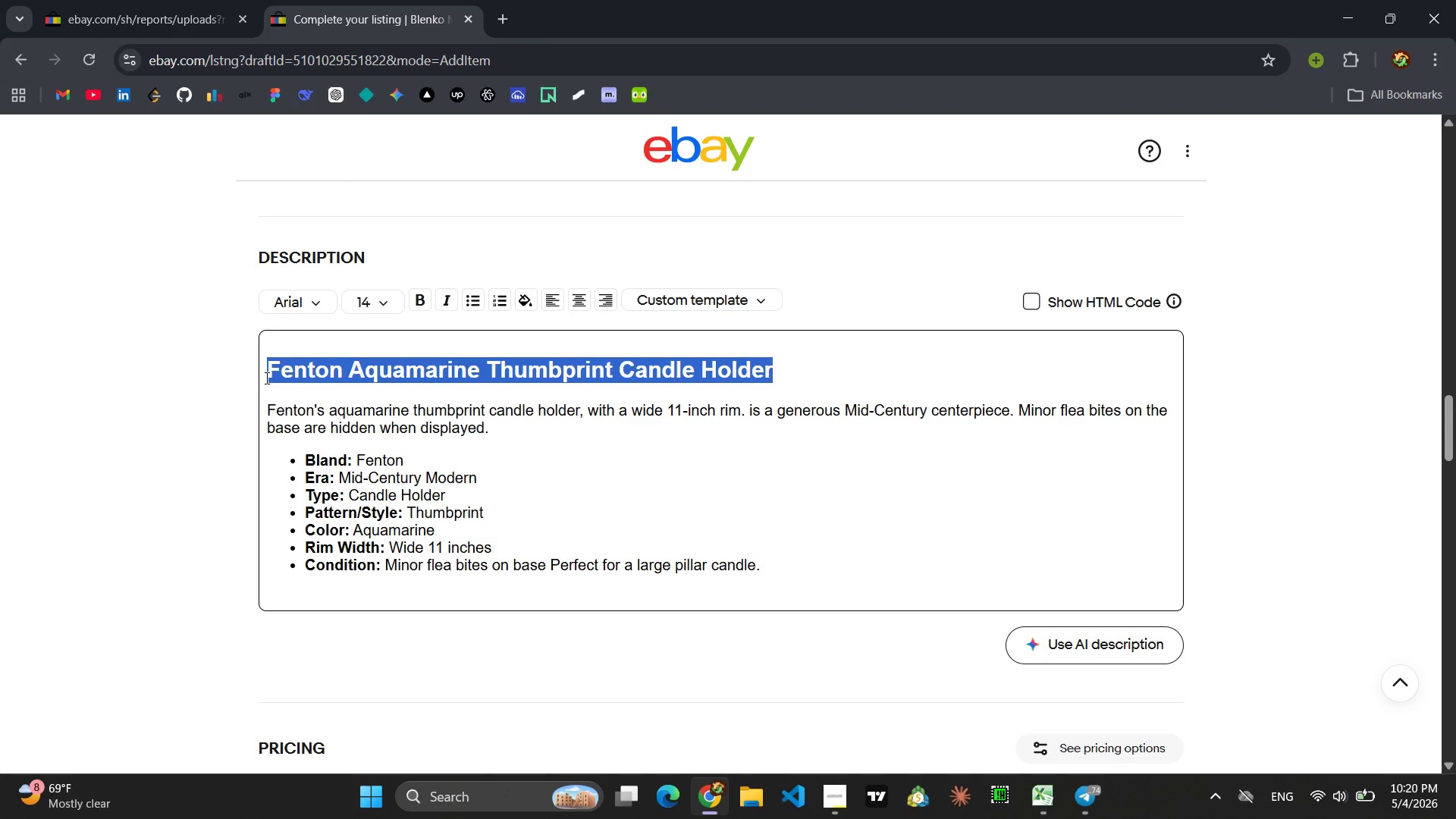 
type(Kanea)
key(Backspace)
key(Backspace)
type(awha Aquamarine Atomic A)
key(Backspace)
type(Starburst Candle Holder)
 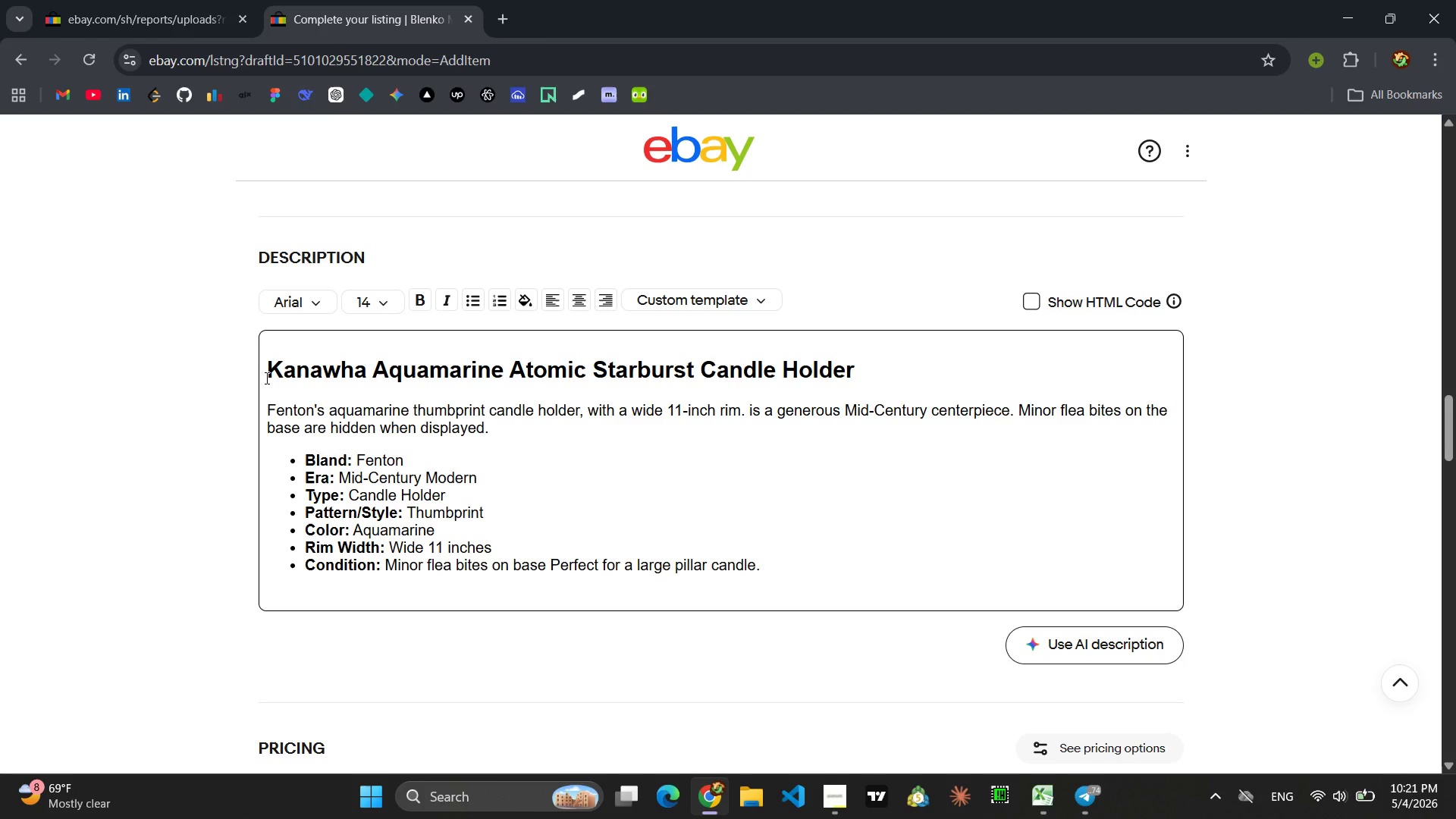 
left_click_drag(start_coordinate=[497, 433], to_coordinate=[266, 414])
 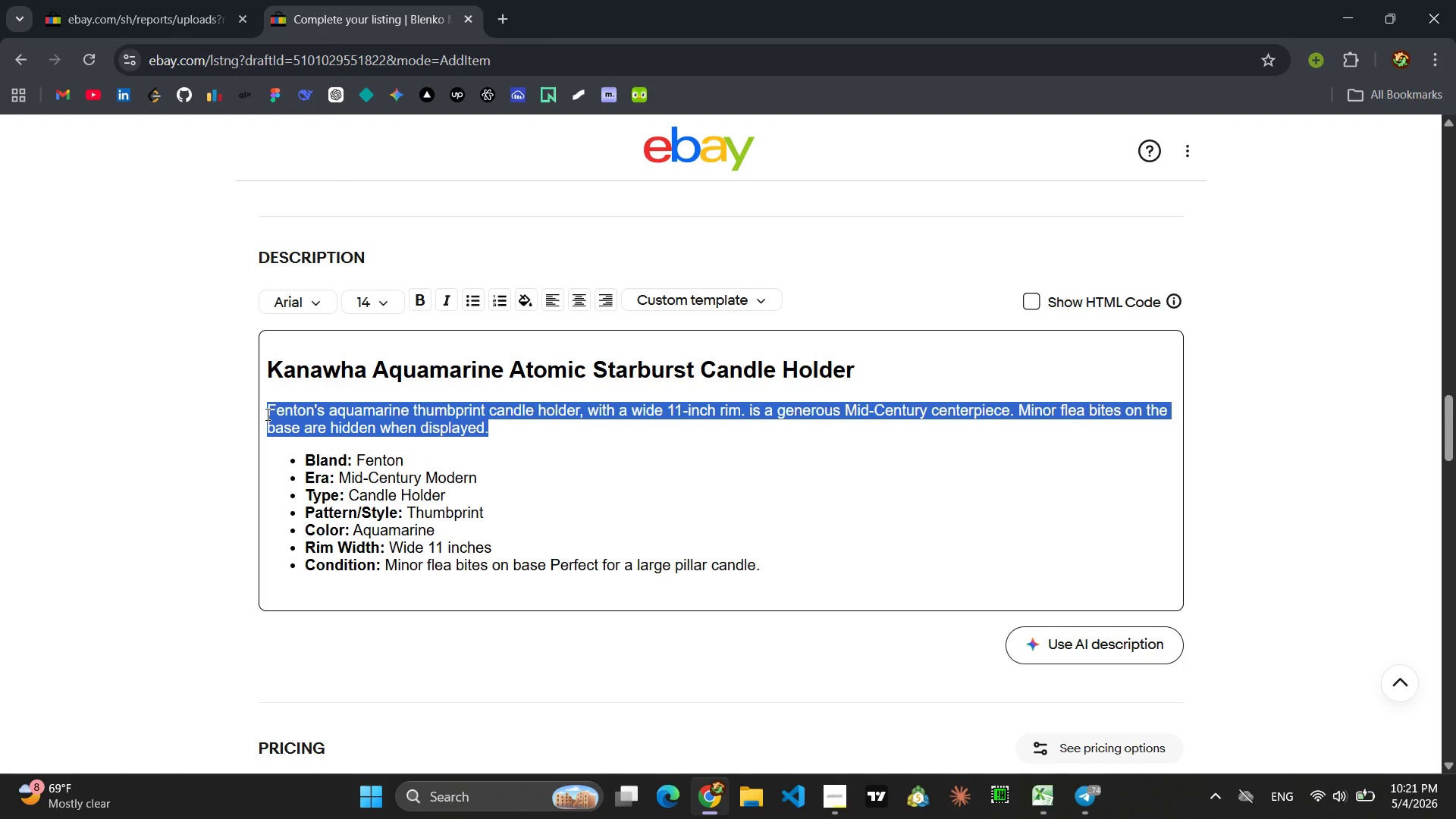 
wait(5.89)
 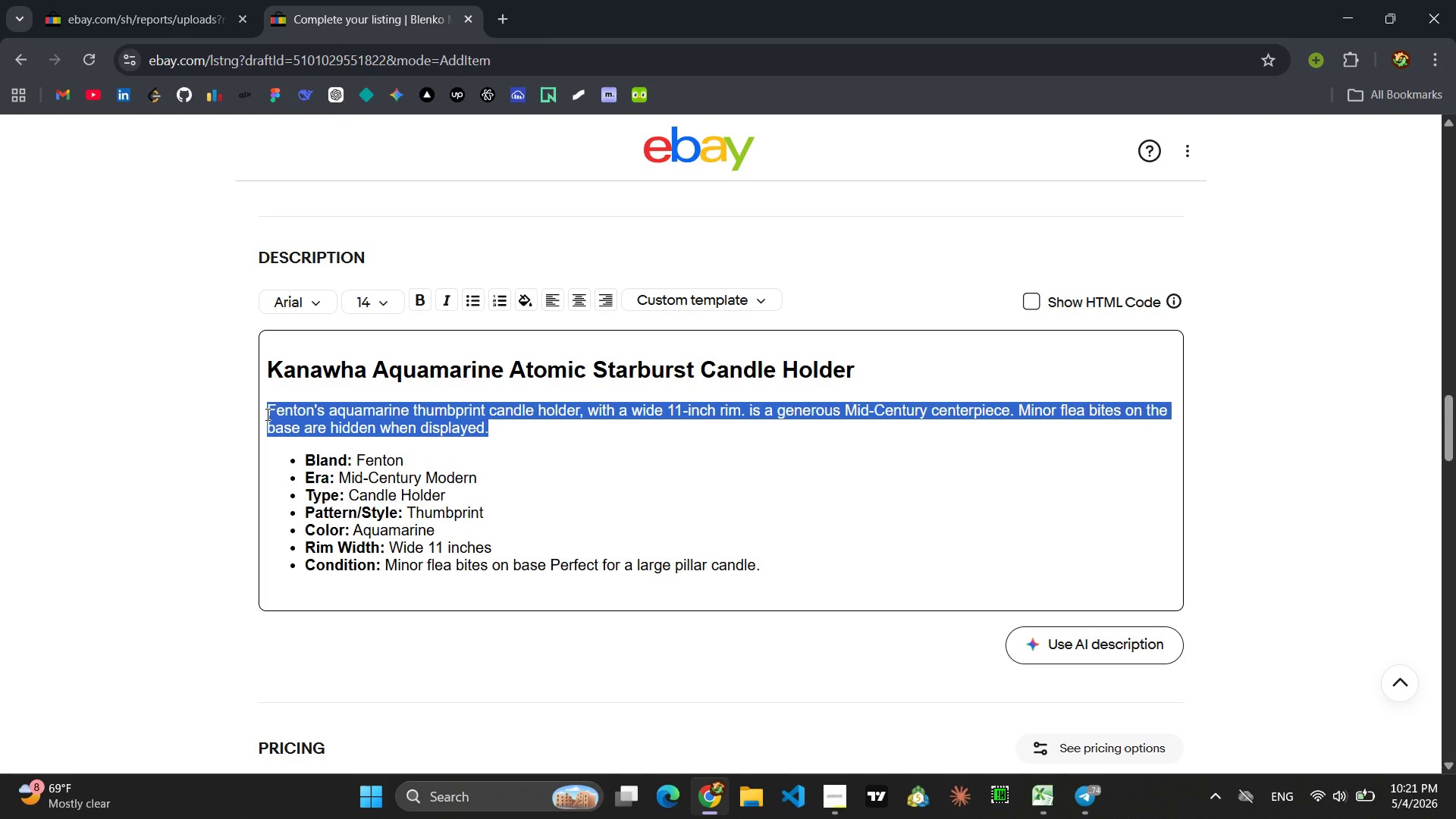 
type(Kanawha's aquamarne )
key(Backspace)
key(Backspace)
key(Backspace)
type(ine atomic starburst candle o)
key(Backspace)
type(holder stands 12 inches tall. A tiny edge chips )
key(Backspace)
key(Backspace)
type( exists, but the towering atomic design remains a strin)
key(Backspace)
type(king Mid-Century p)
key(Backspace)
type(Pi)
key(Backspace)
key(Backspace)
type(piece.)
 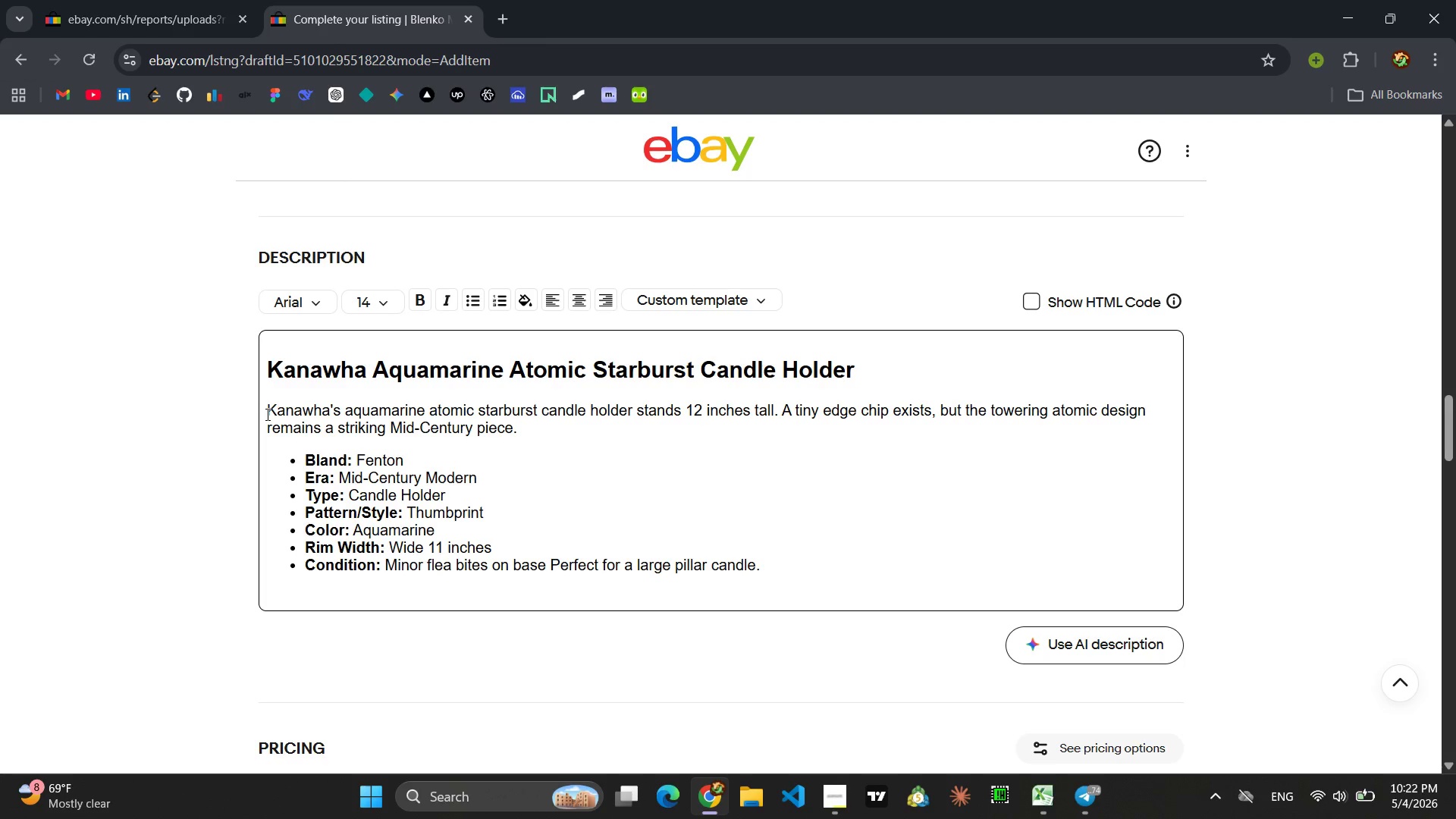 
left_click([1078, 793])
 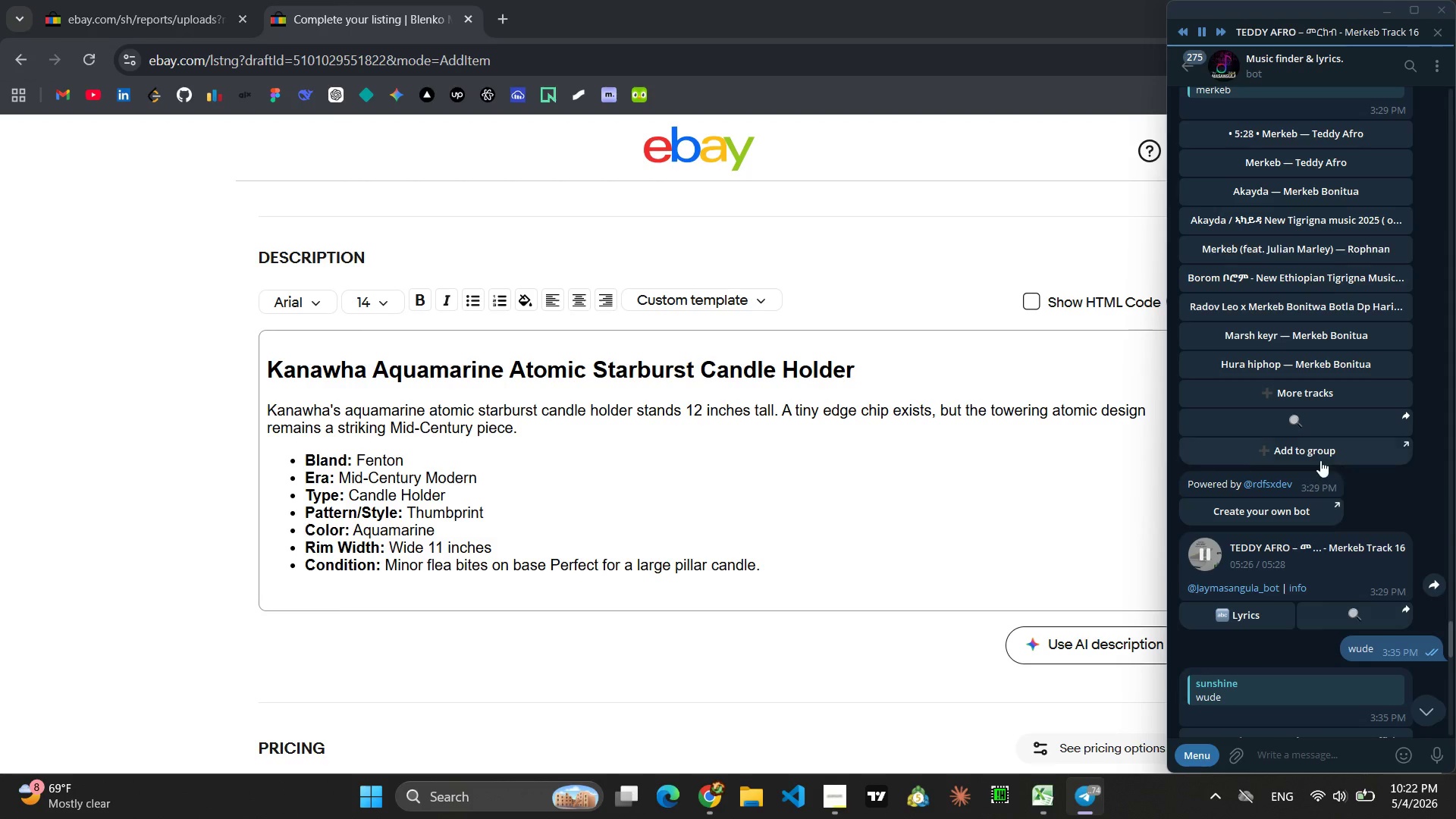 
scroll: coordinate [1319, 460], scroll_direction: down, amount: 16.0
 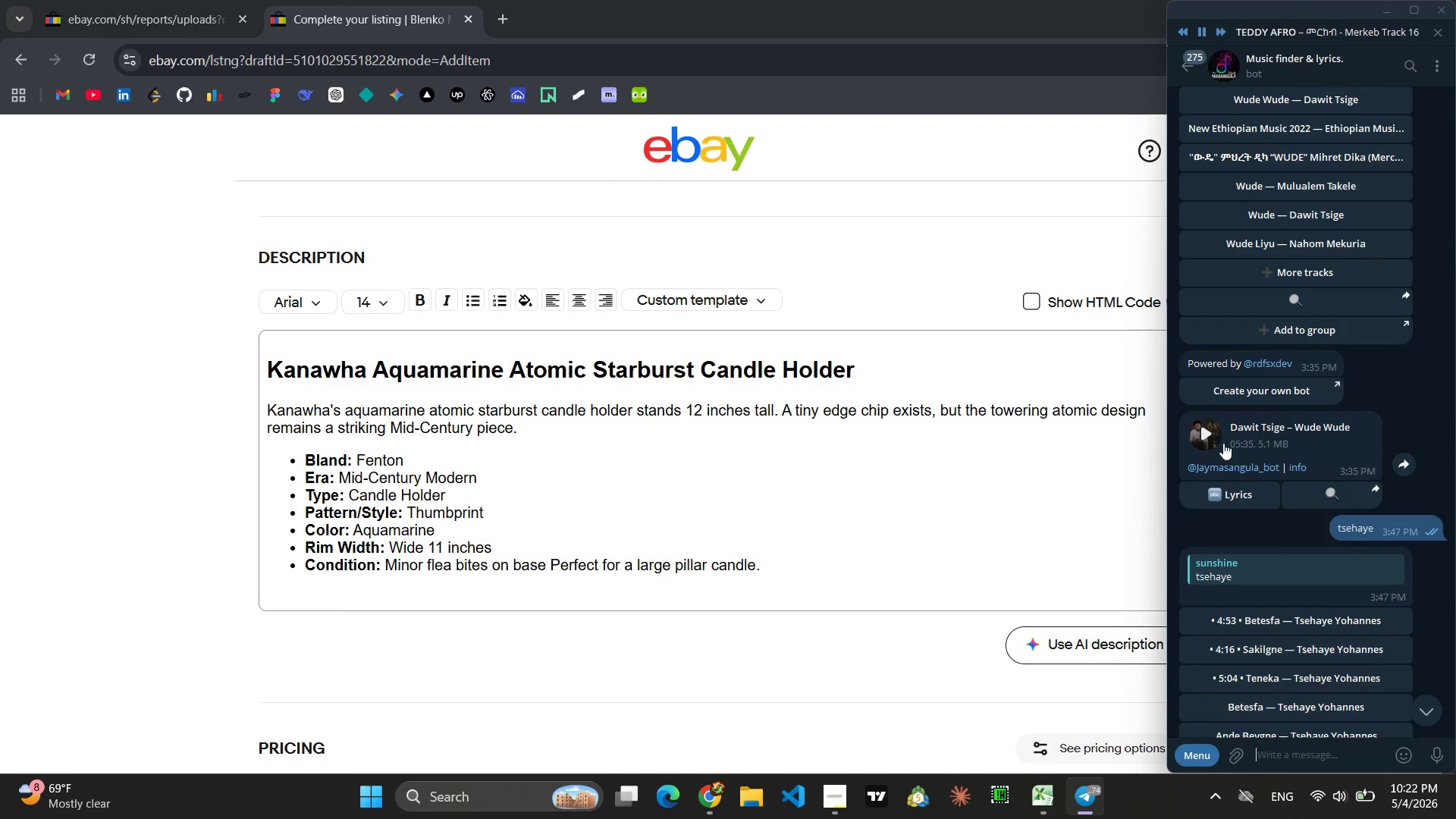 
left_click([1207, 434])
 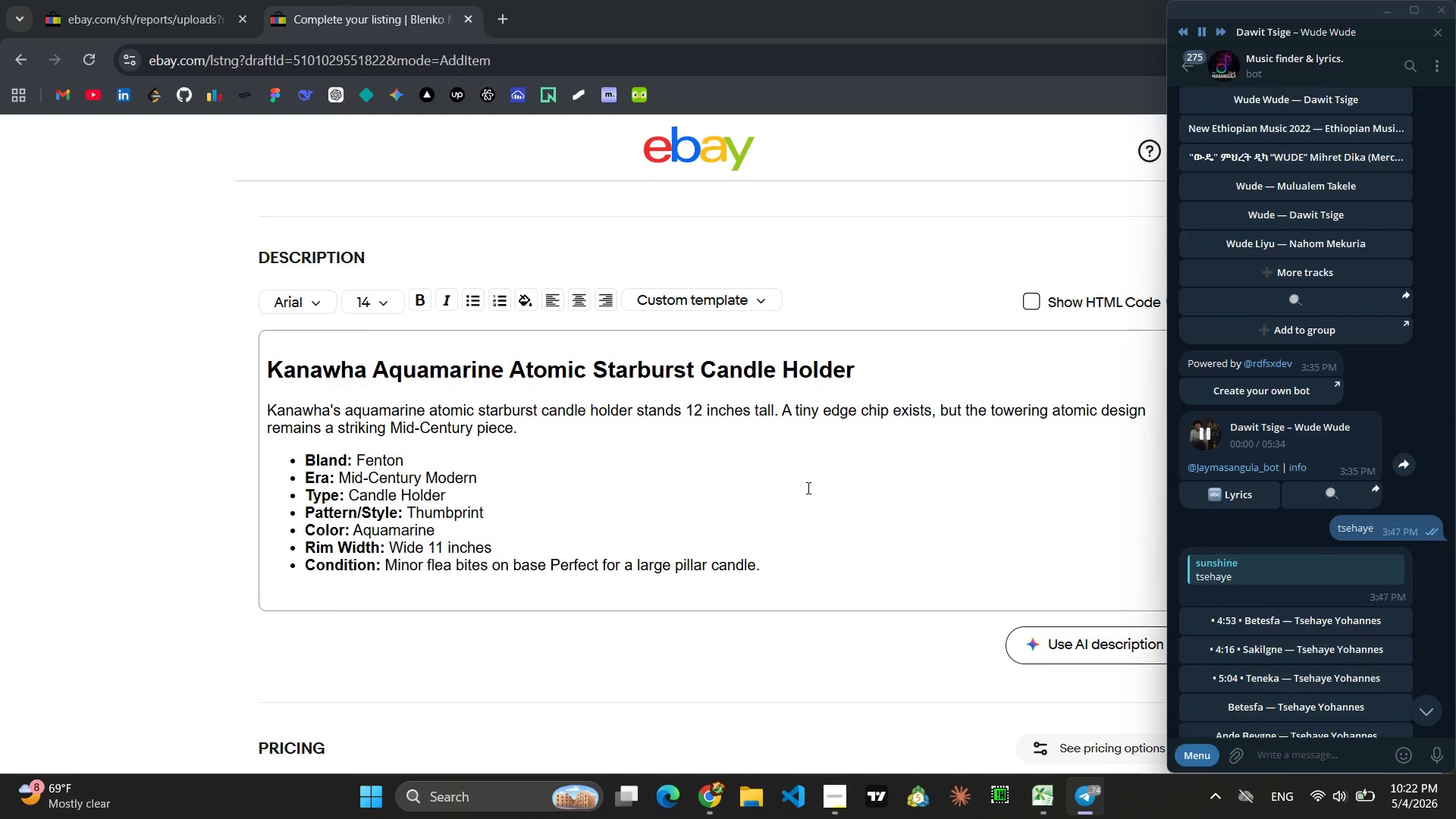 
left_click([806, 488])
 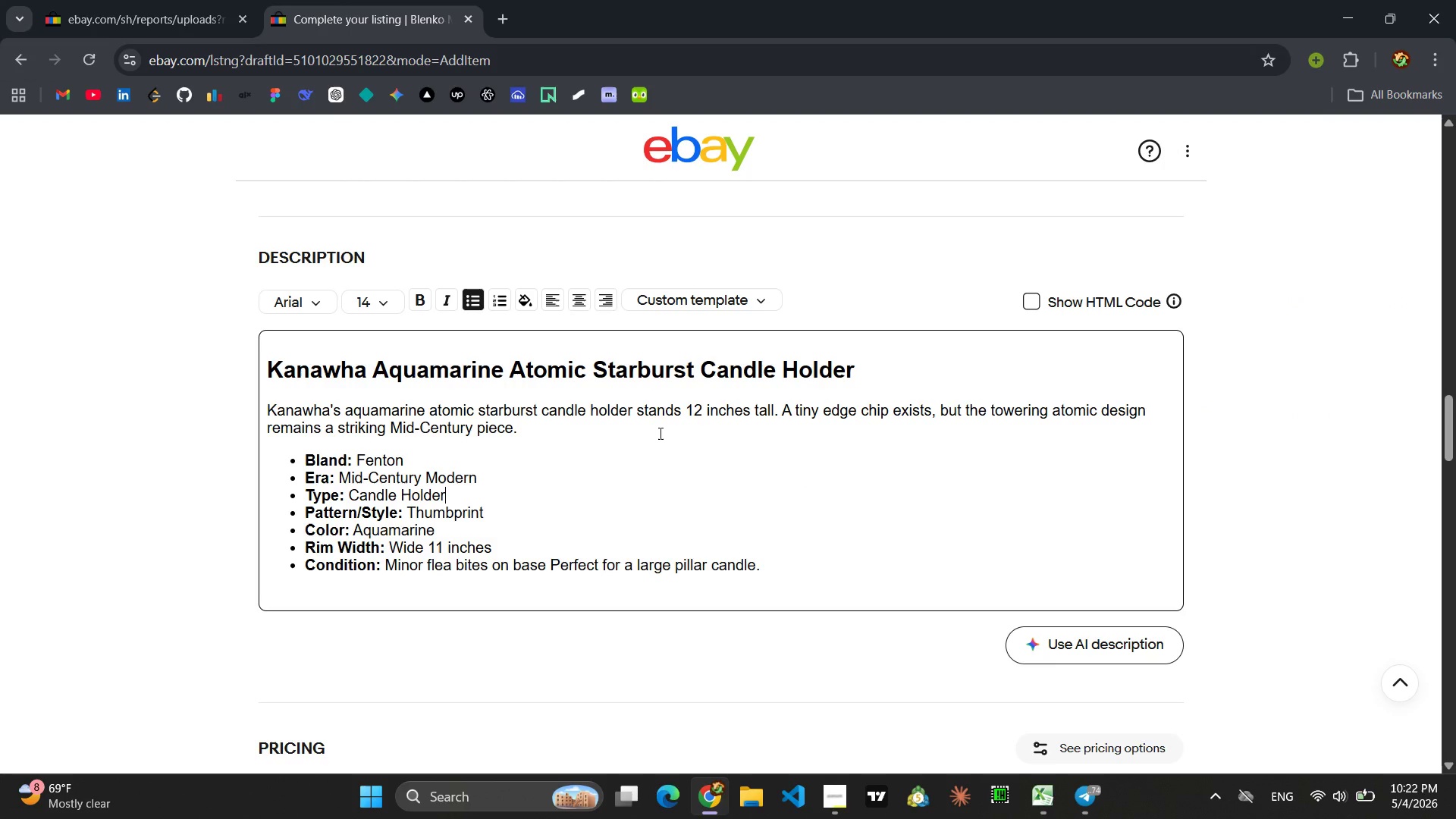 
left_click_drag(start_coordinate=[408, 457], to_coordinate=[356, 461])
 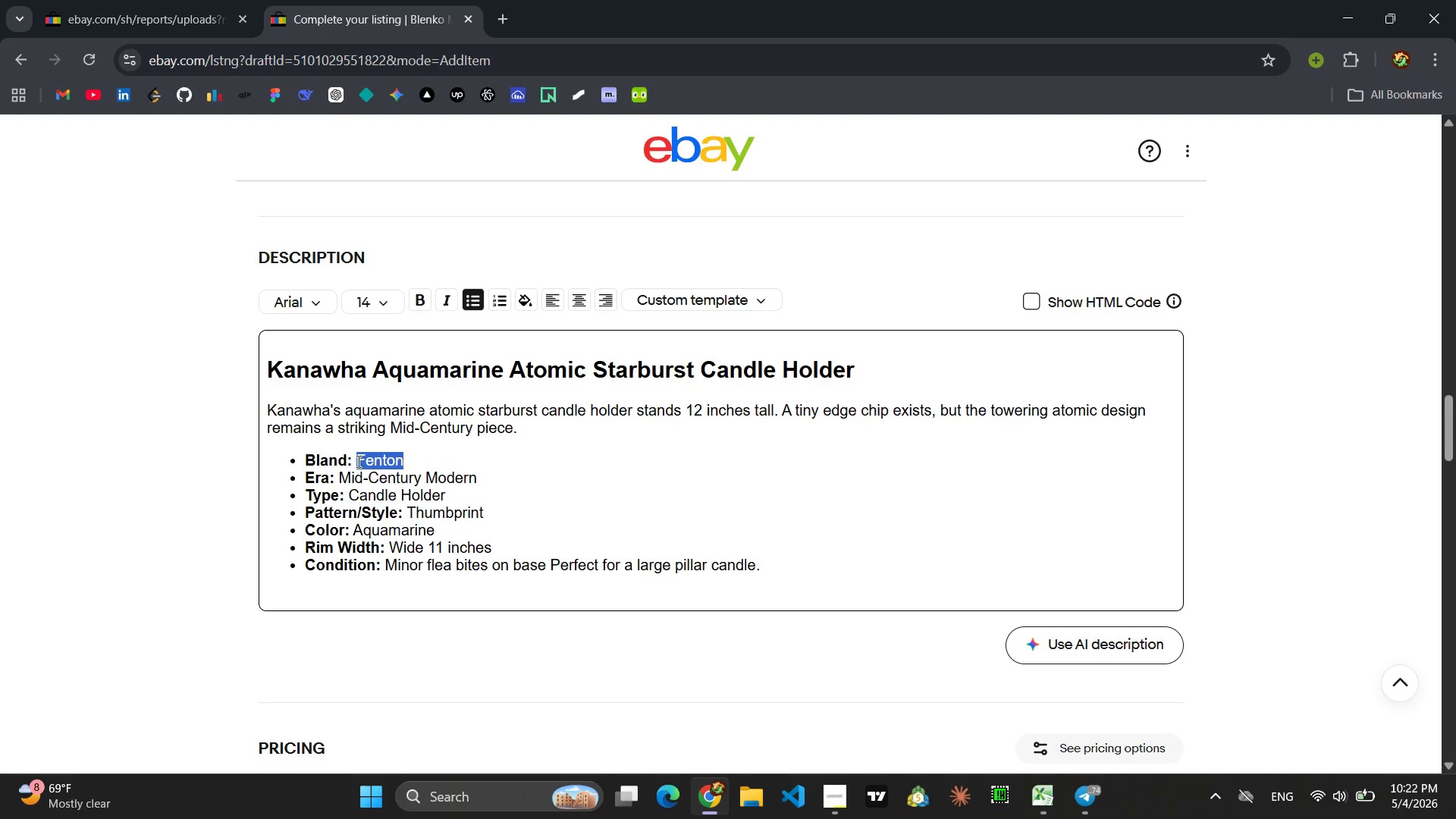 
type(Kanawha)
 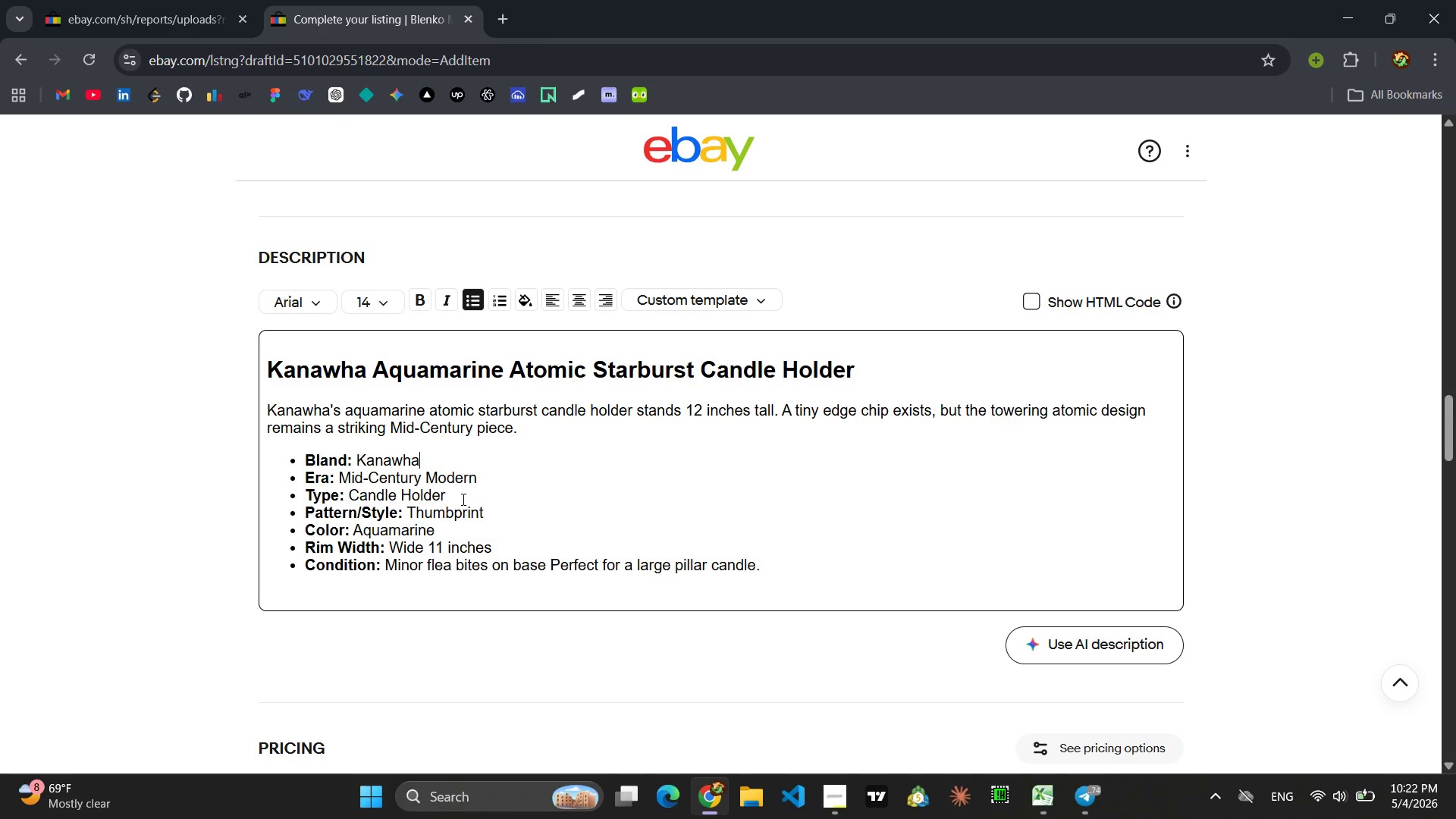 
wait(5.58)
 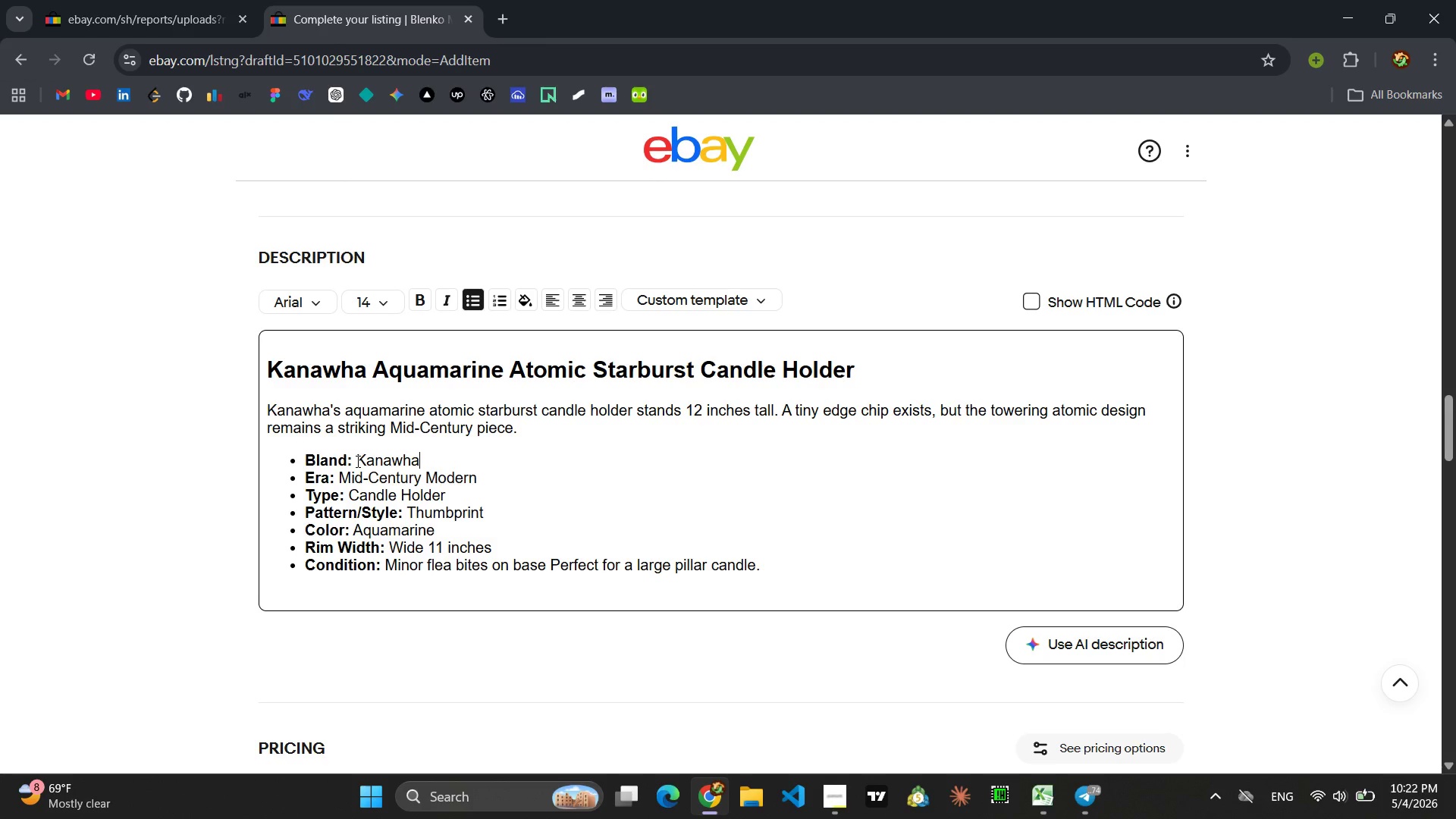 
left_click_drag(start_coordinate=[485, 510], to_coordinate=[408, 511])
 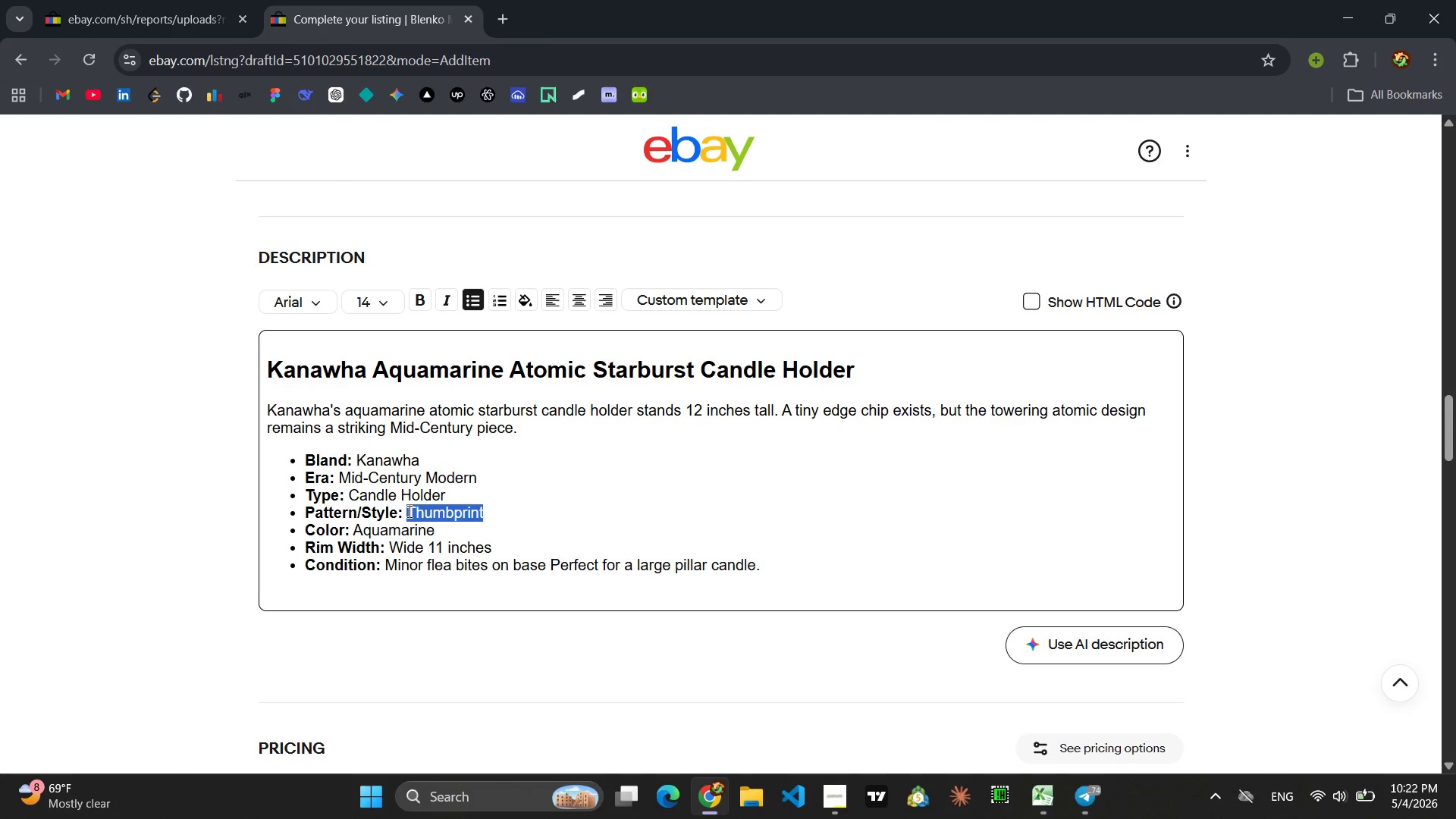 
hold_key(key=ShiftLeft, duration=0.39)
 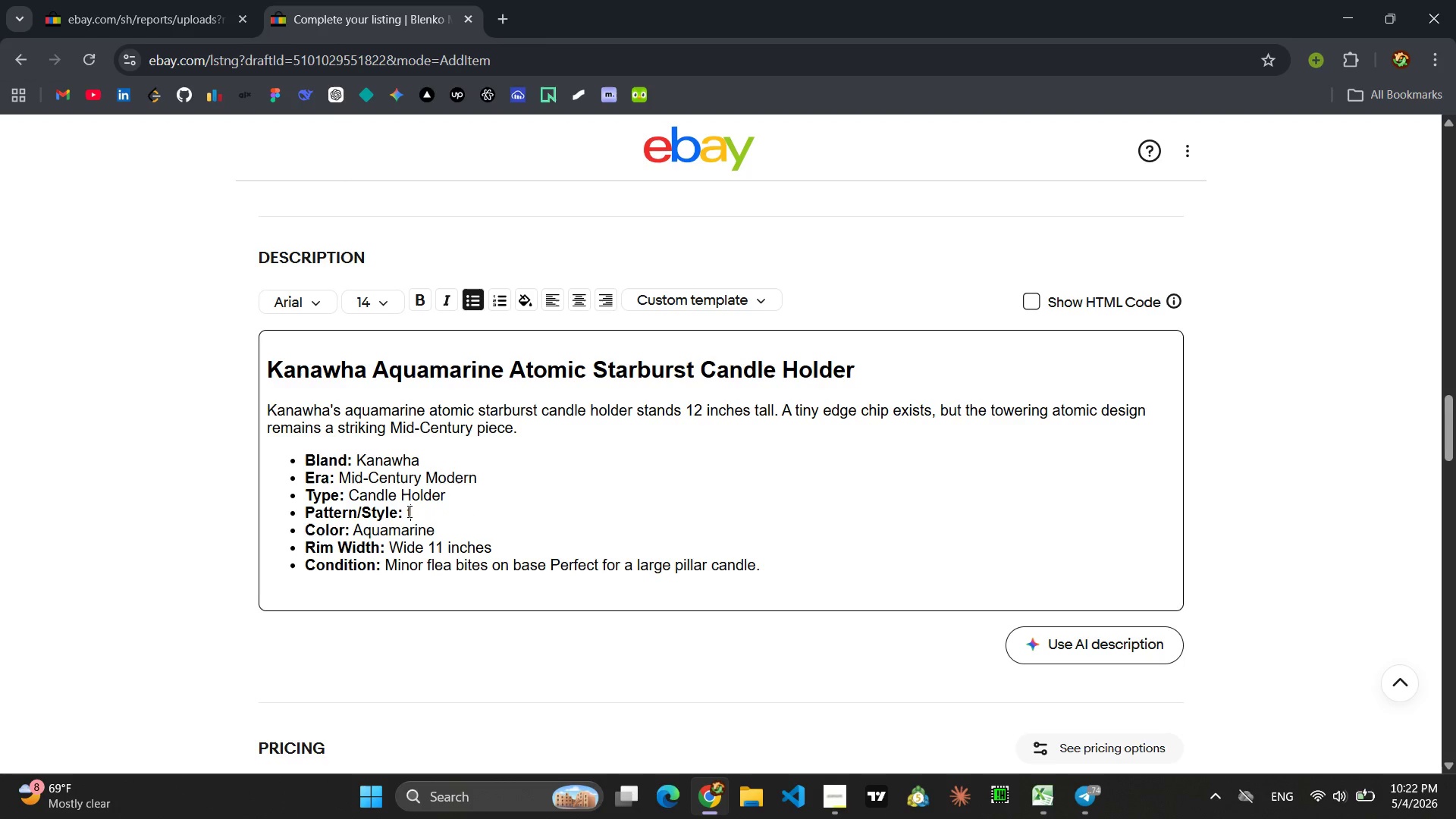 
type(t)
key(Backspace)
type(Atomic Starg)
key(Backspace)
type(burst)
 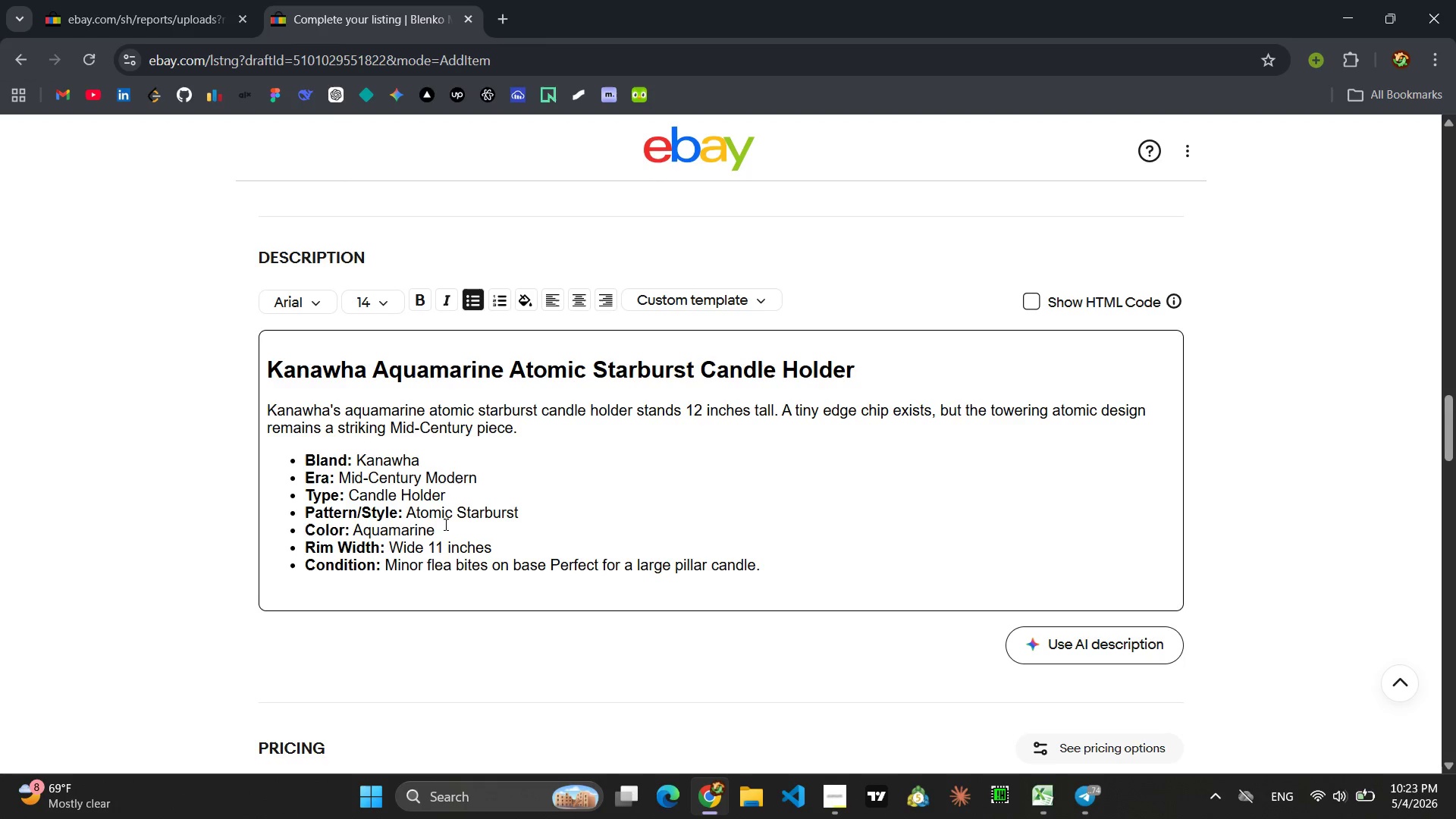 
left_click([439, 529])
 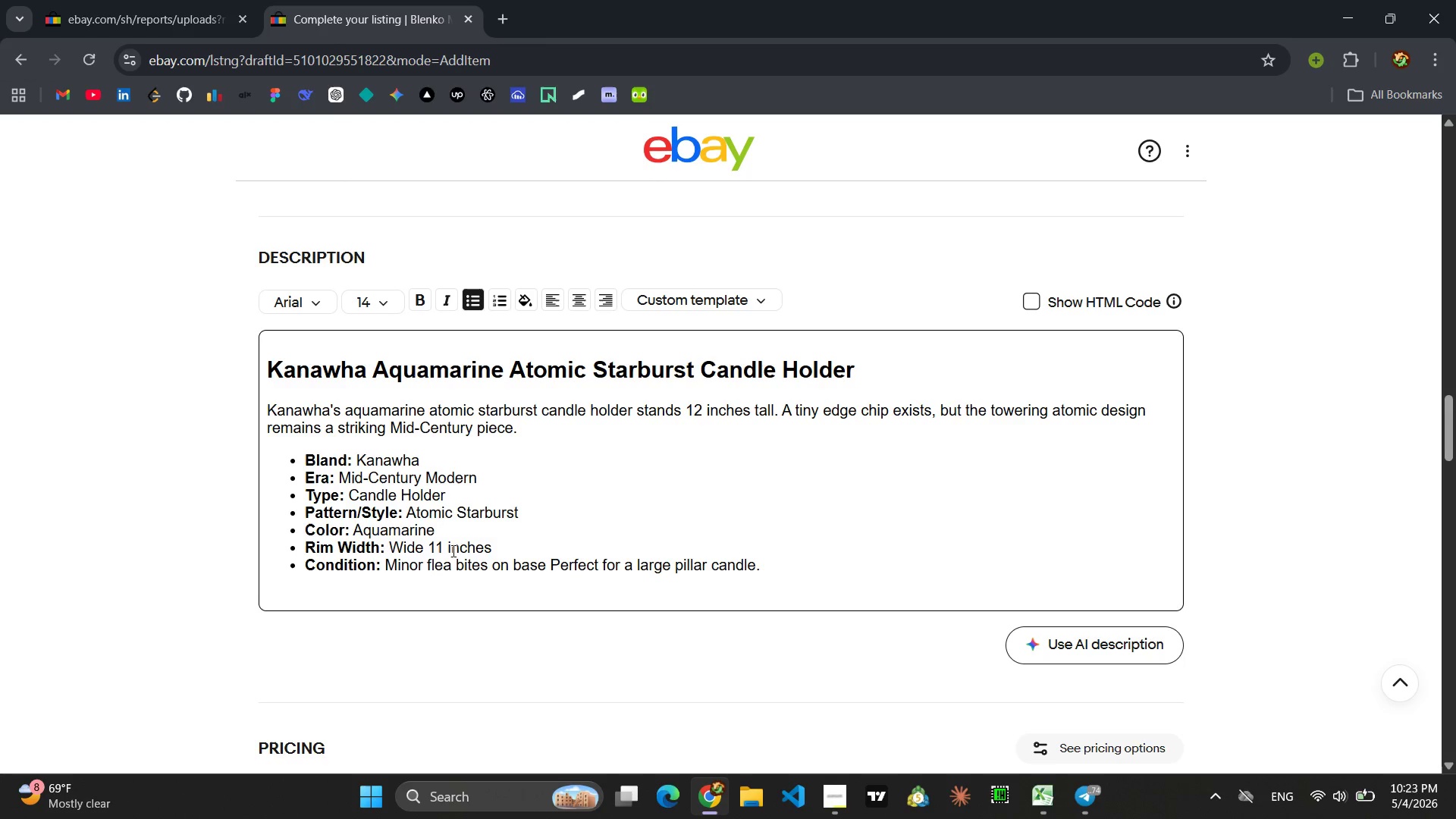 
wait(6.78)
 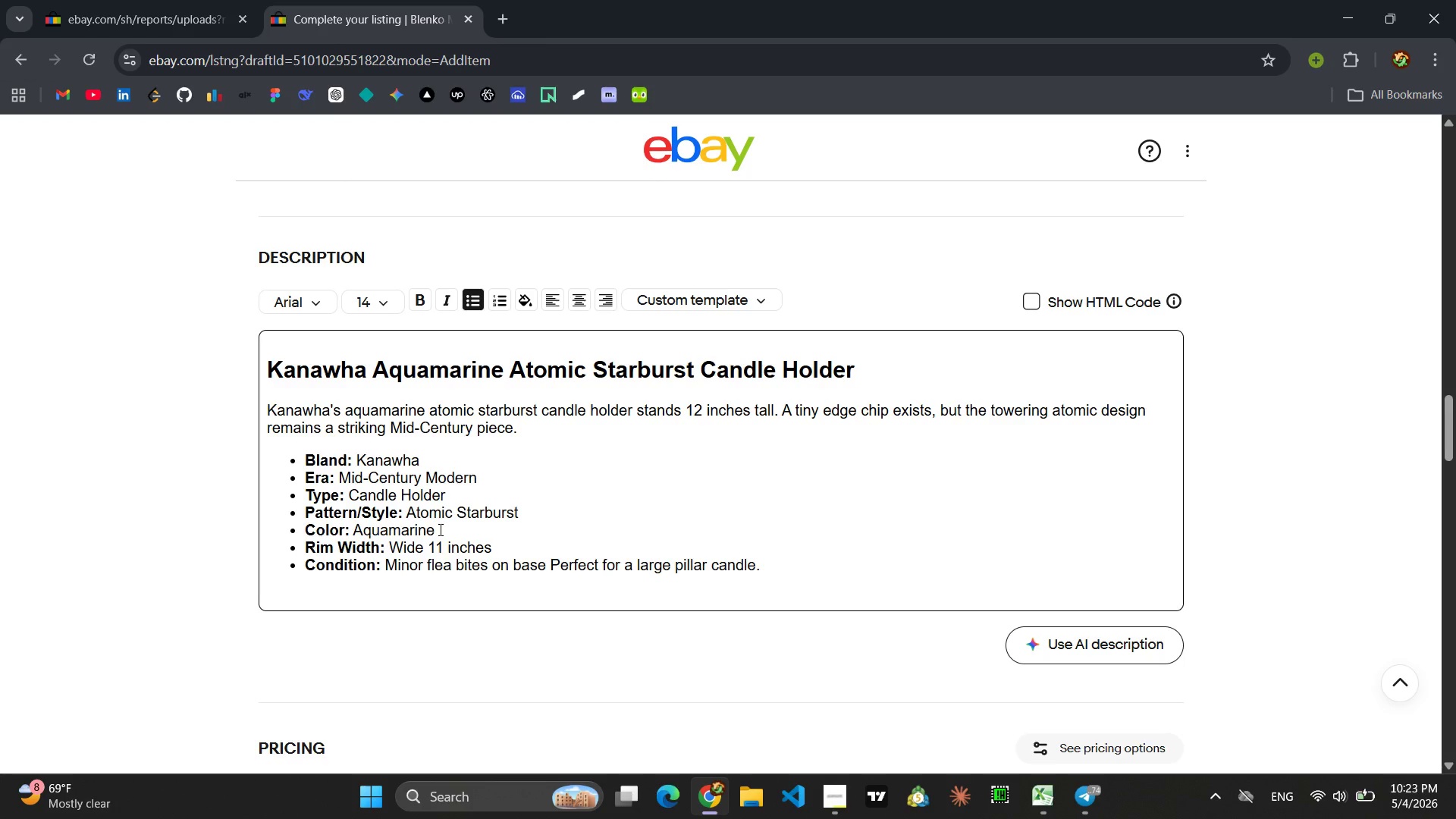 
left_click([441, 547])
 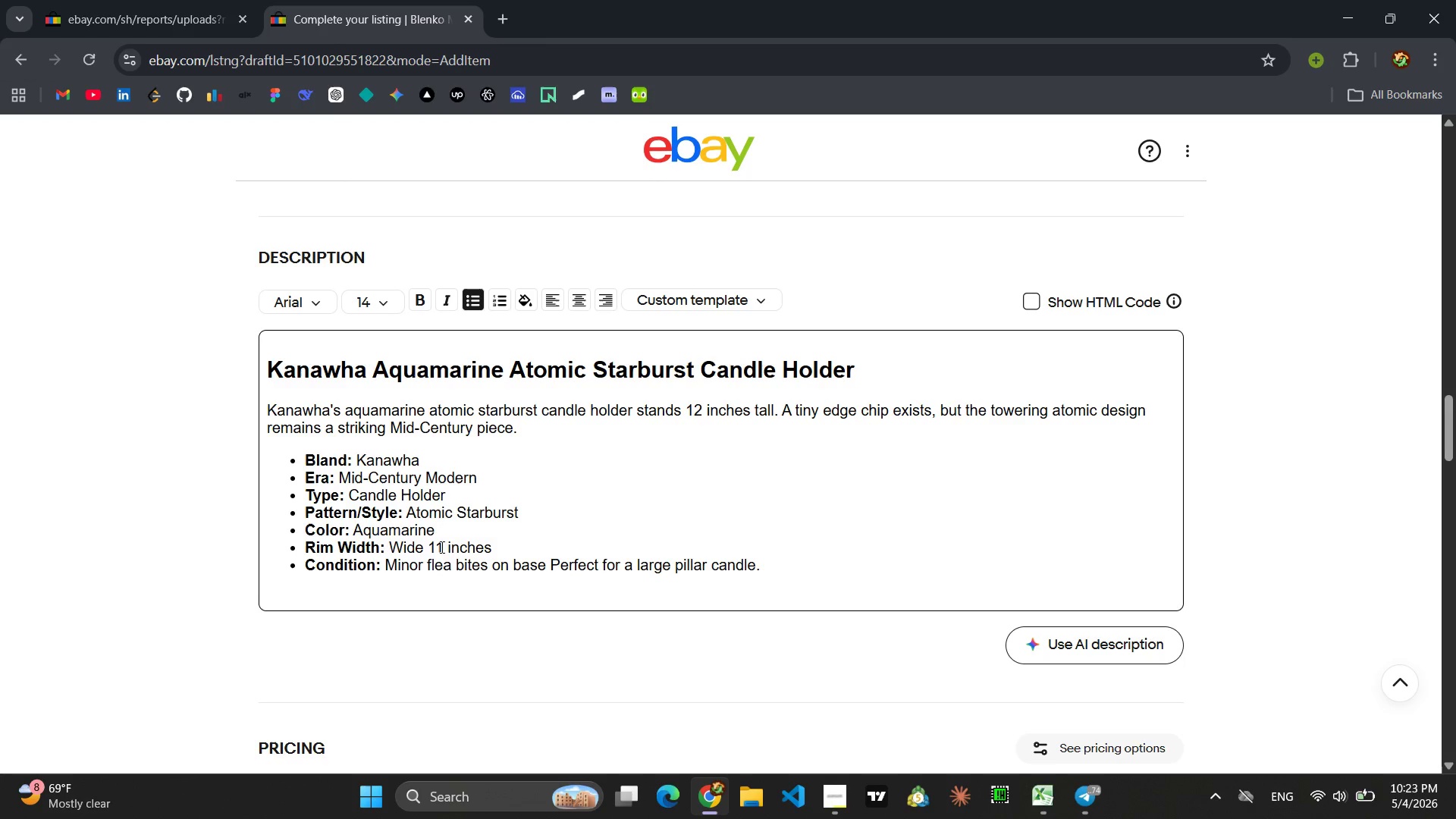 
key(Backspace)
 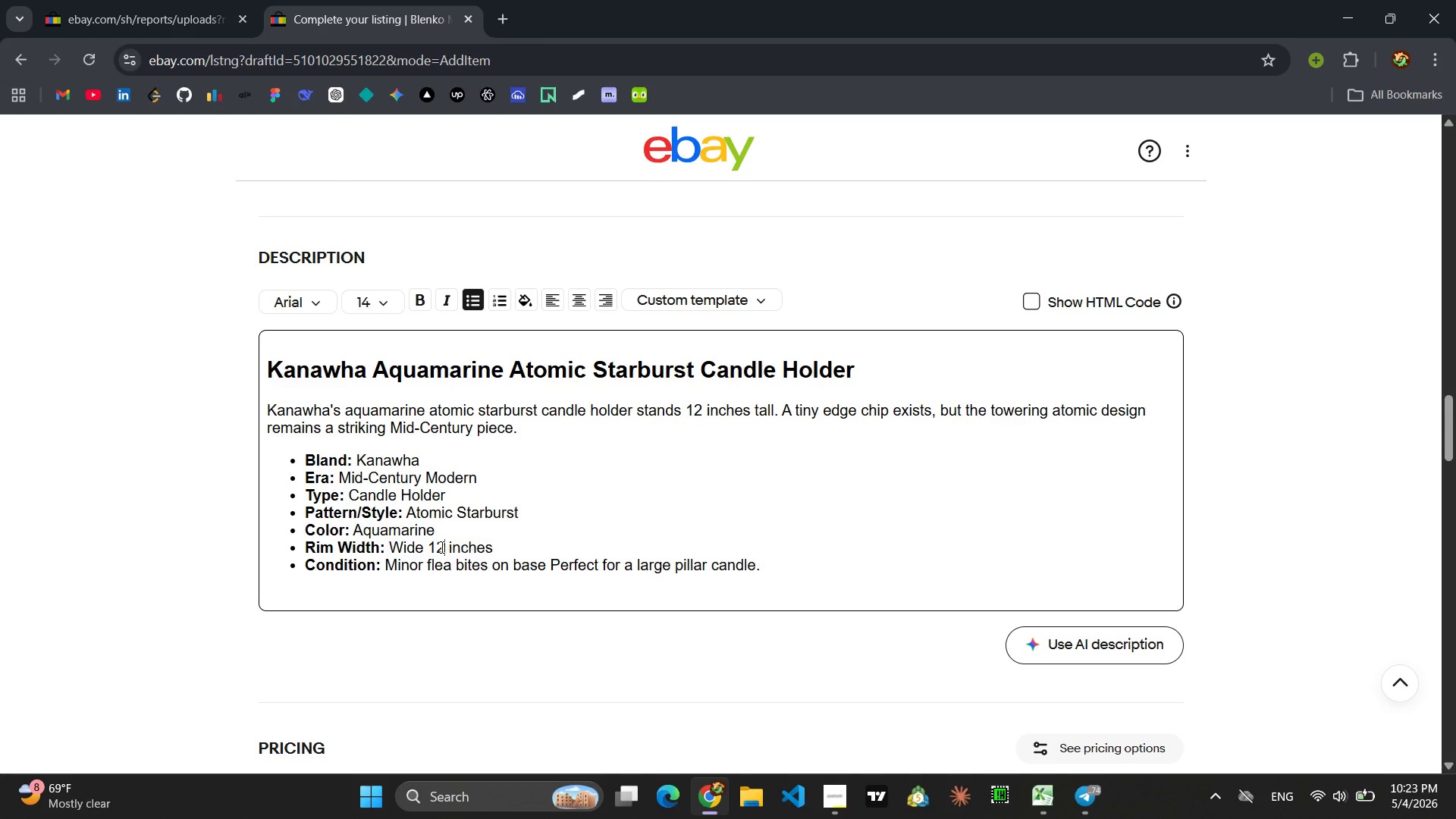 
key(2)
 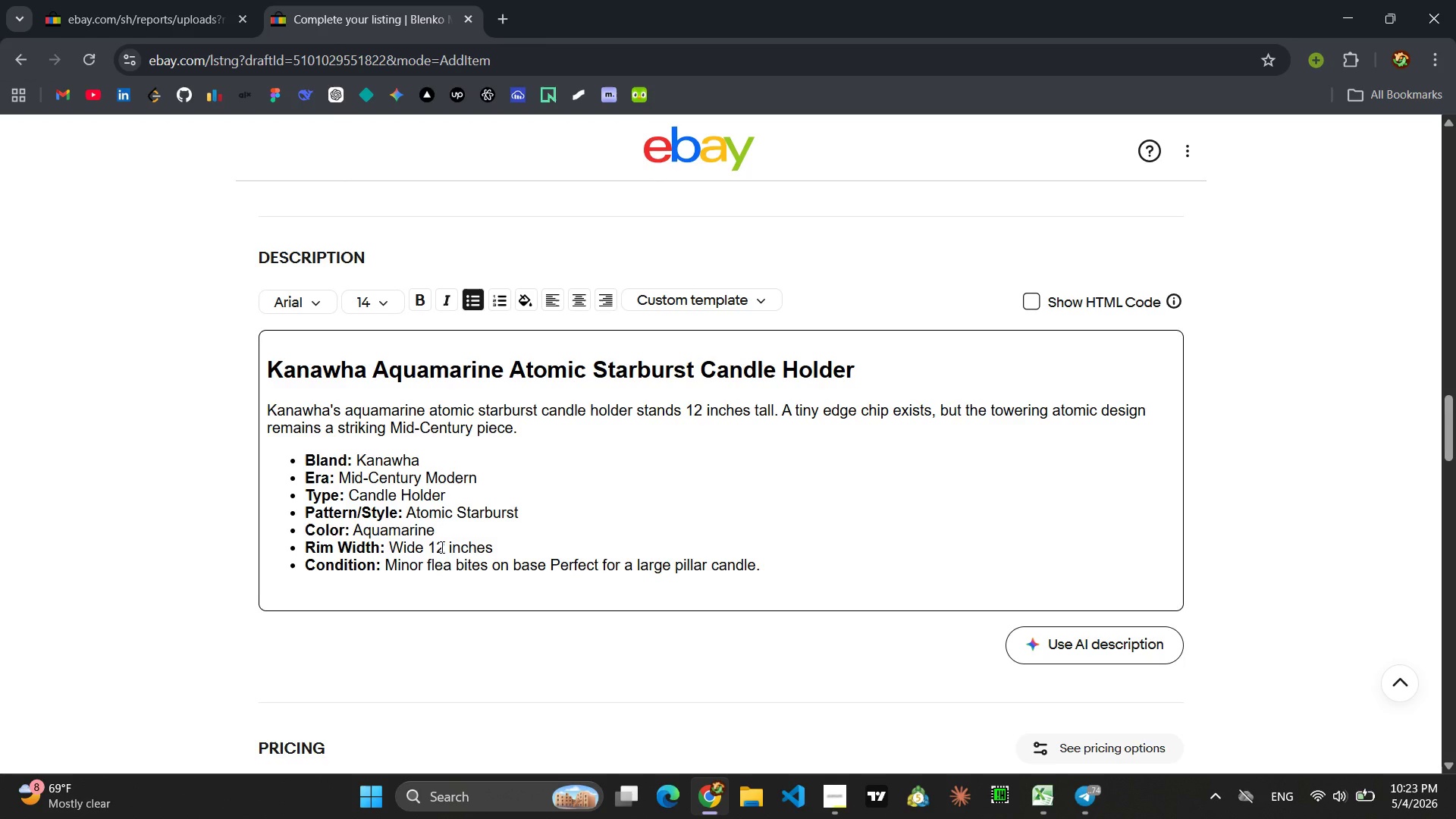 
key(ArrowLeft)
 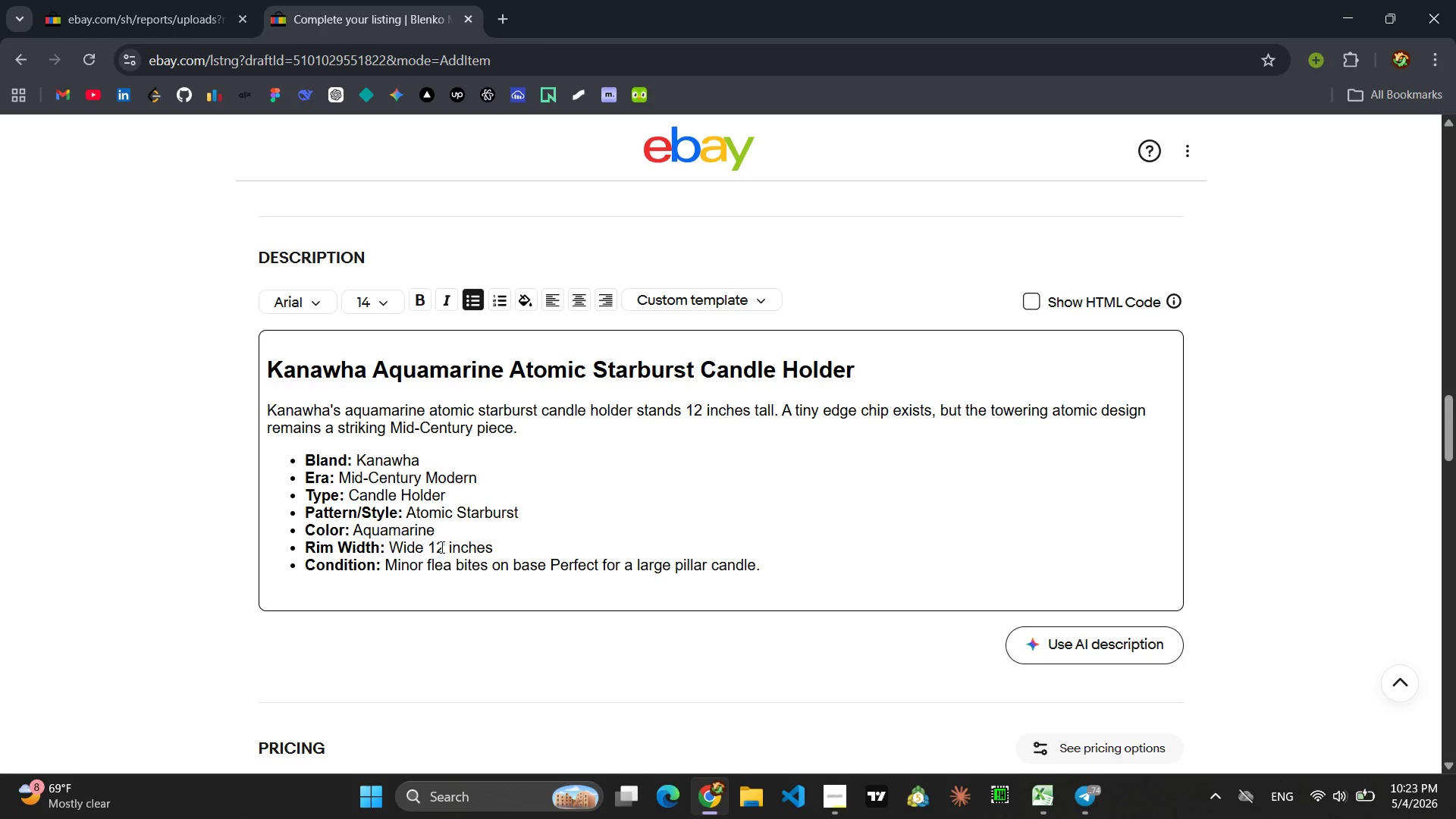 
key(ArrowLeft)
 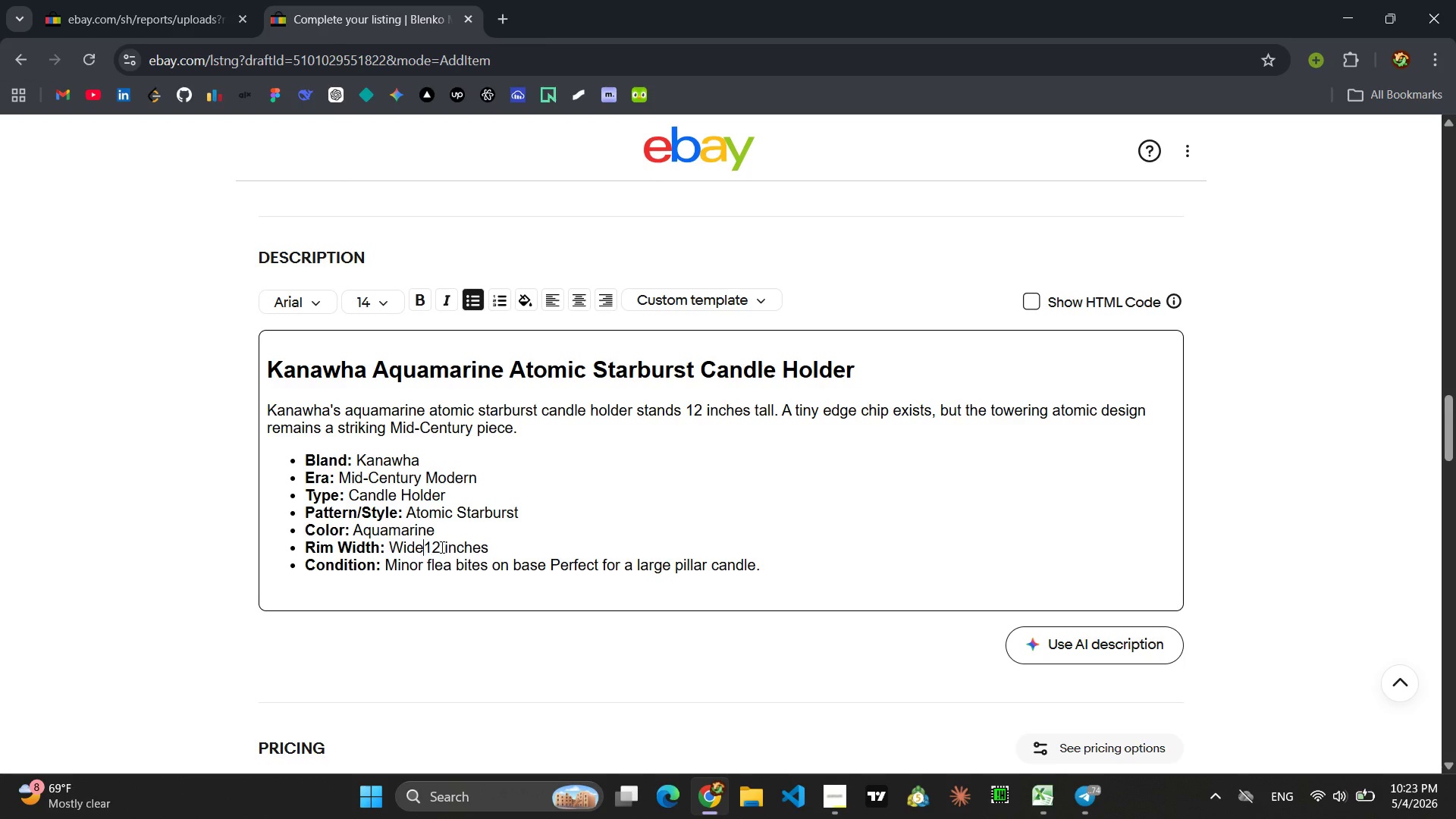 
key(Backspace)
 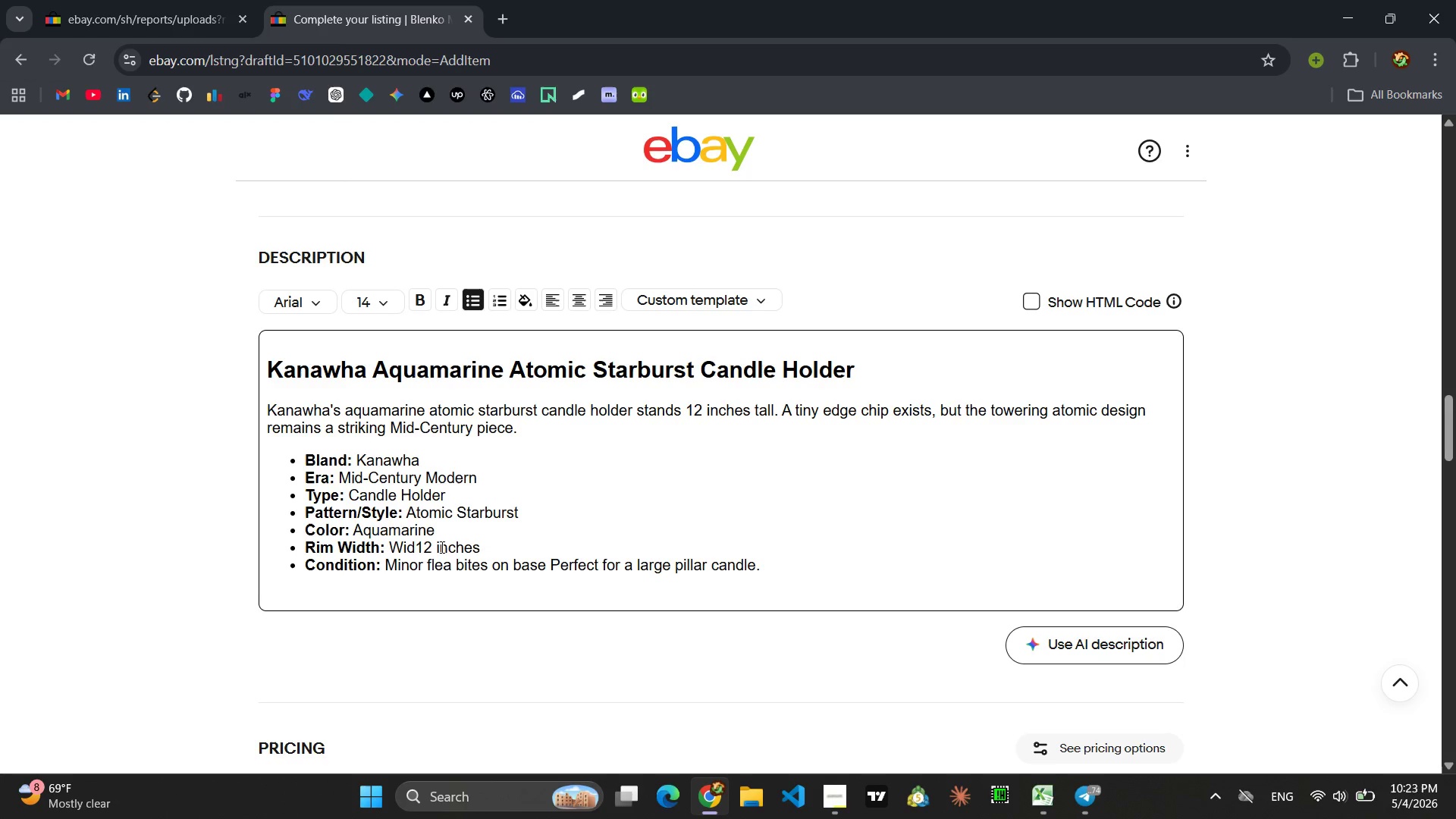 
key(Backspace)
 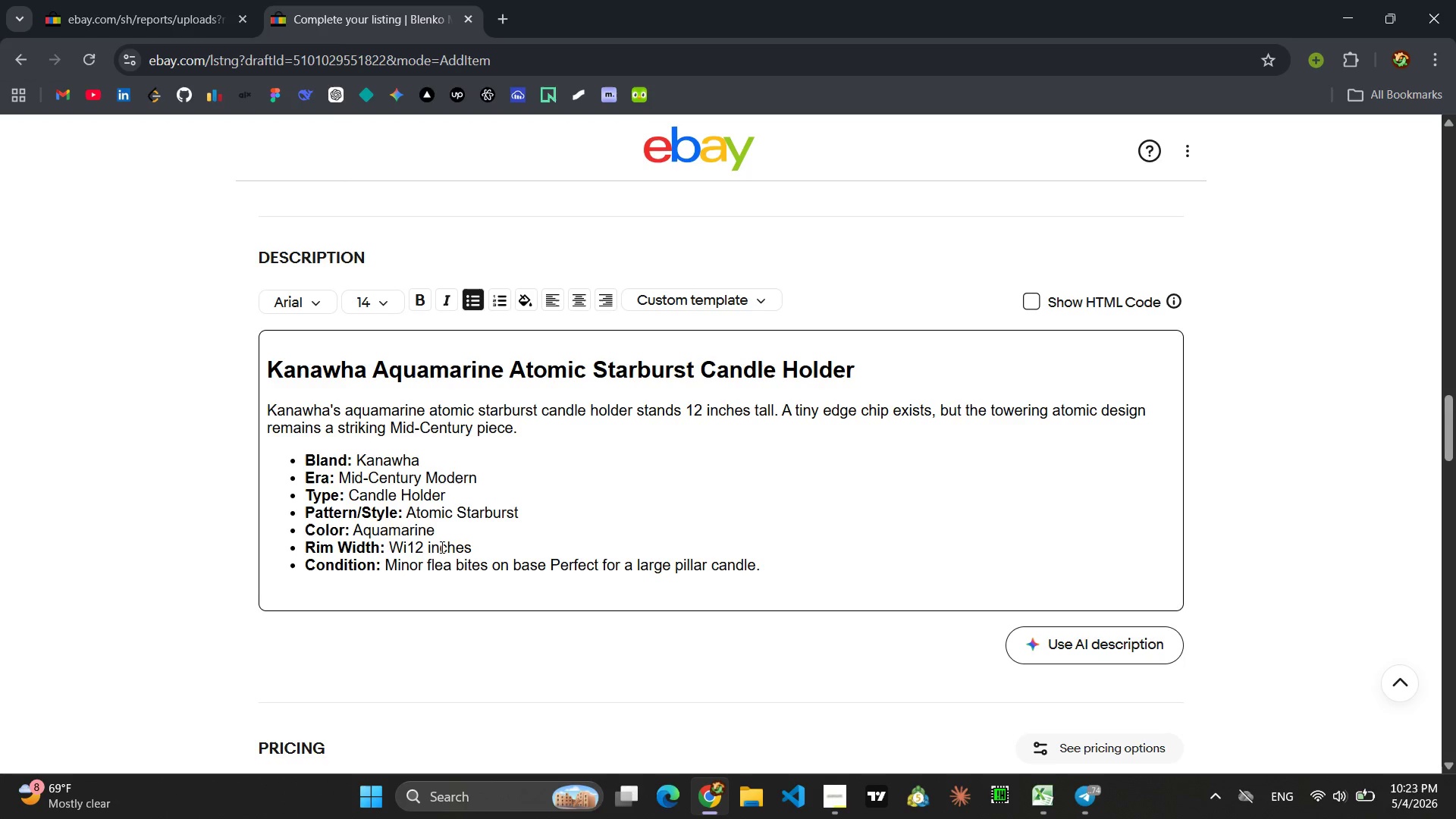 
key(Backspace)
 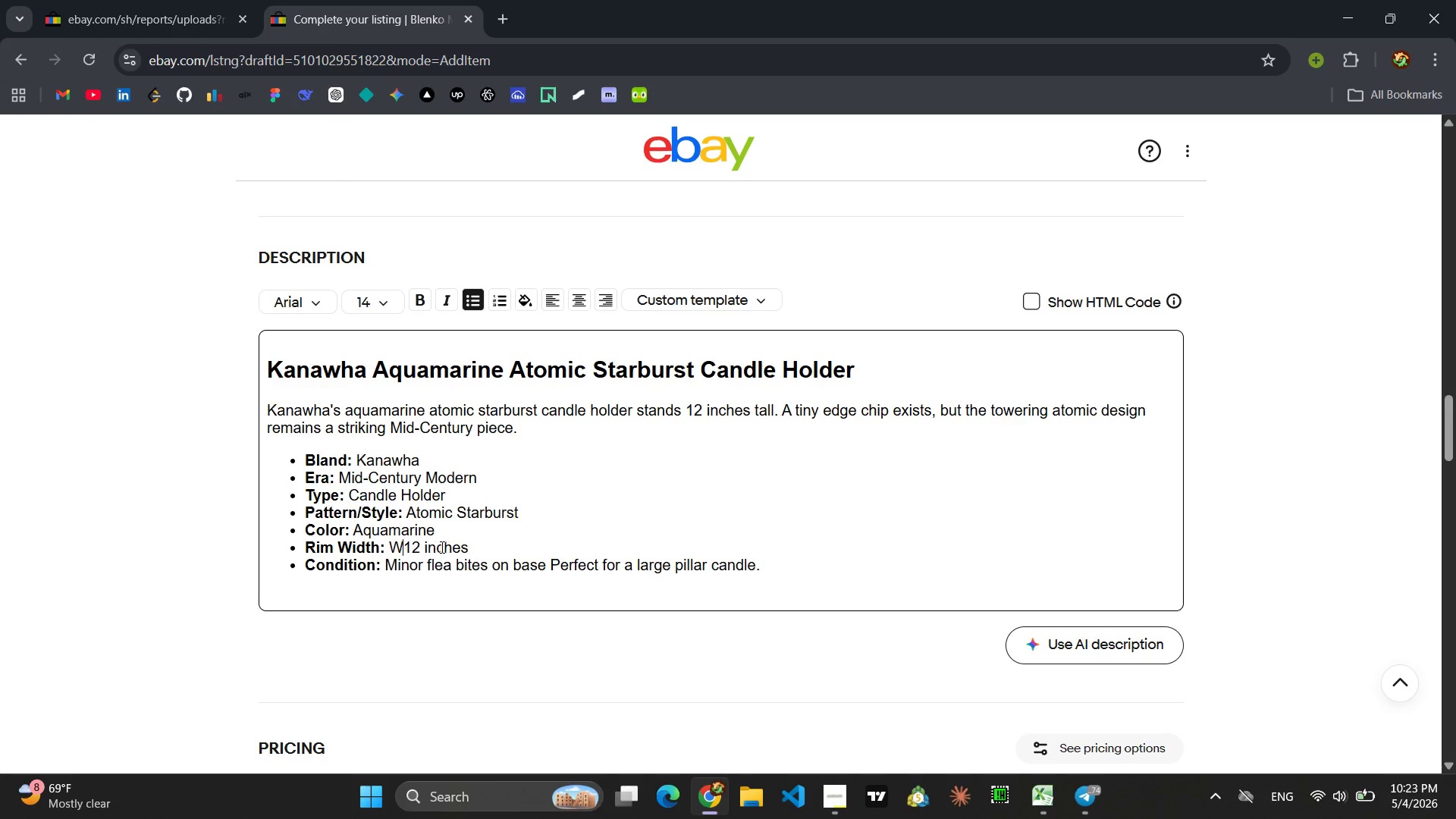 
key(Backspace)
 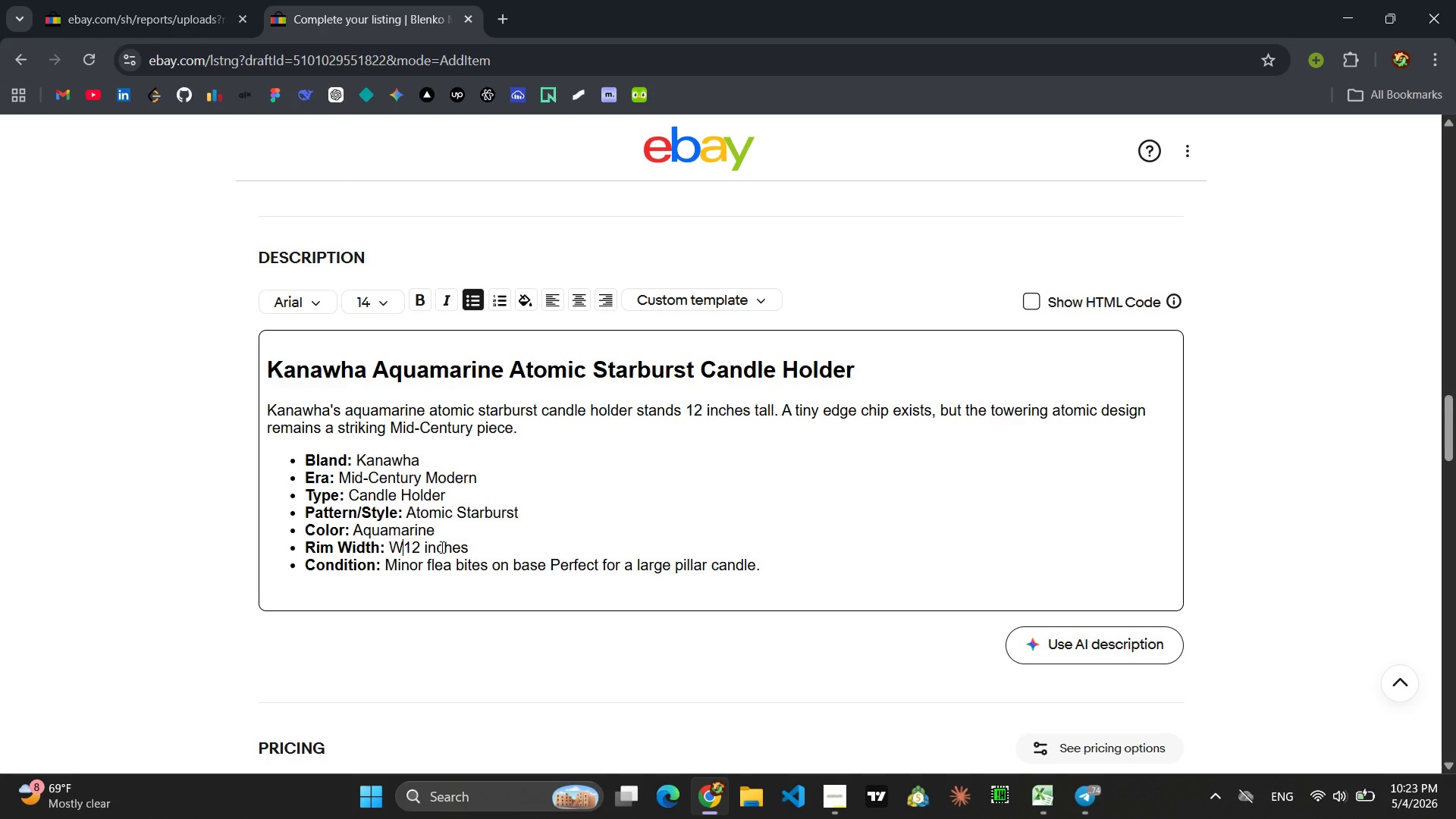 
key(Backspace)
 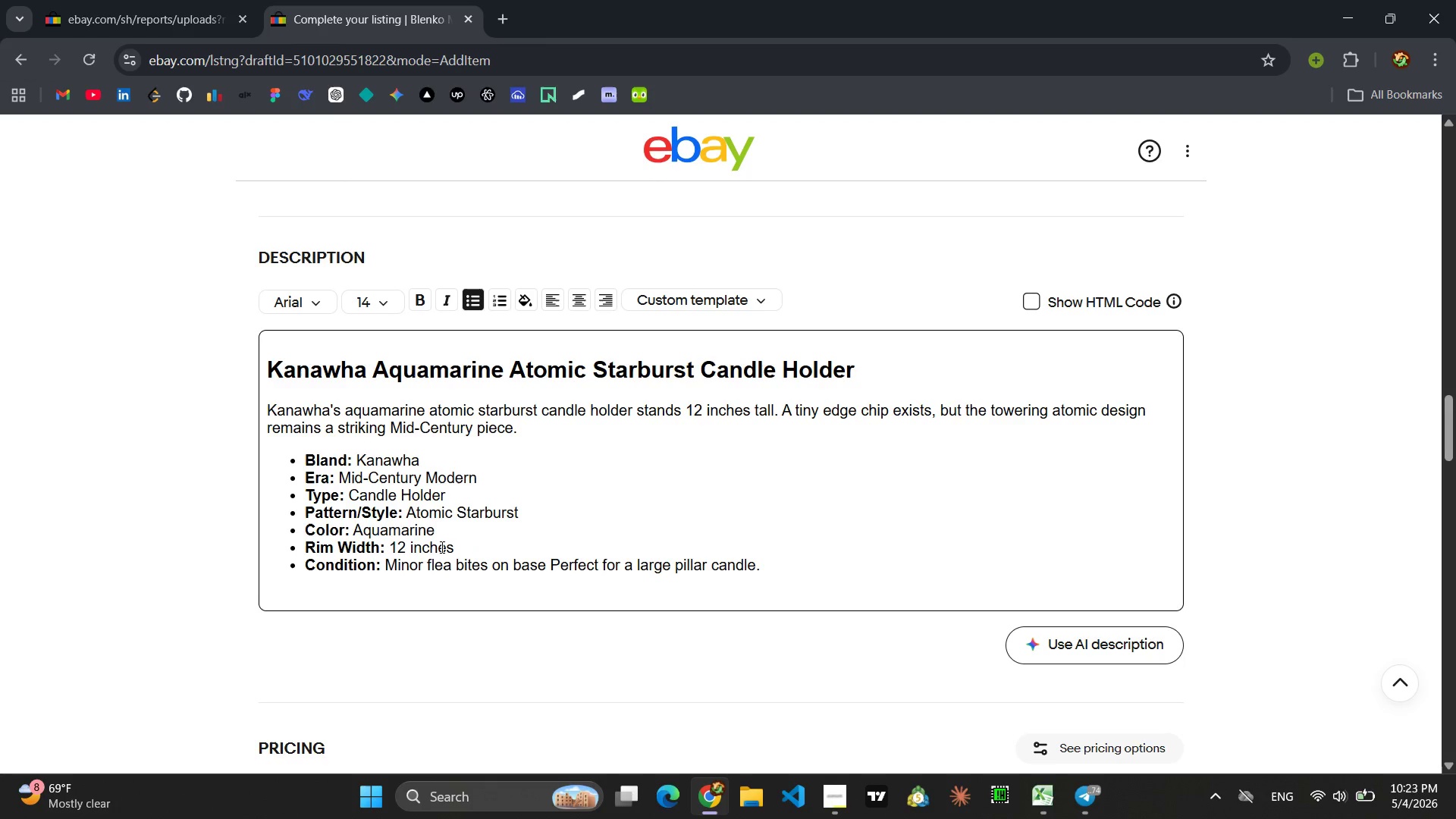 
key(ArrowLeft)
 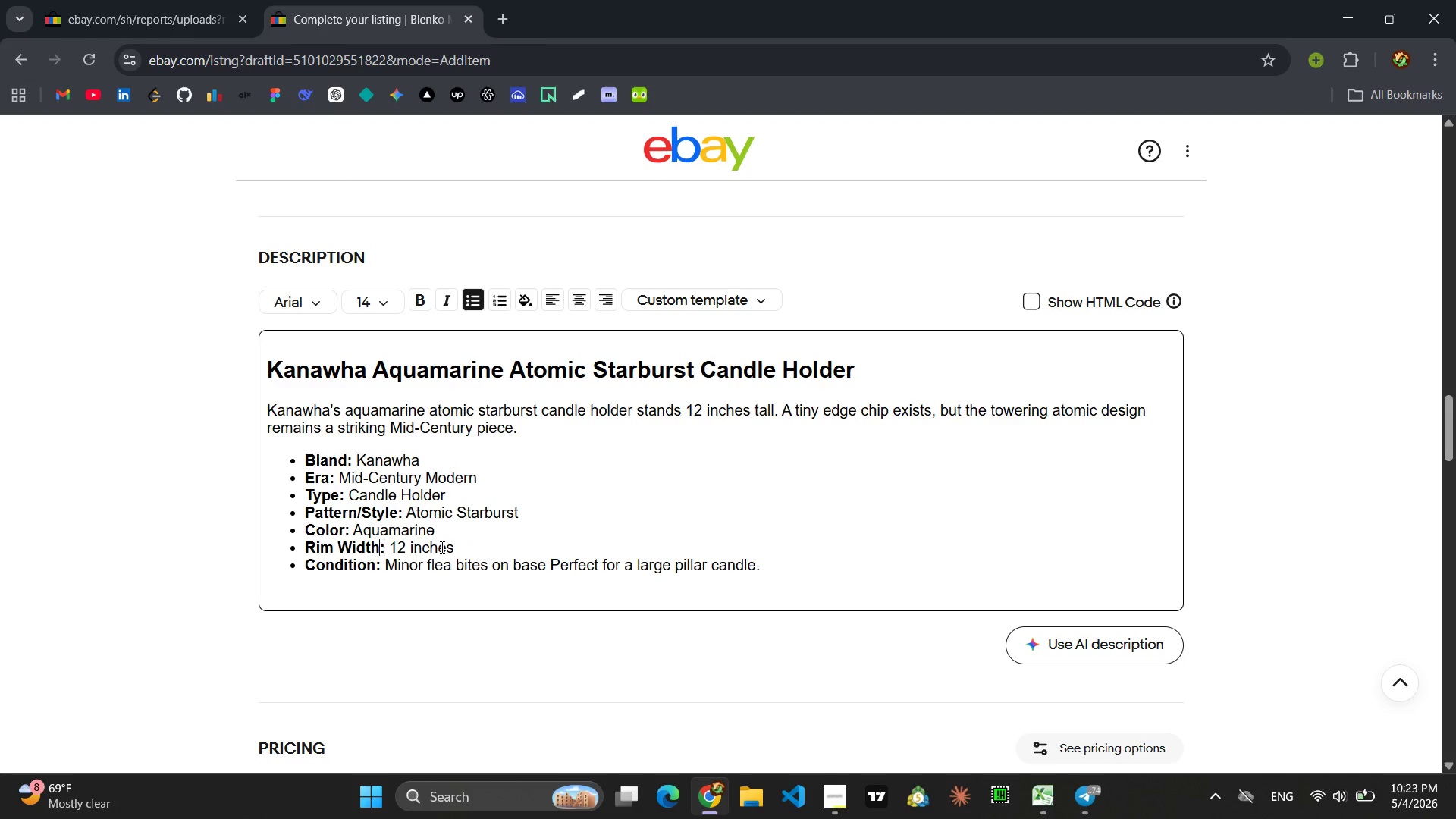 
key(ArrowLeft)
 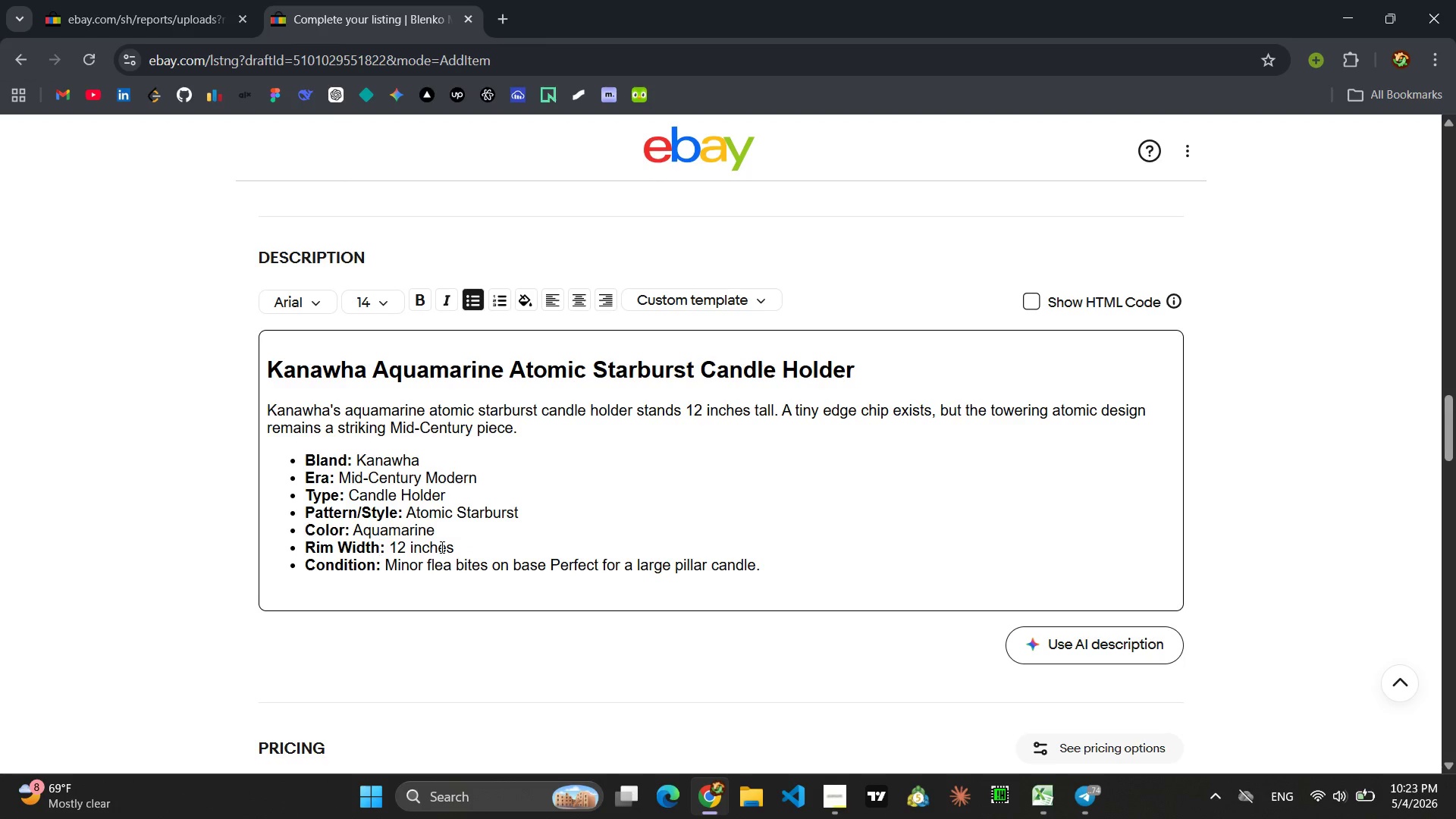 
key(ArrowRight)
 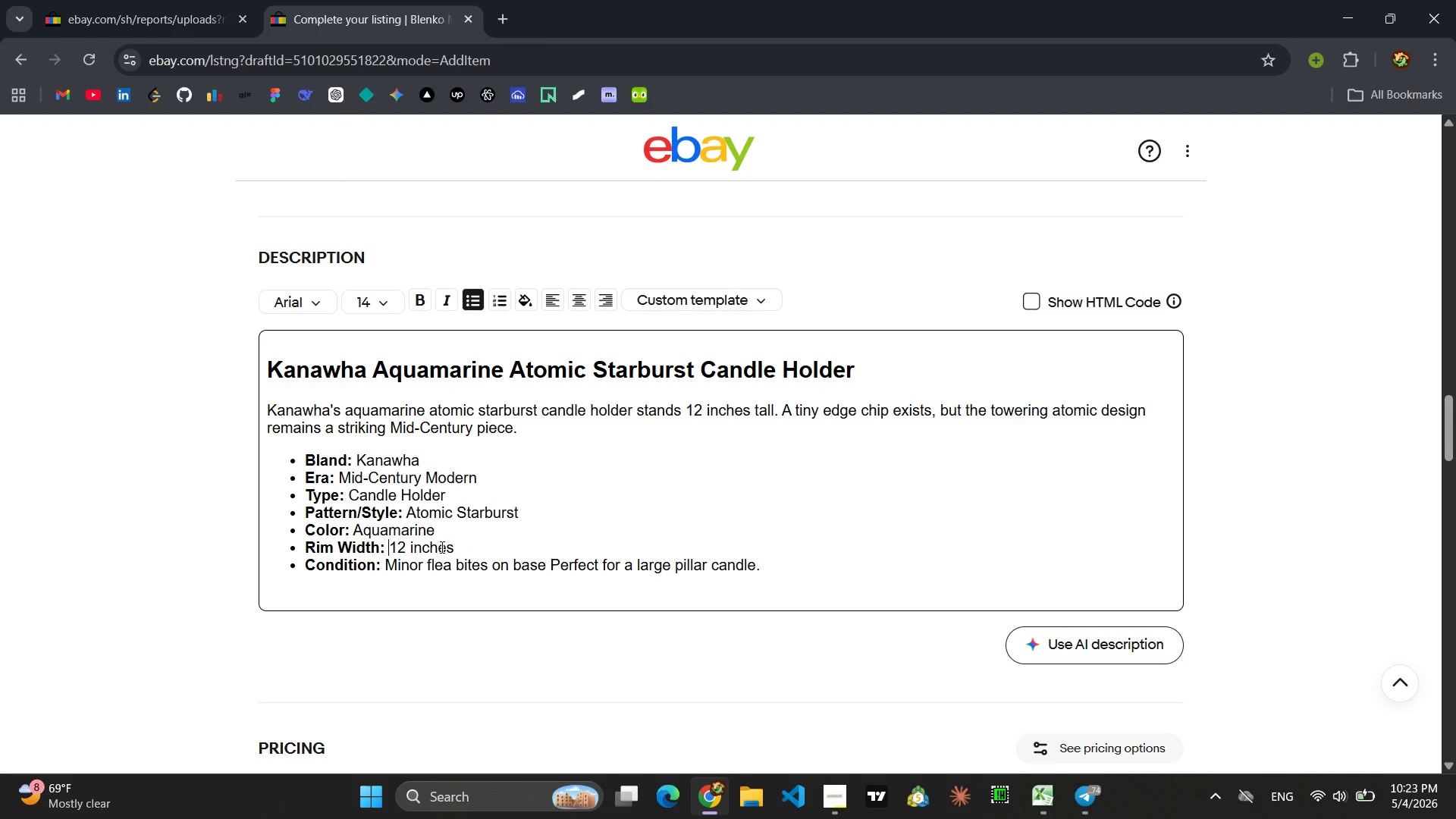 
key(ArrowRight)
 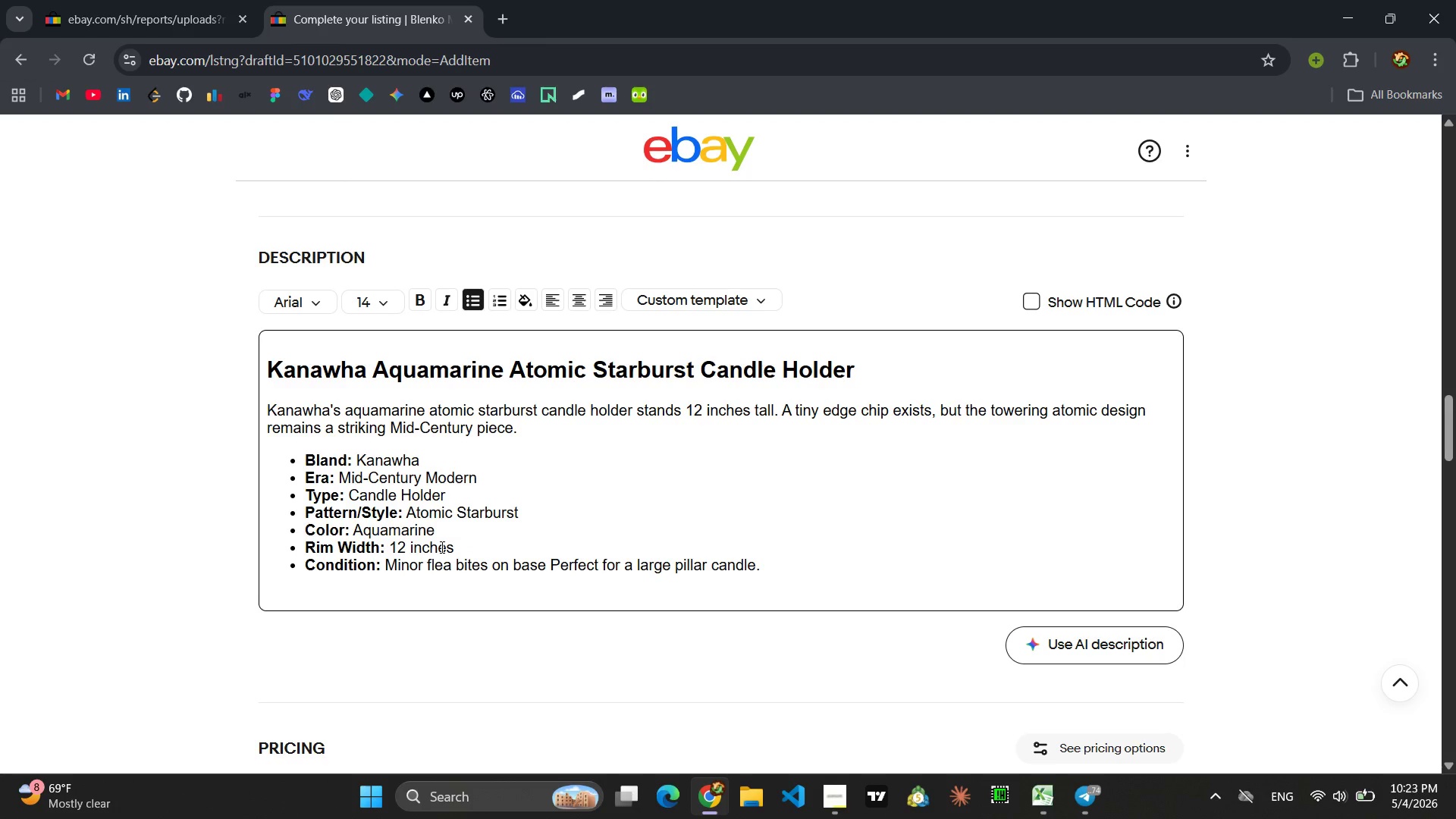 
key(ArrowRight)
 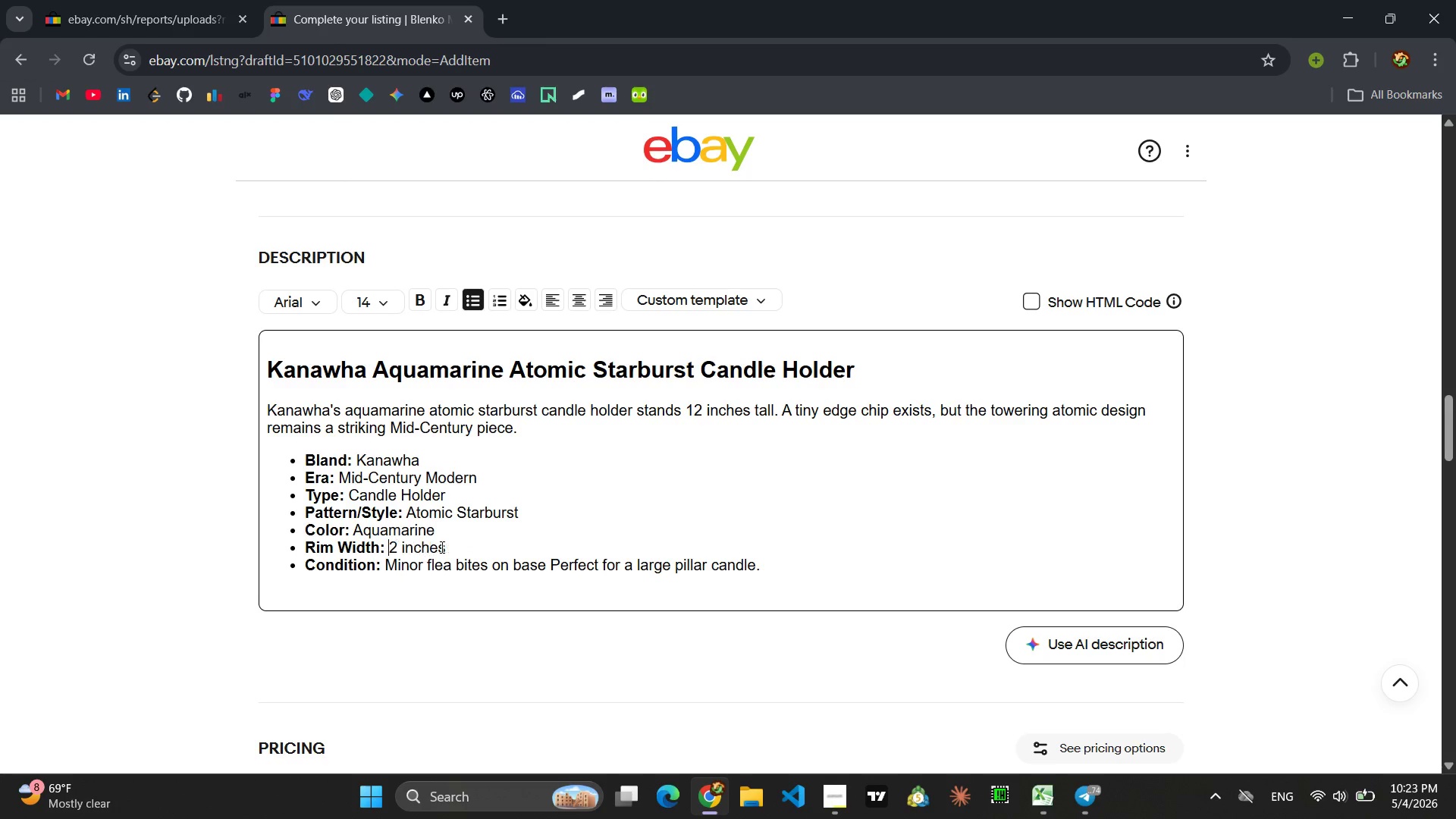 
key(Backspace)
 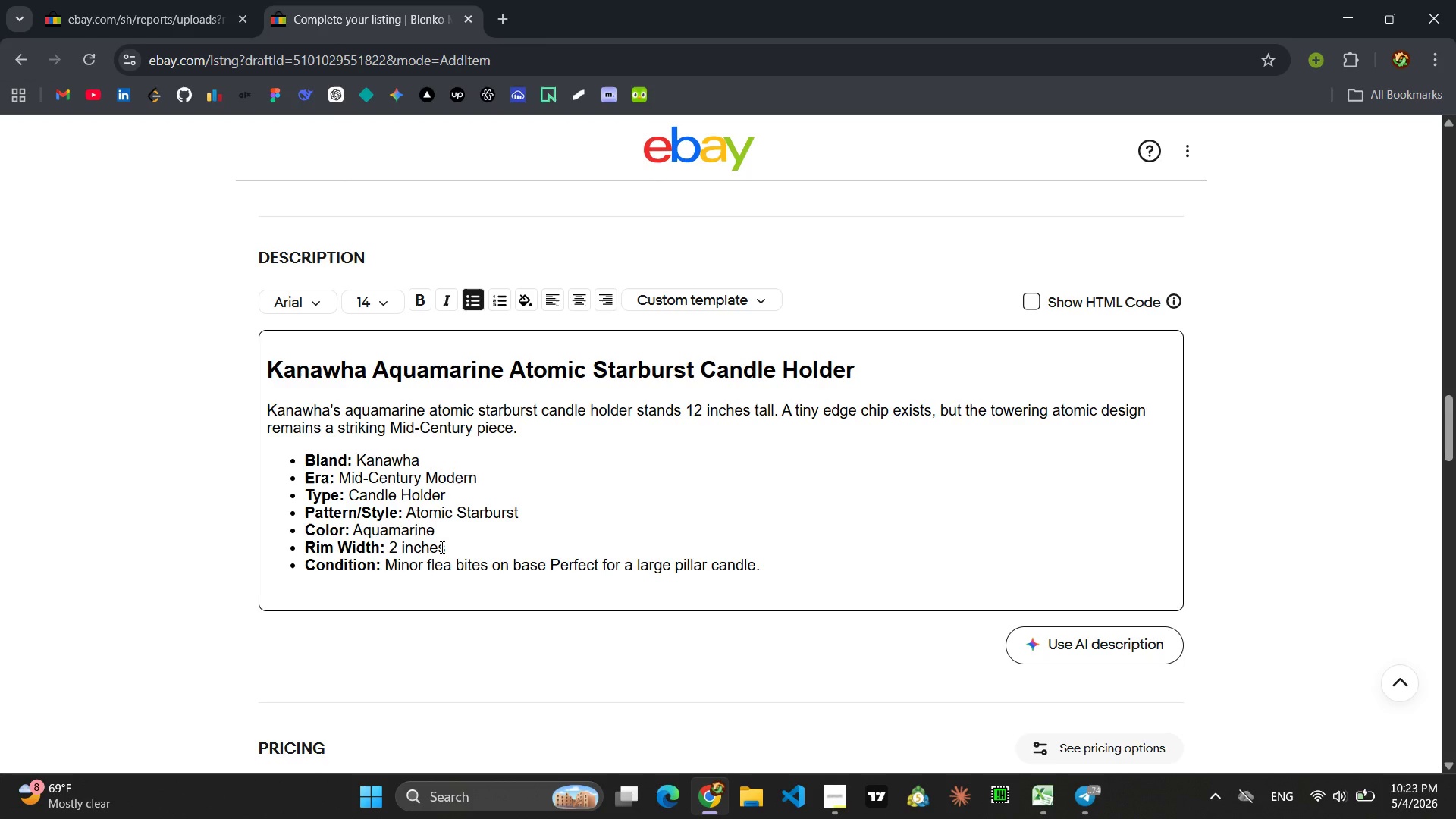 
key(Backspace)
 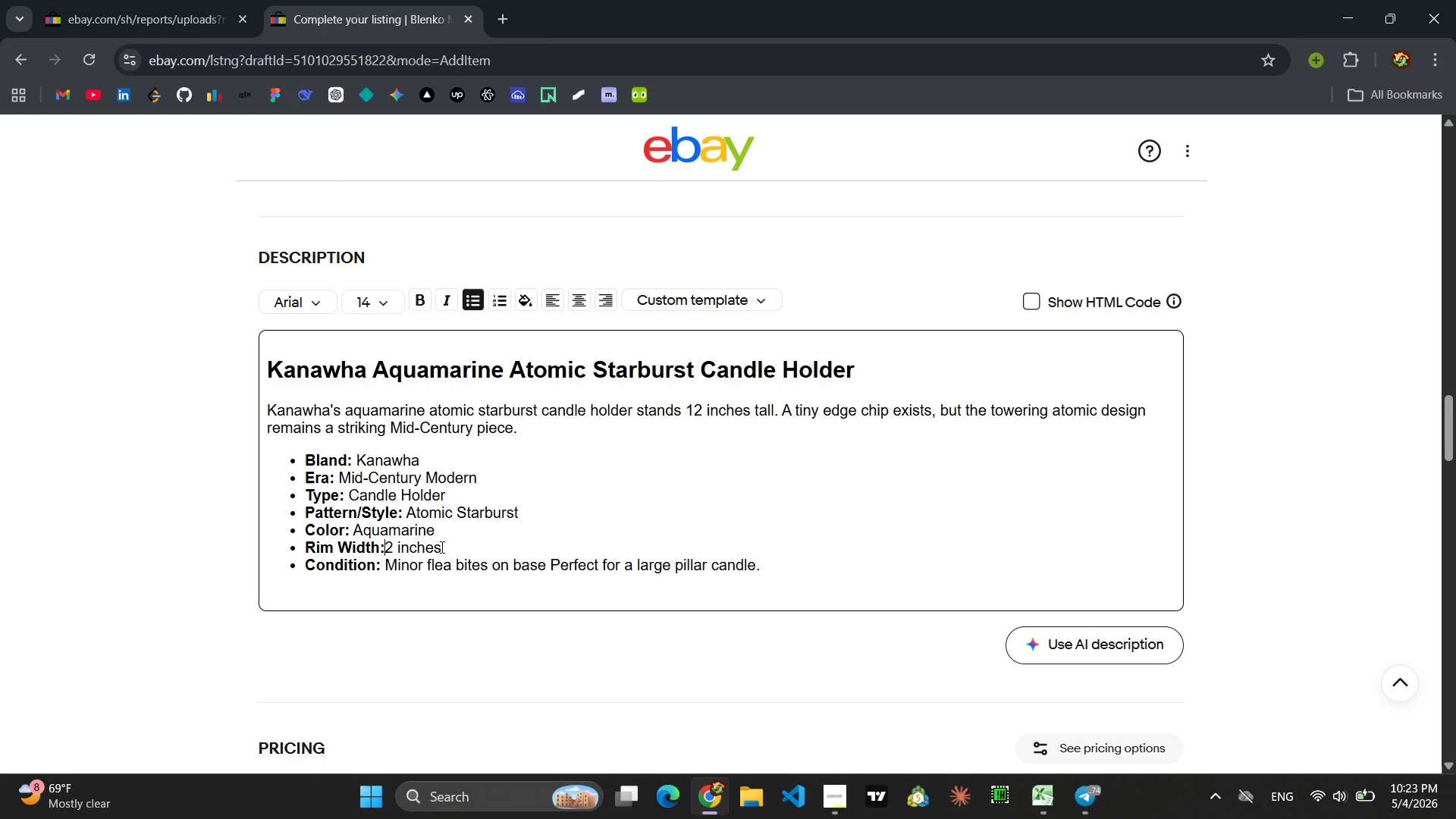 
key(Space)
 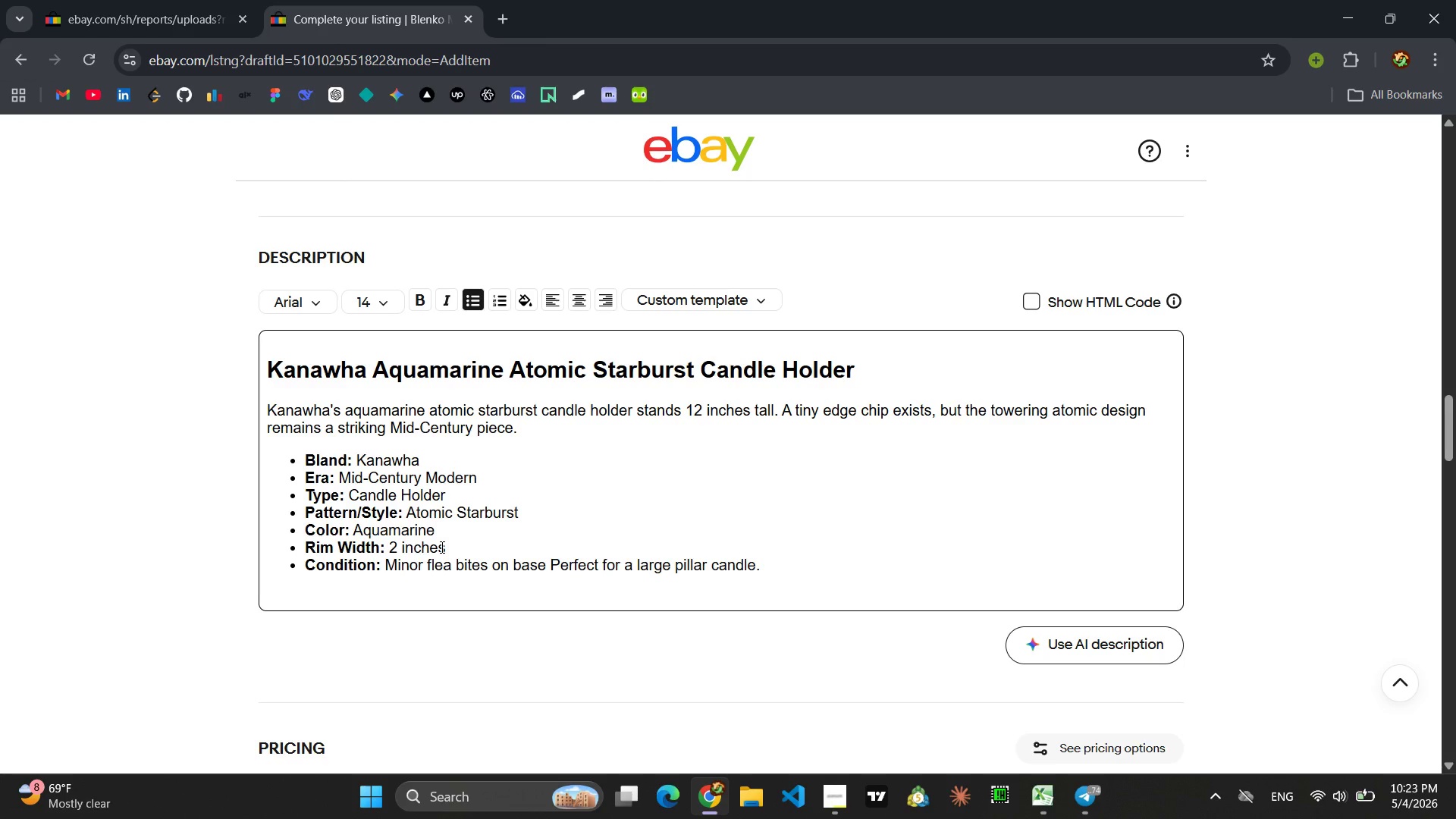 
key(1)
 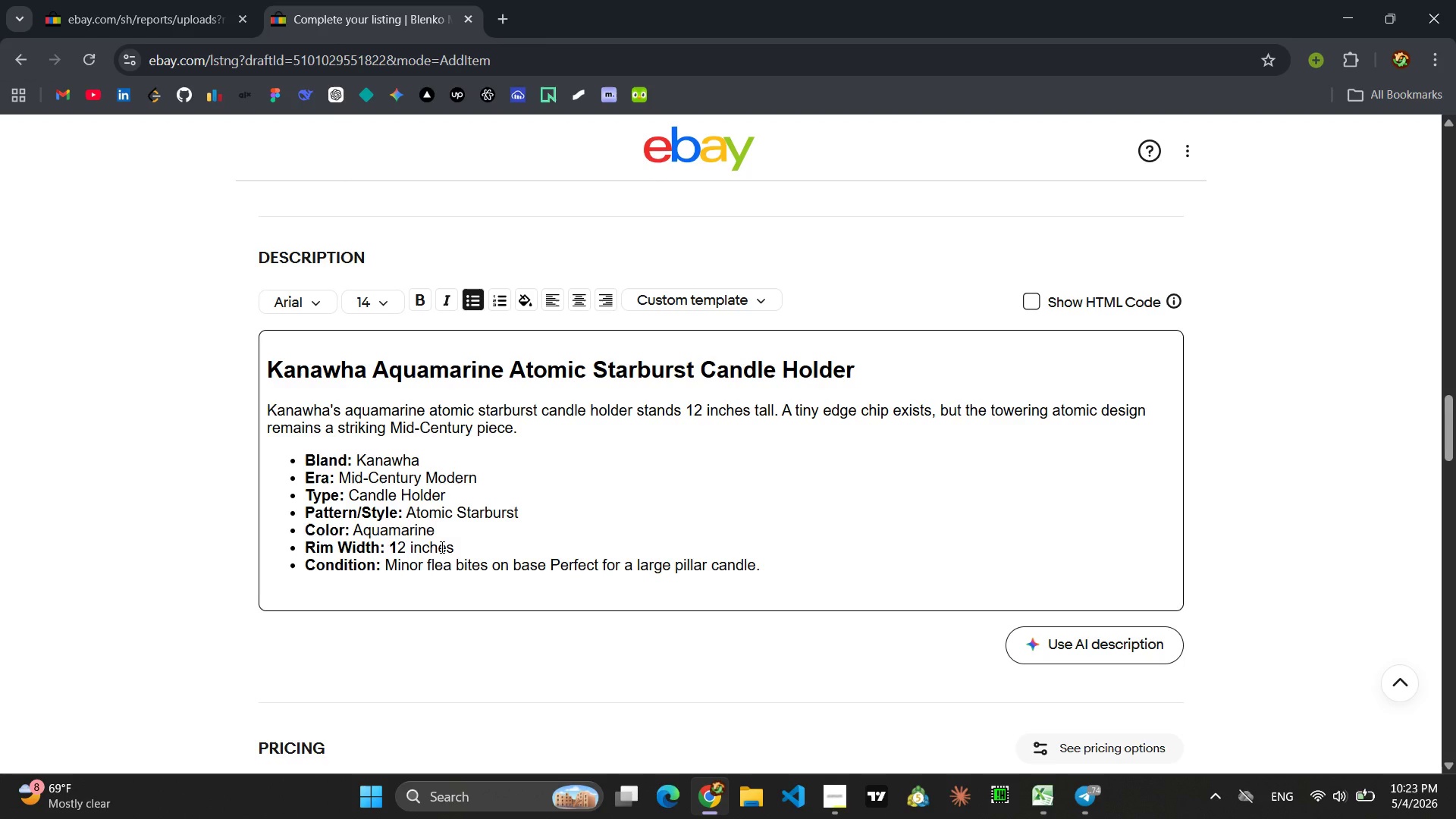 
key(Backspace)
 